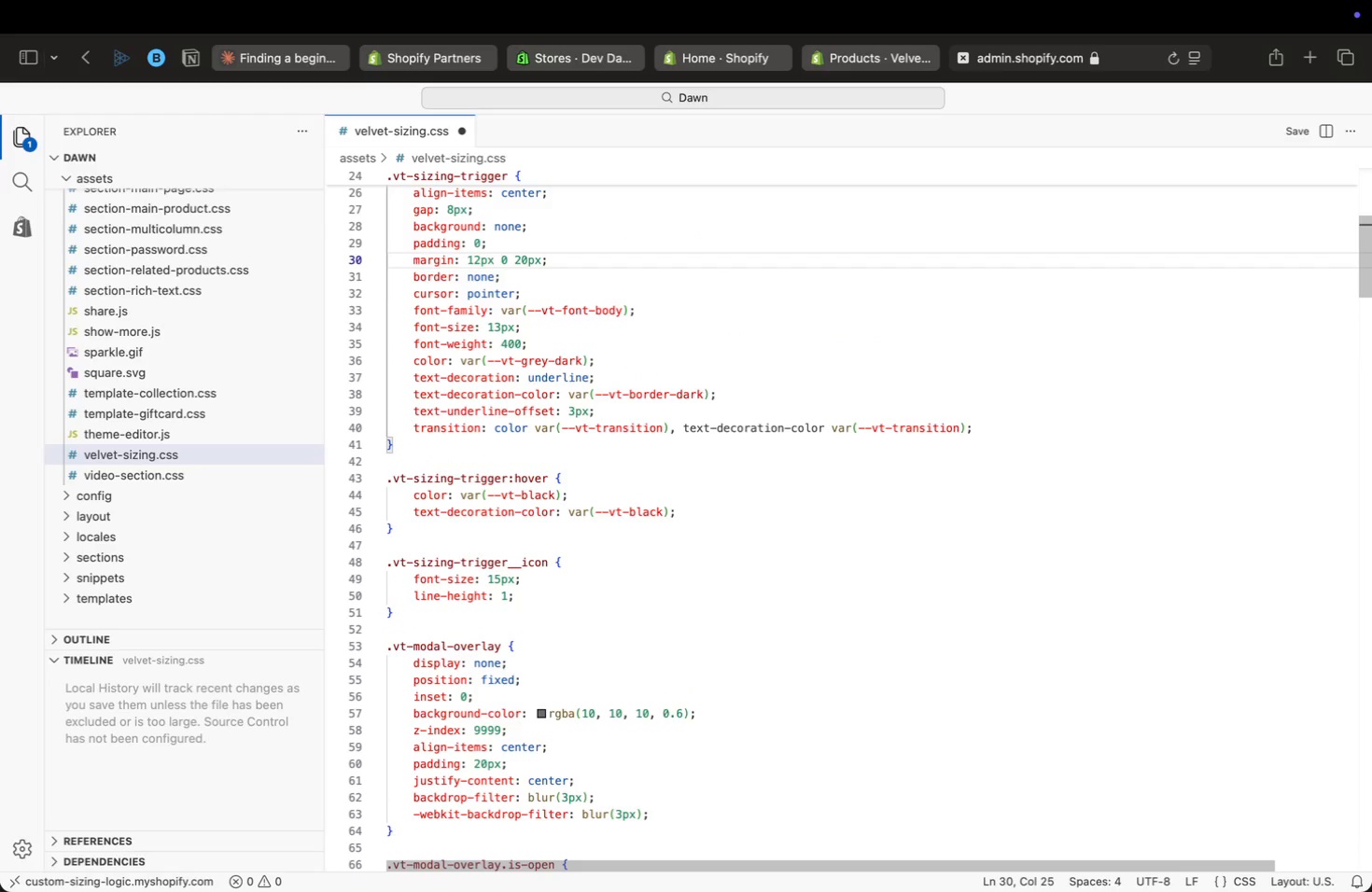 
key(ArrowUp)
 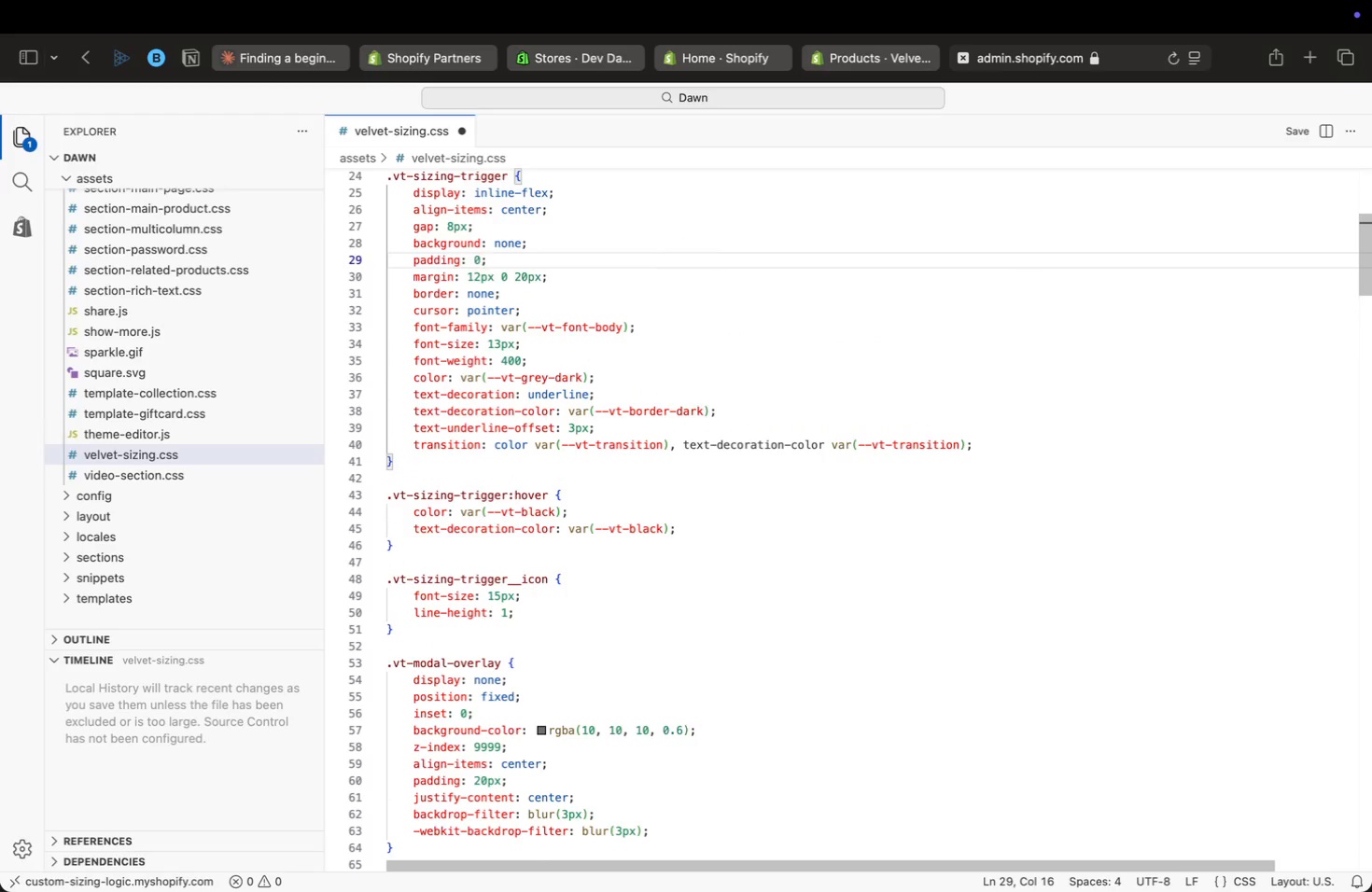 
key(ArrowUp)
 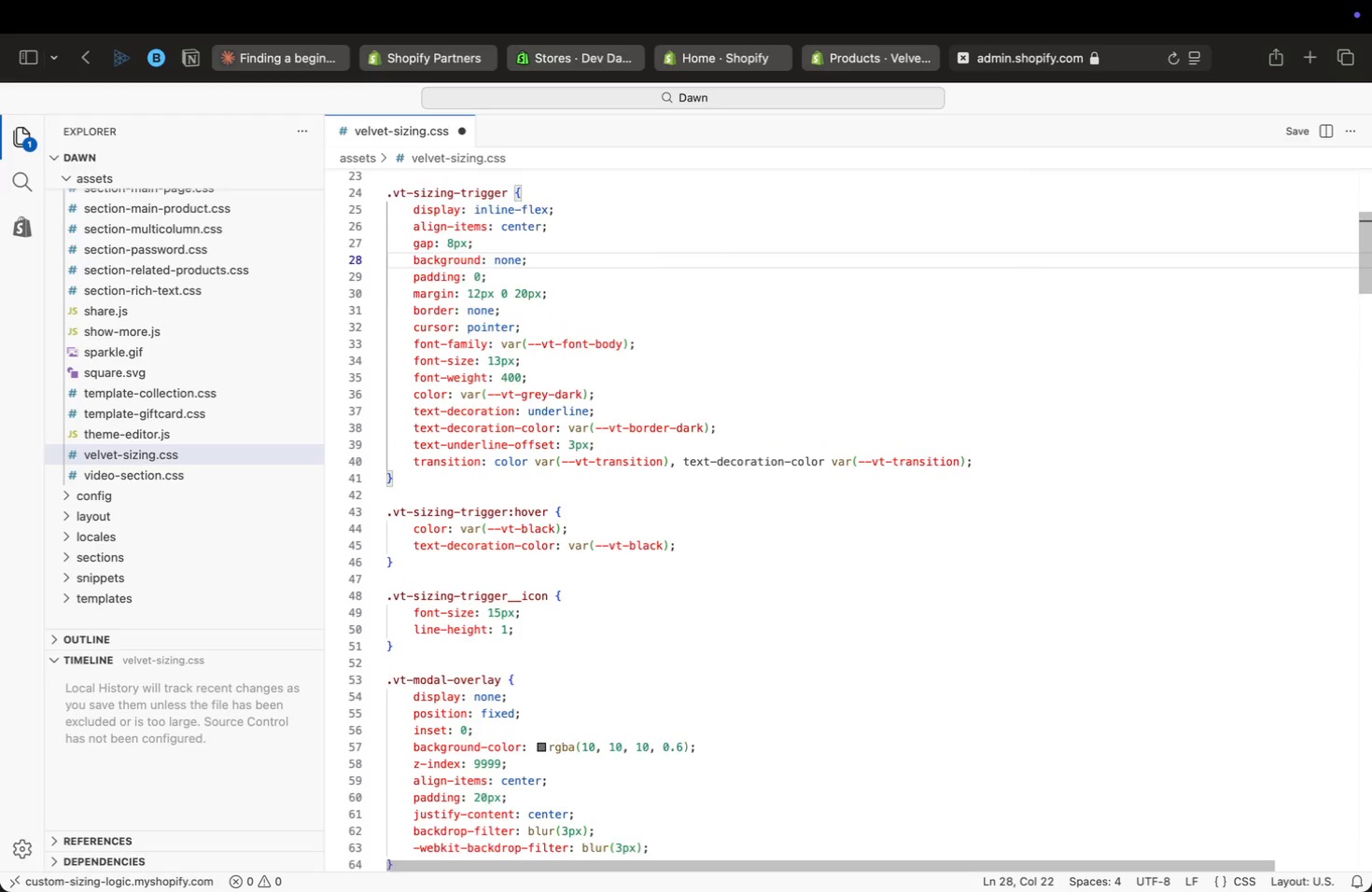 
key(ArrowUp)
 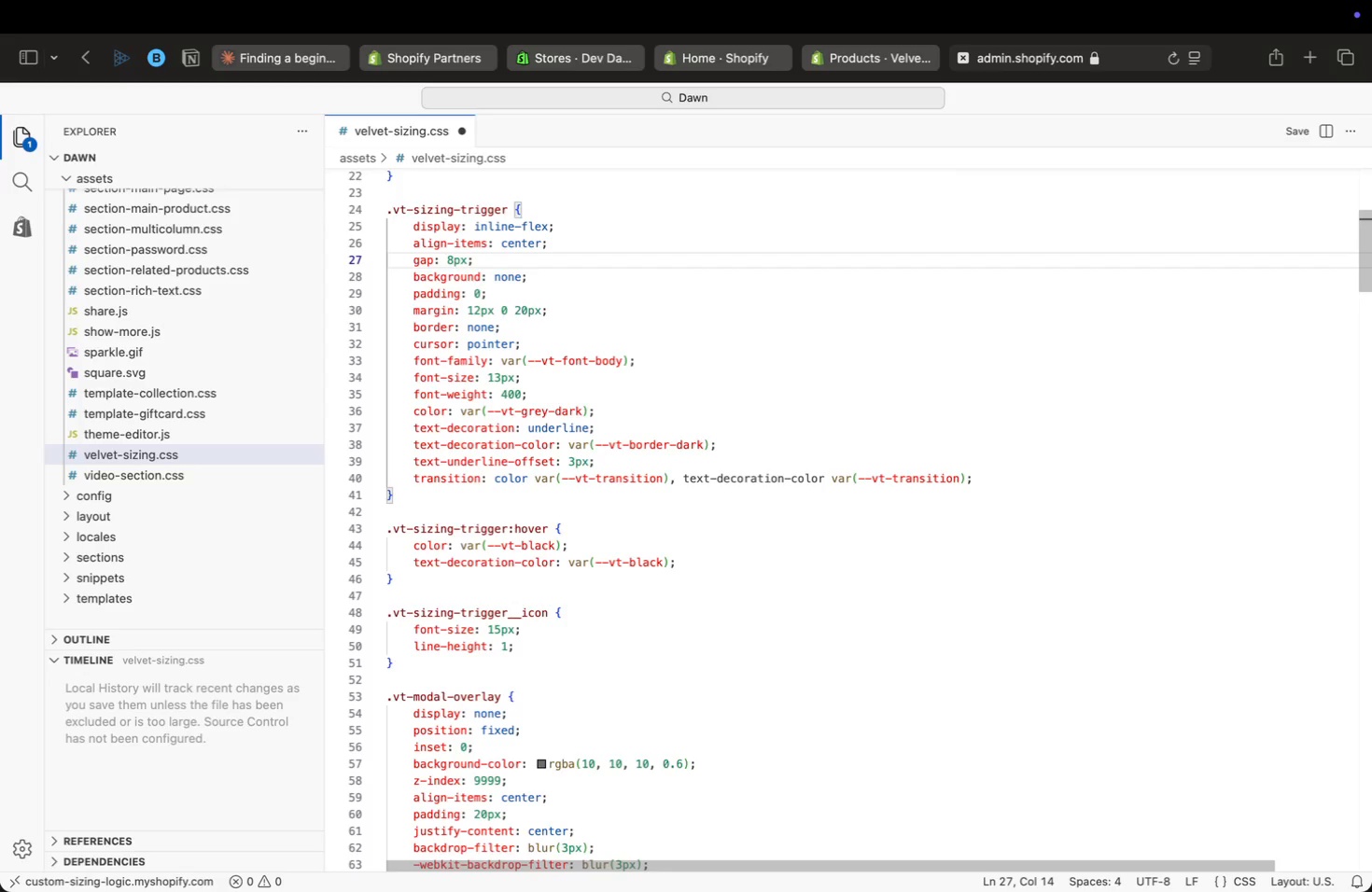 
key(ArrowUp)
 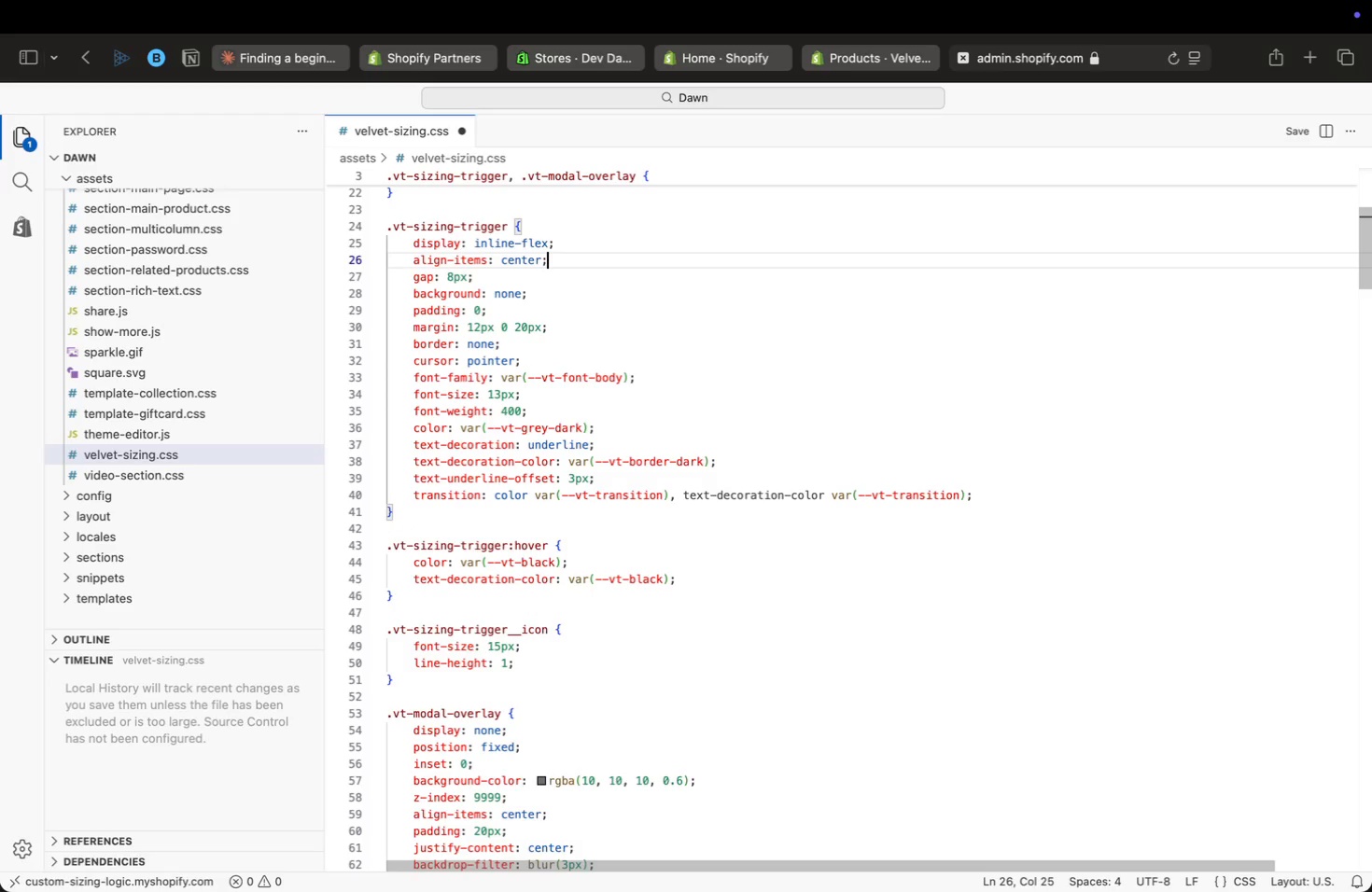 
key(ArrowUp)
 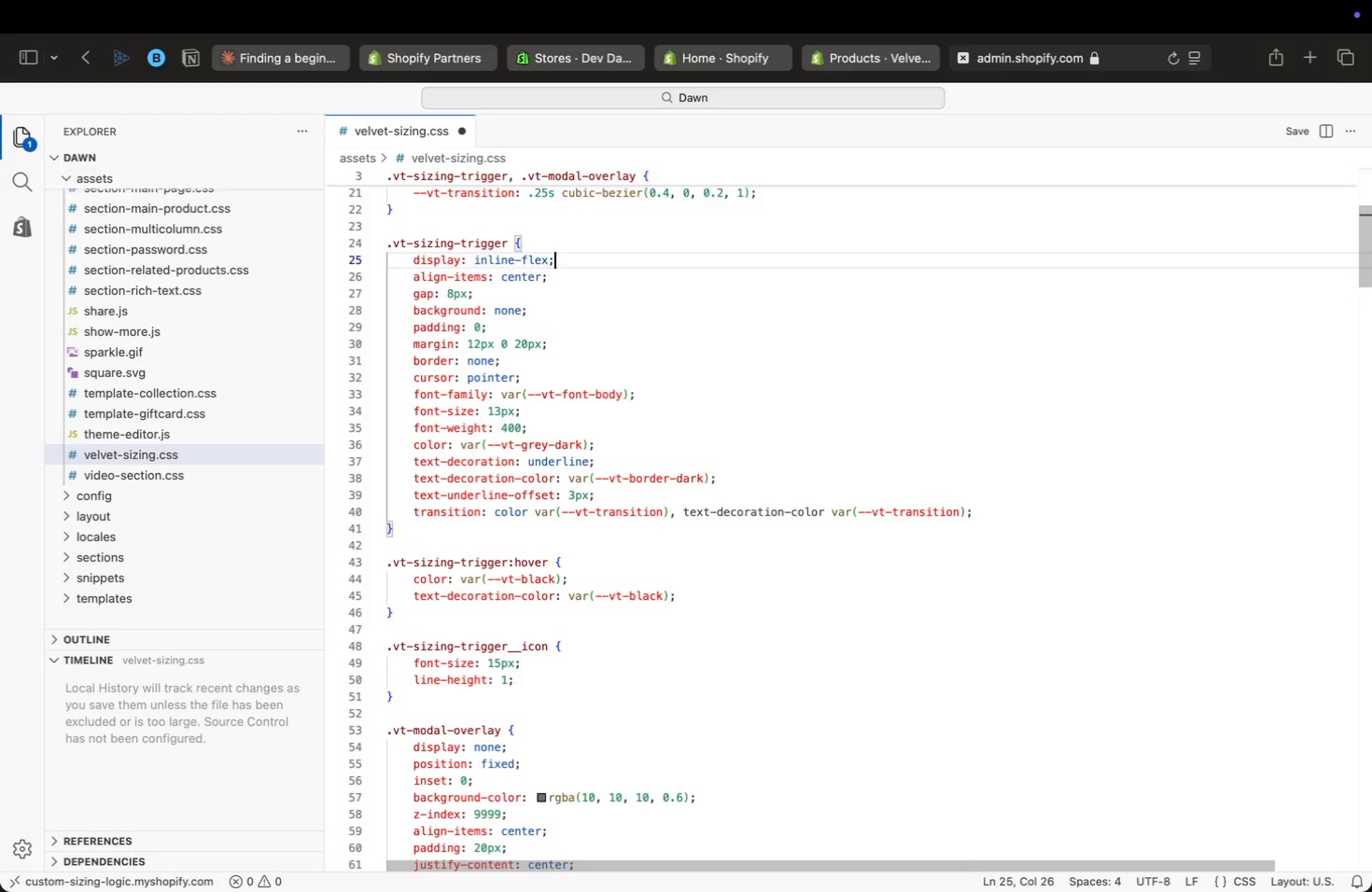 
key(ArrowUp)
 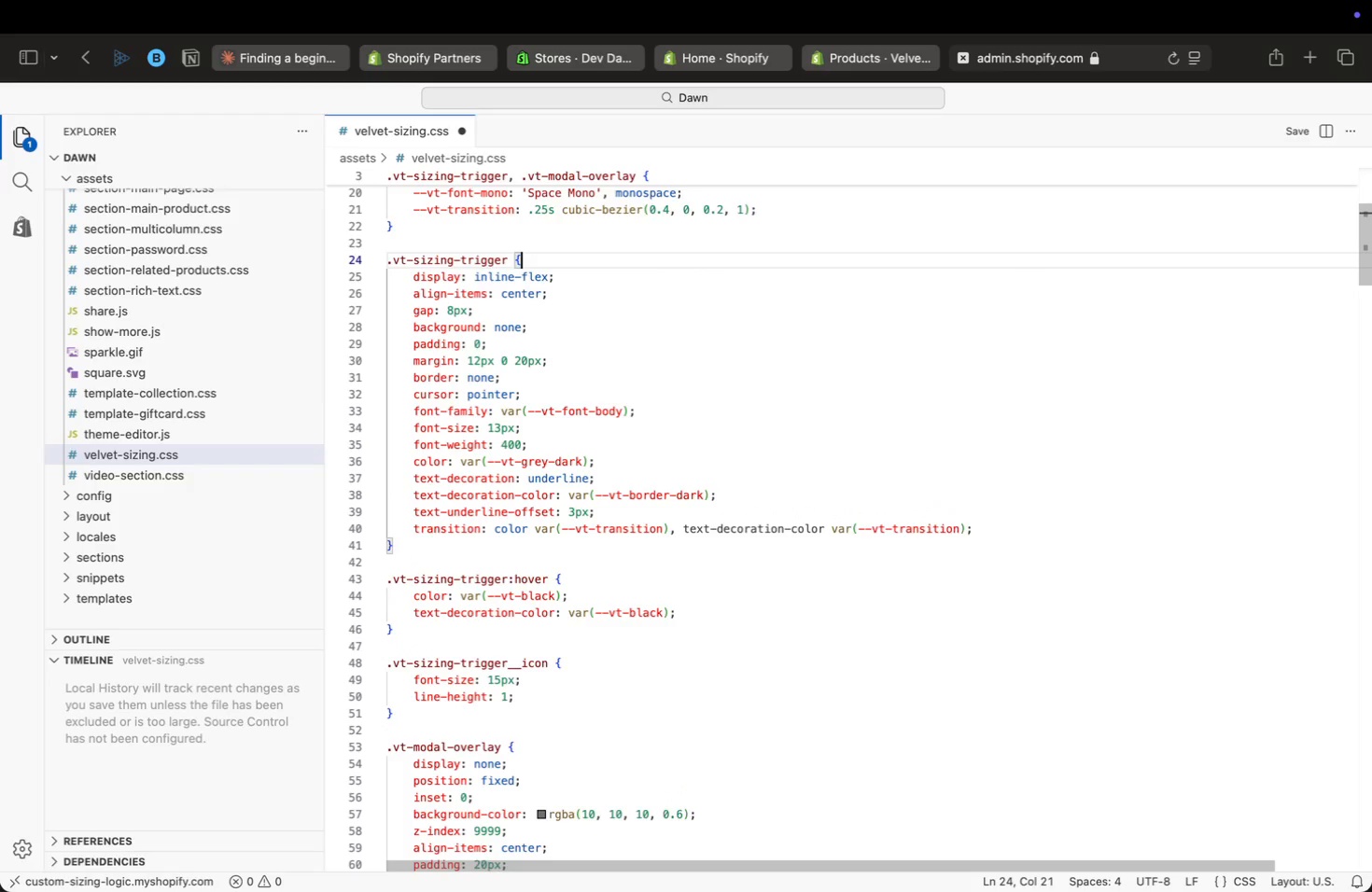 
key(ArrowUp)
 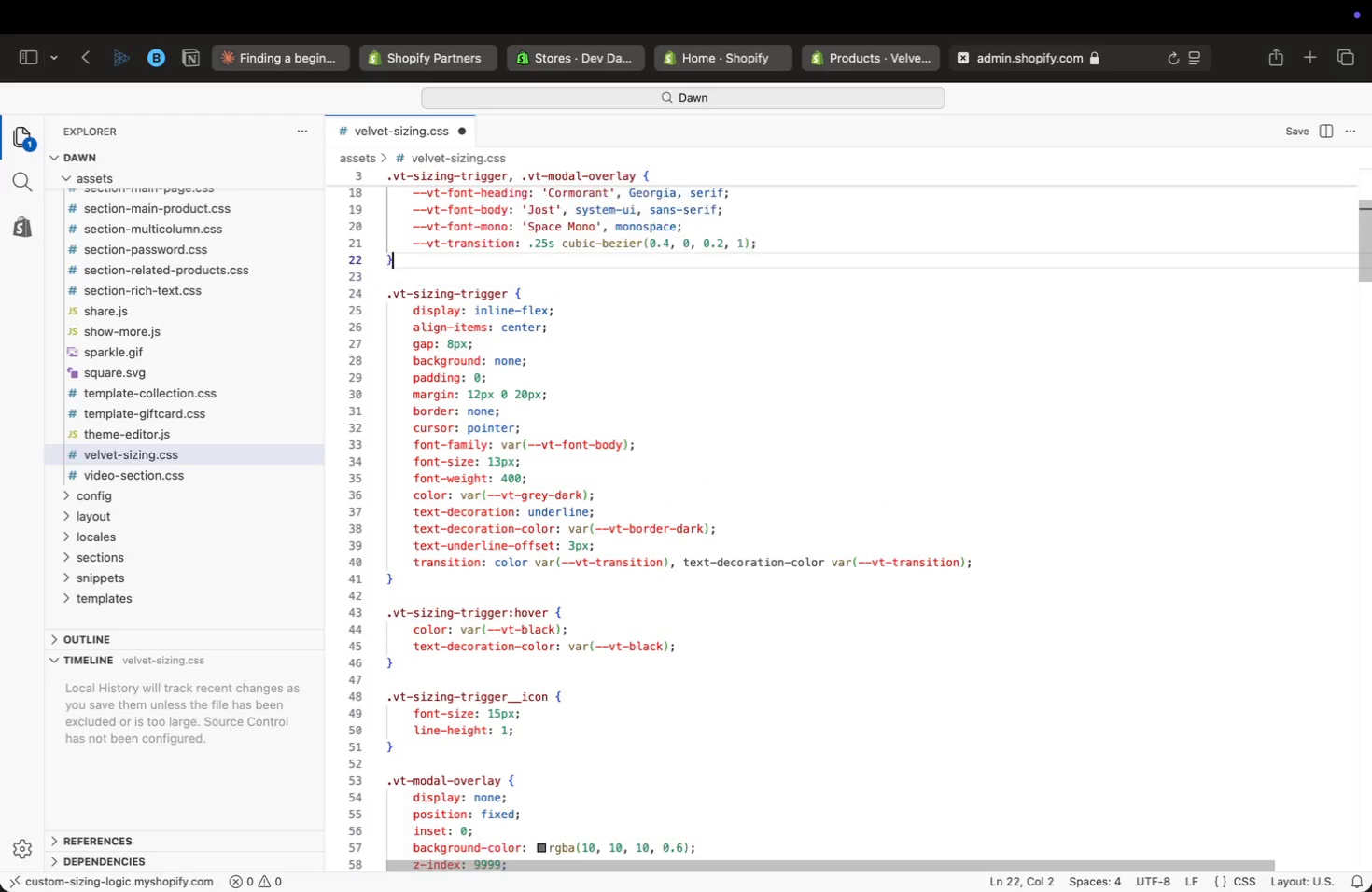 
key(ArrowUp)
 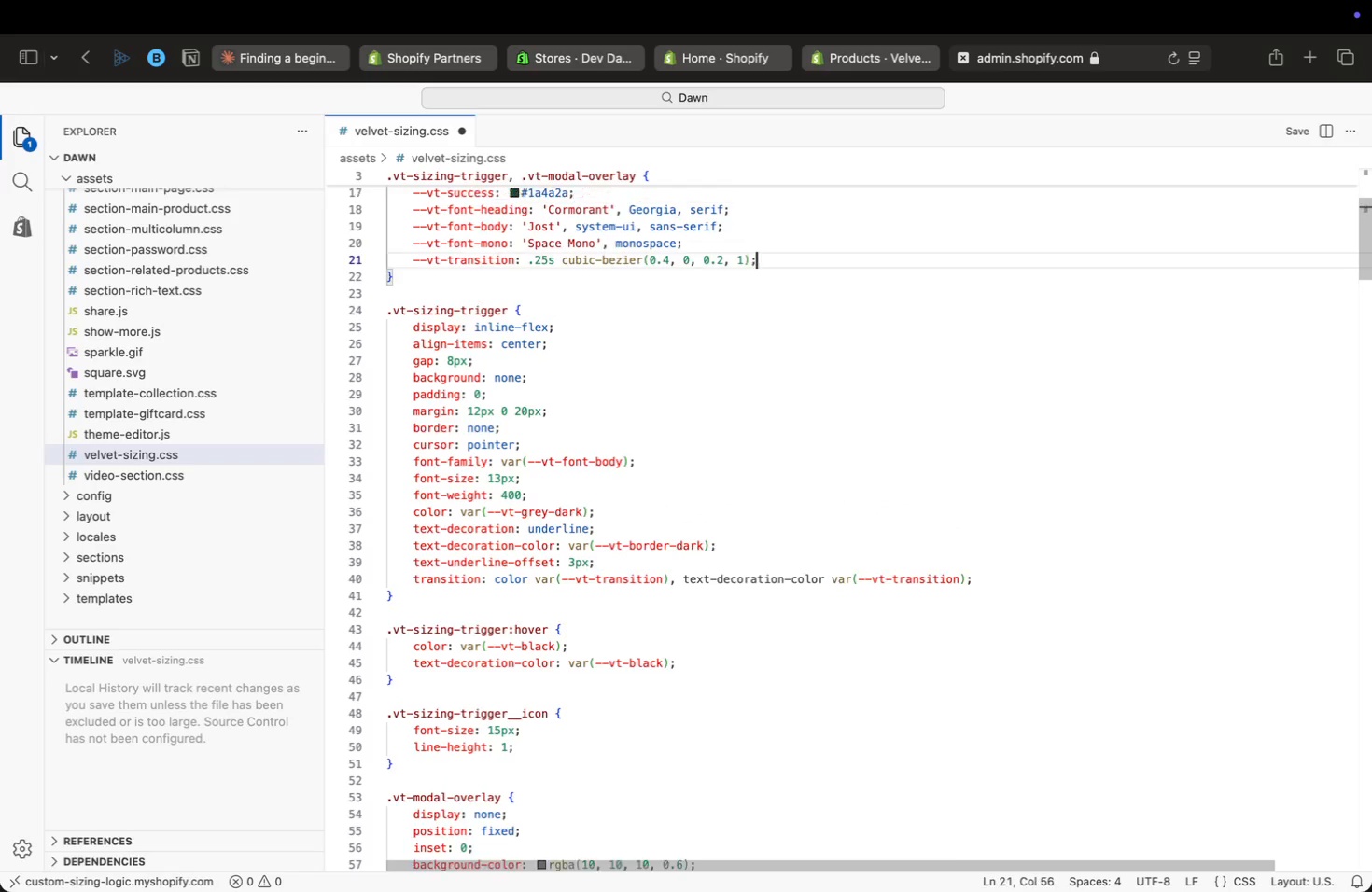 
key(ArrowUp)
 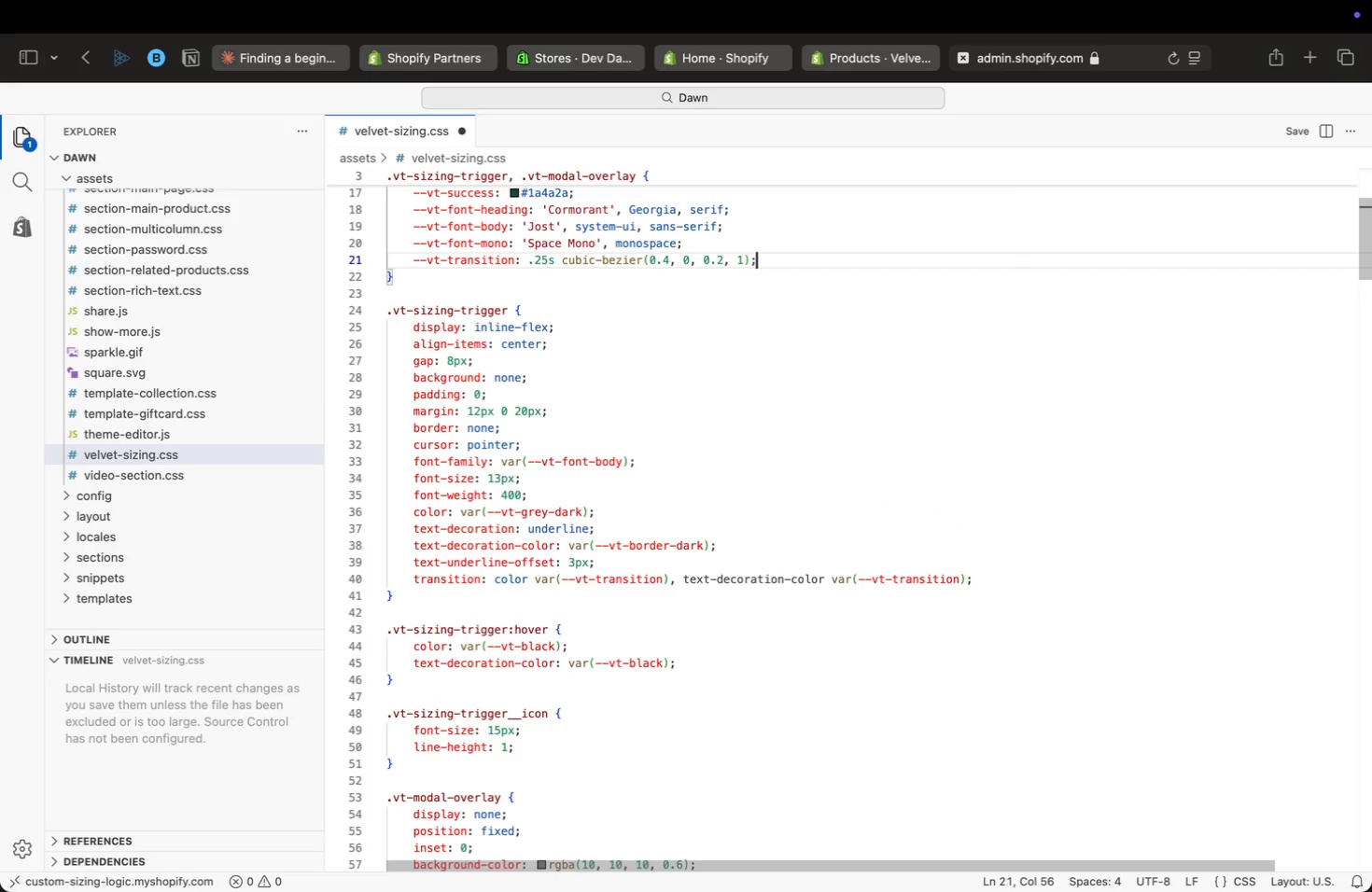 
key(ArrowUp)
 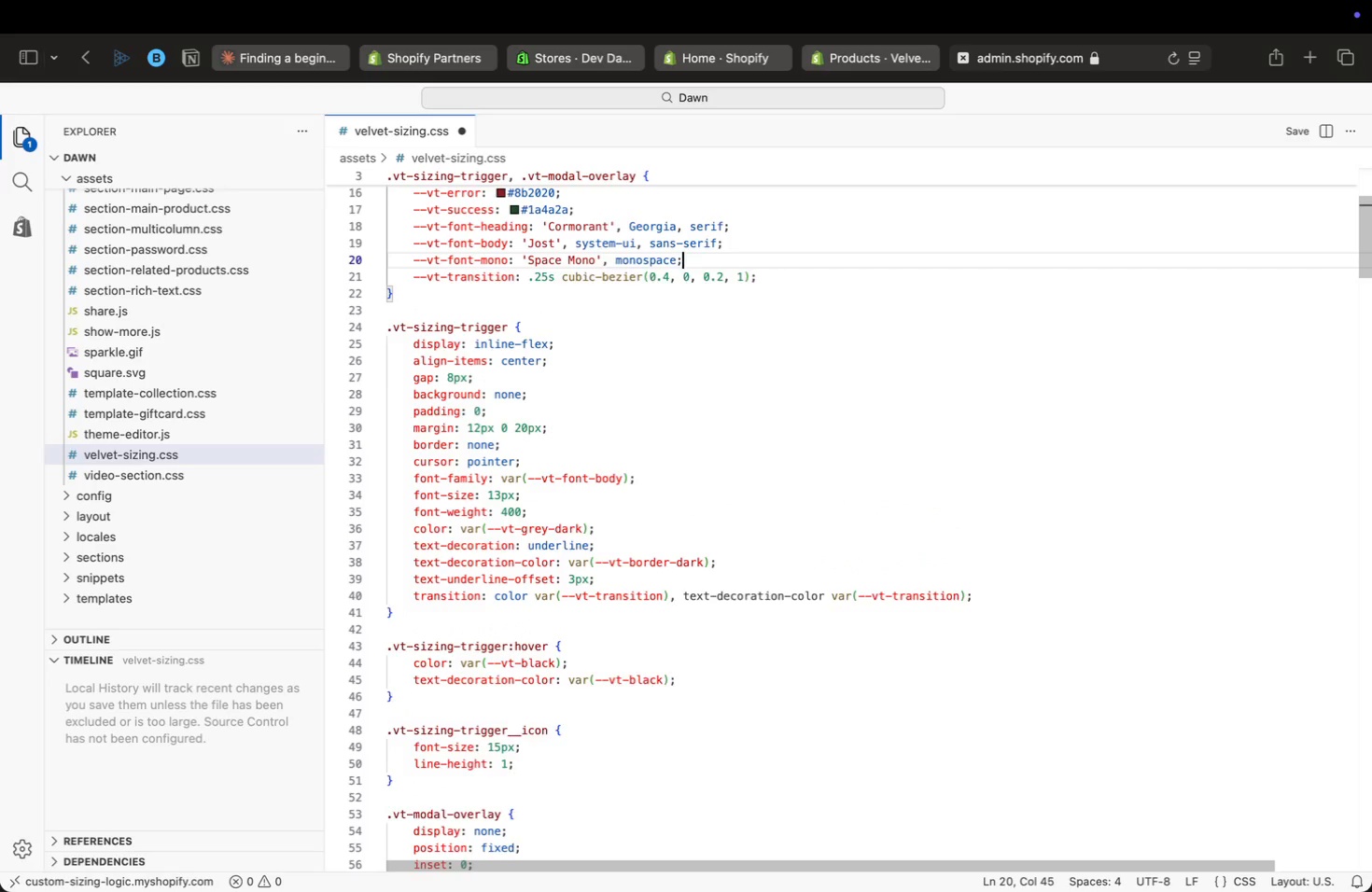 
key(ArrowUp)
 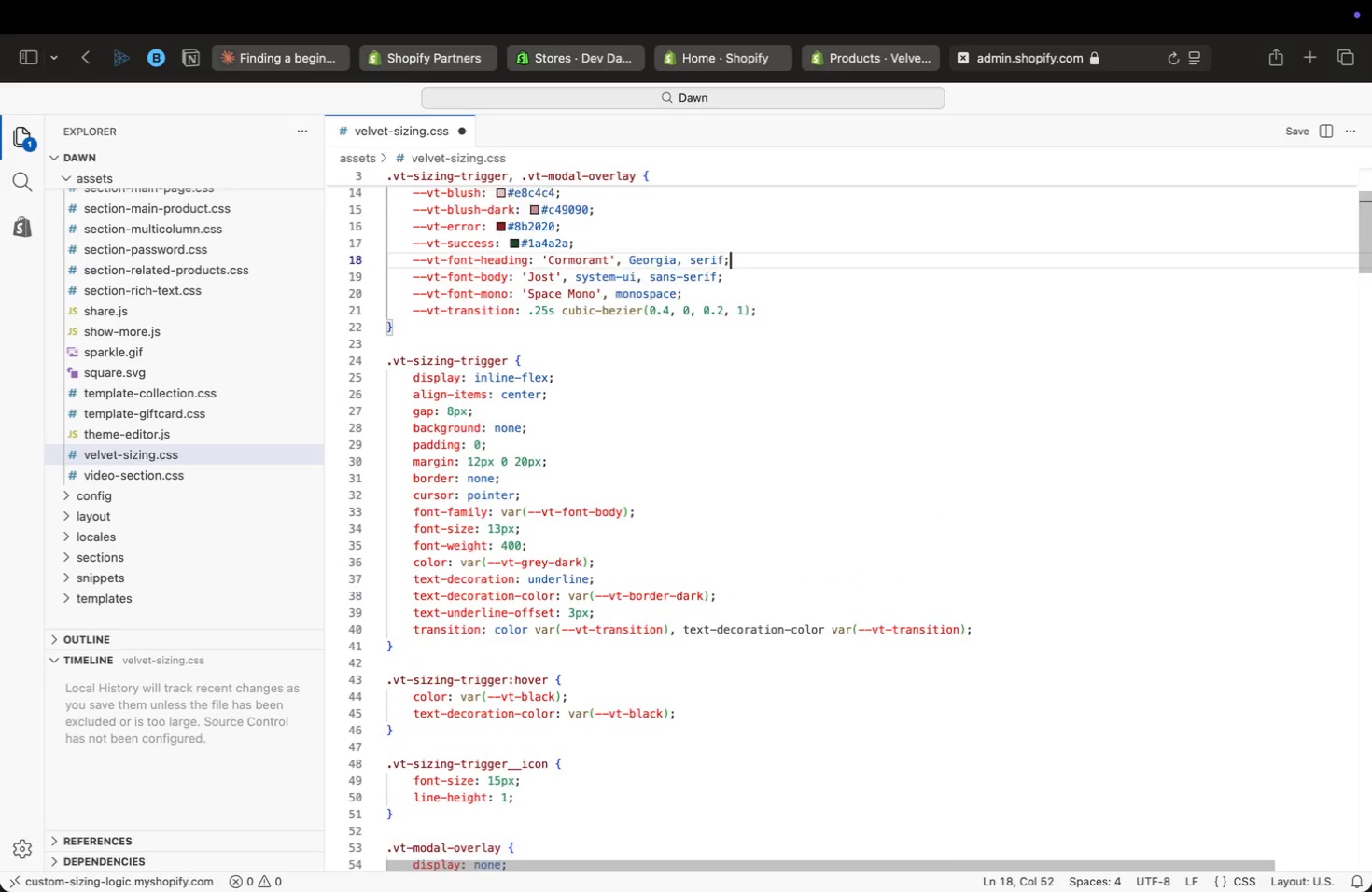 
key(ArrowUp)
 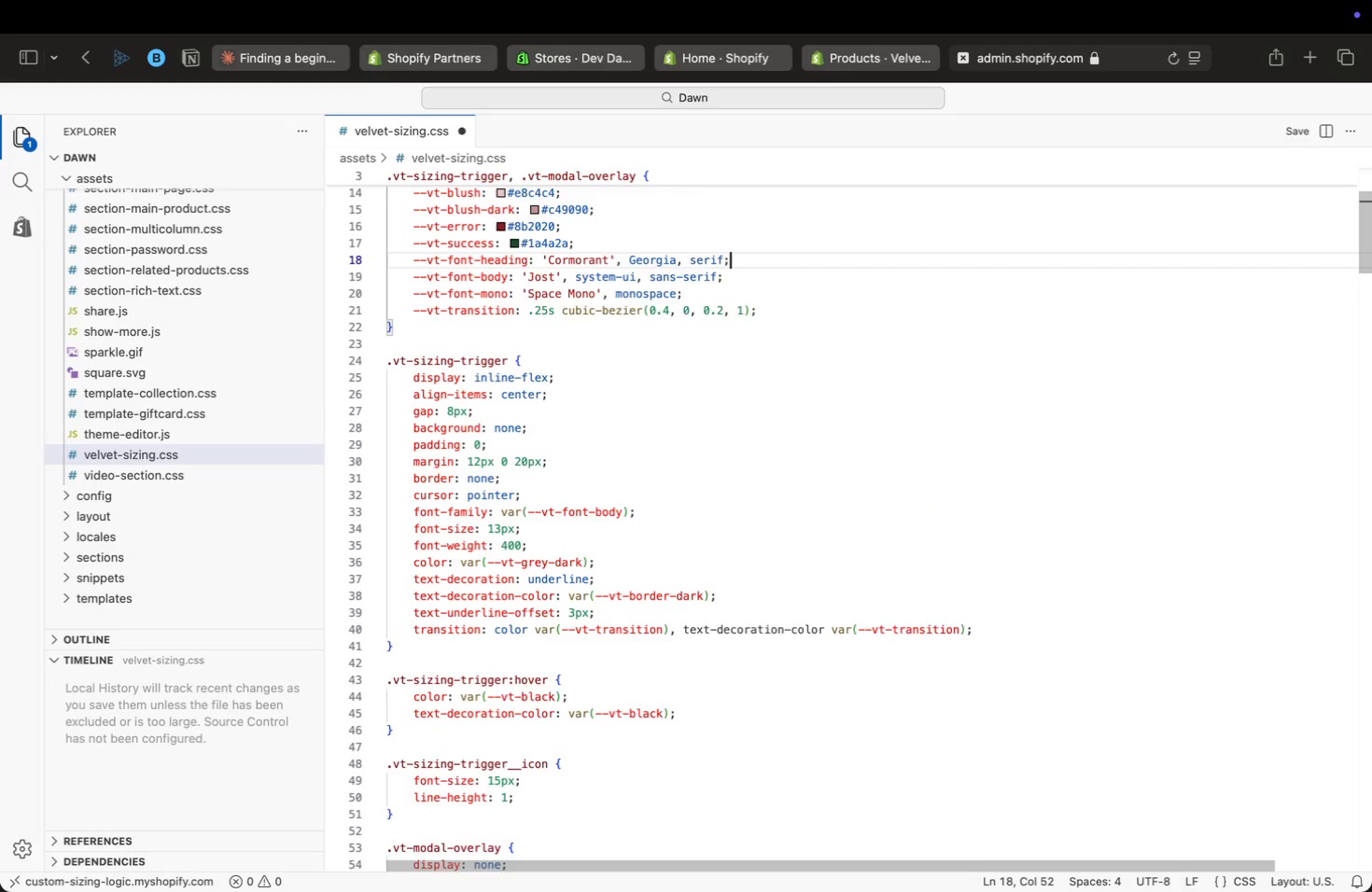 
key(ArrowUp)
 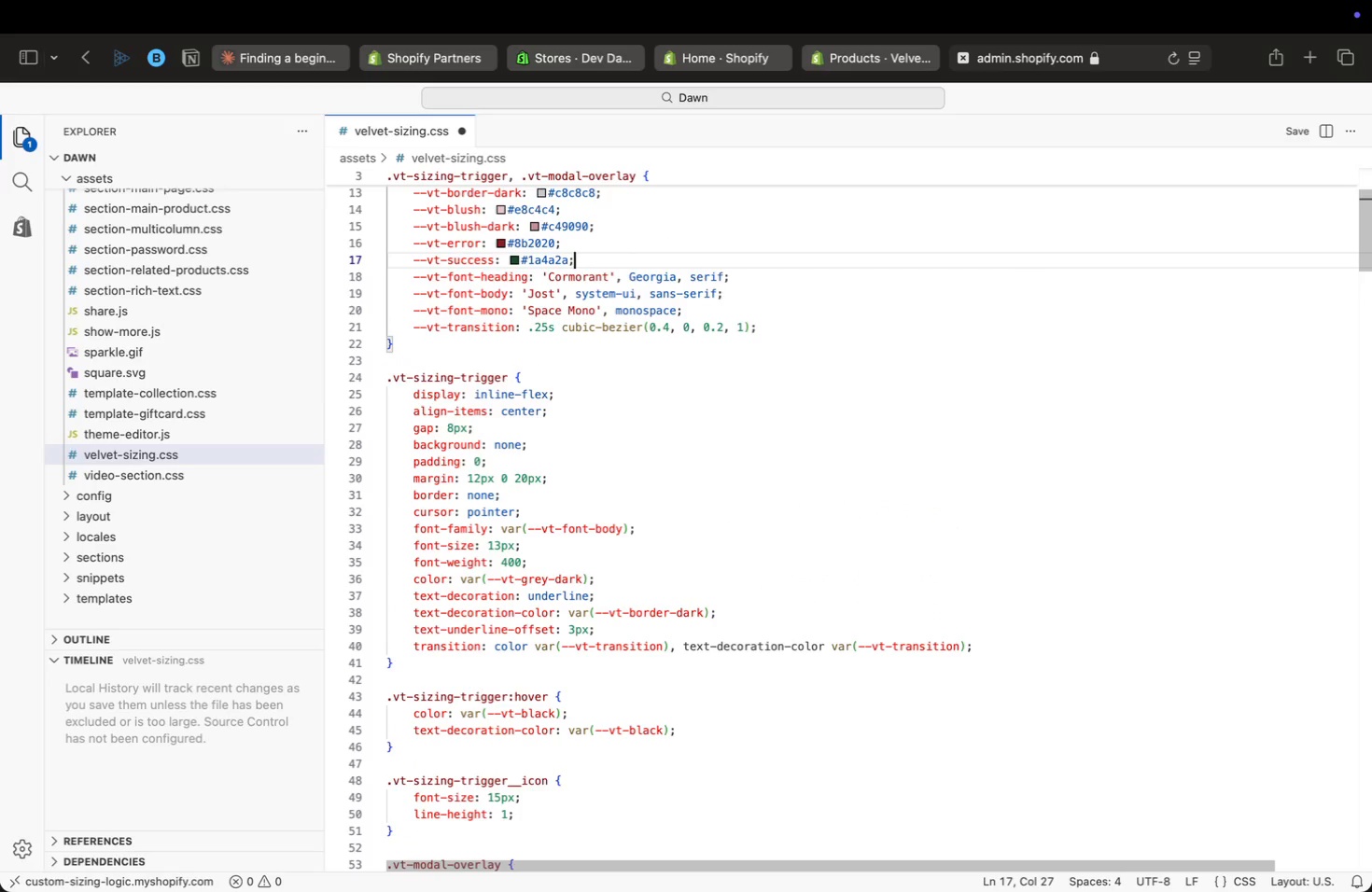 
key(ArrowDown)
 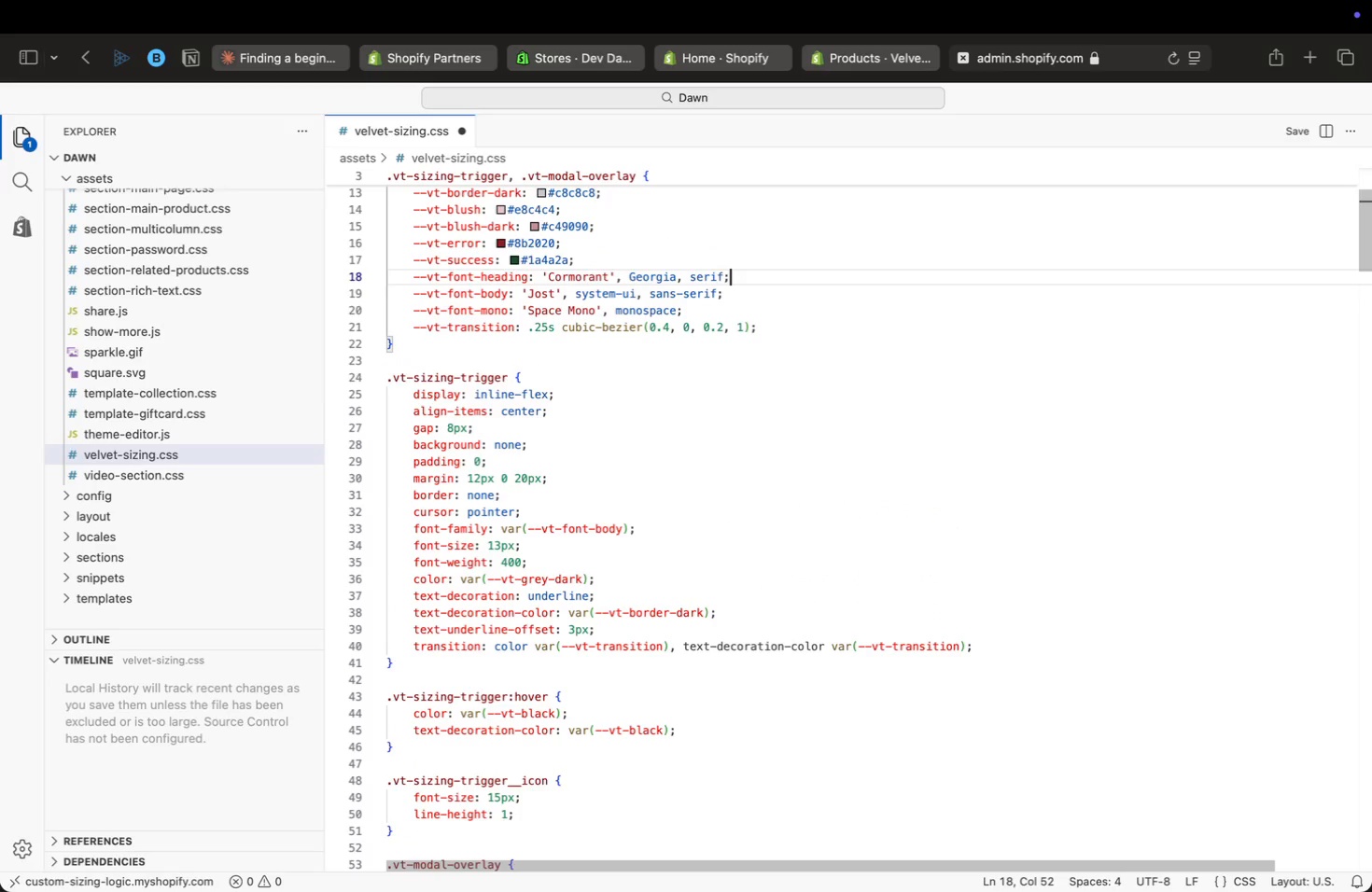 
key(ArrowDown)
 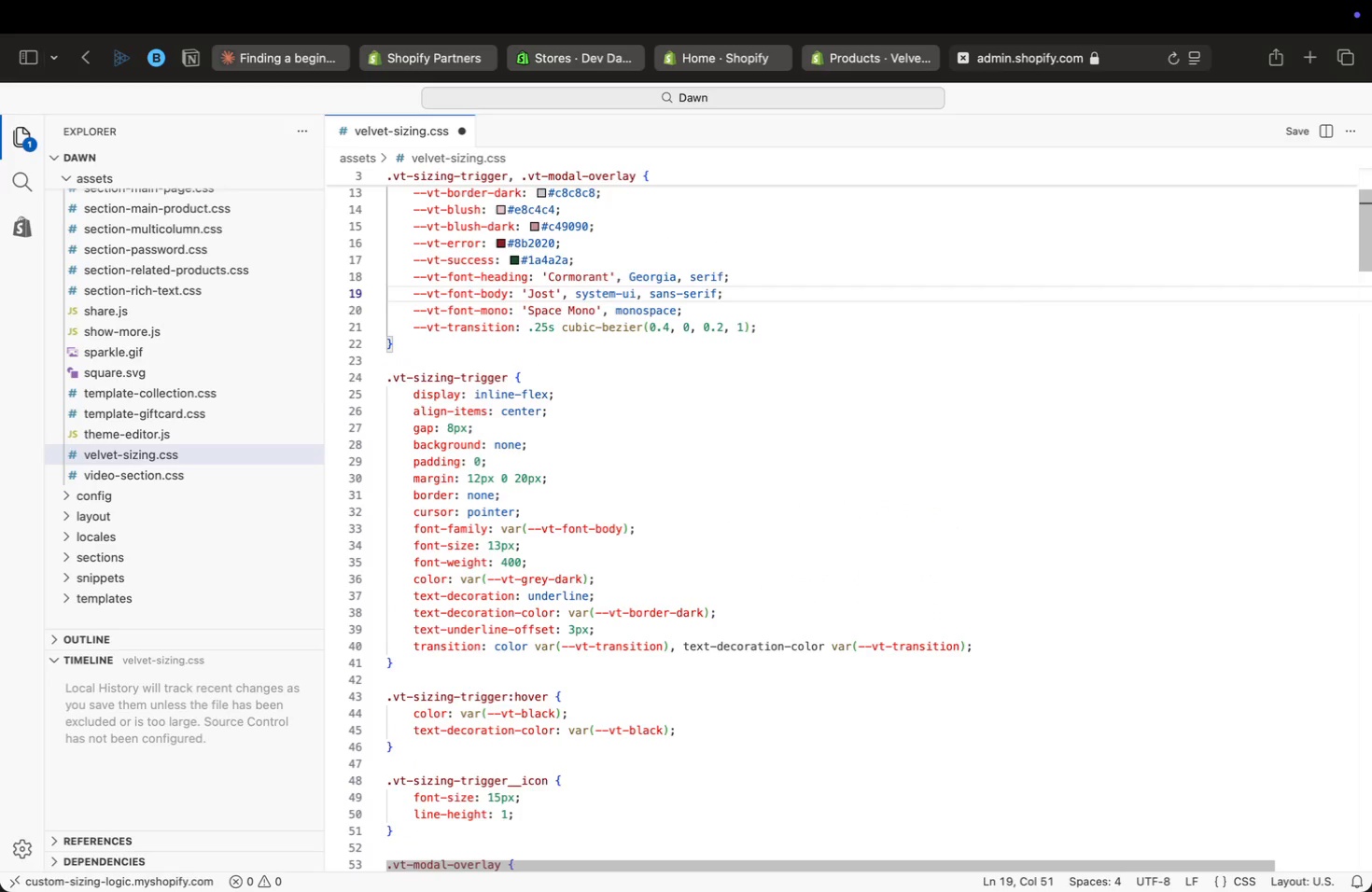 
key(ArrowDown)
 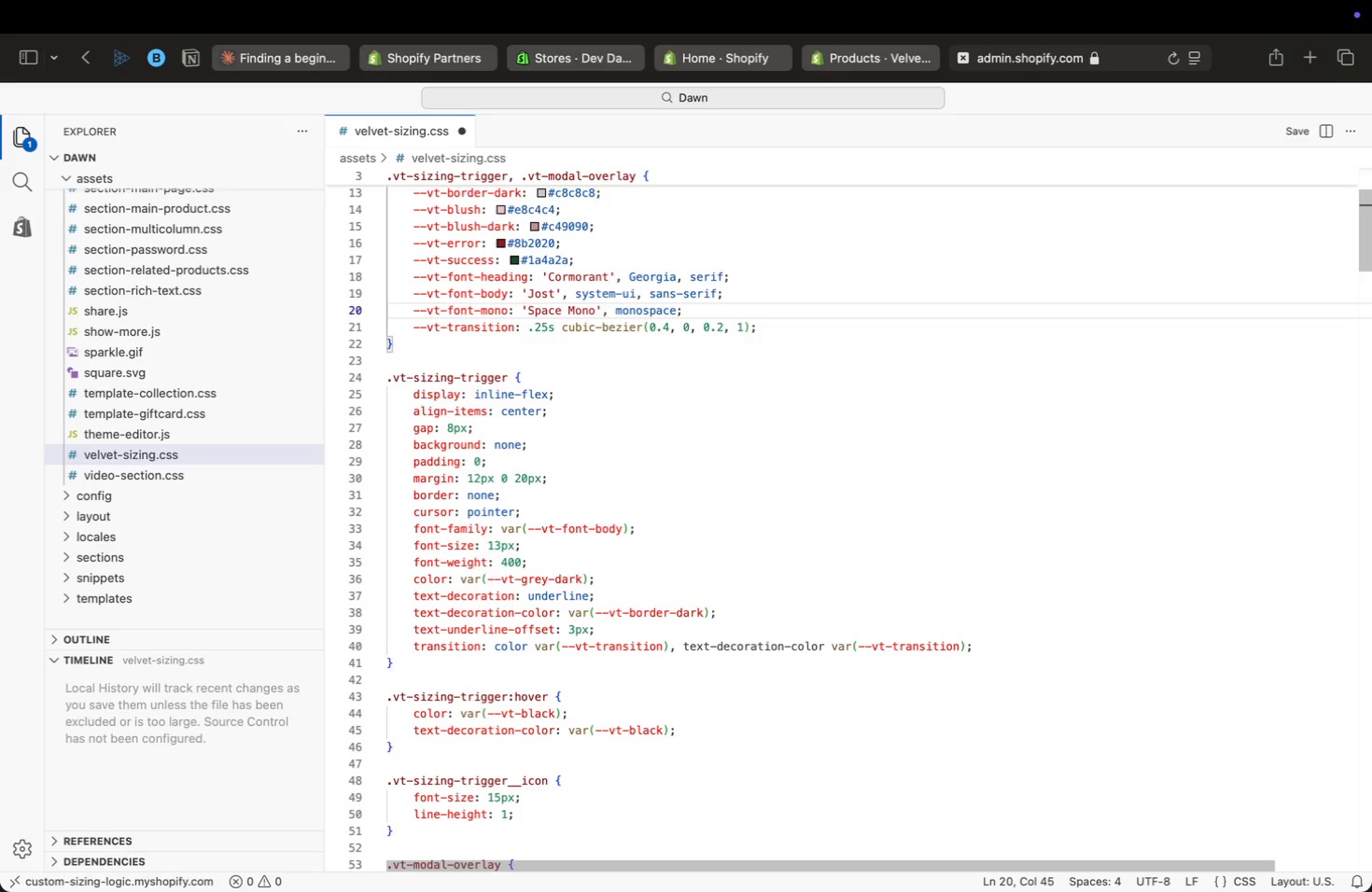 
key(ArrowDown)
 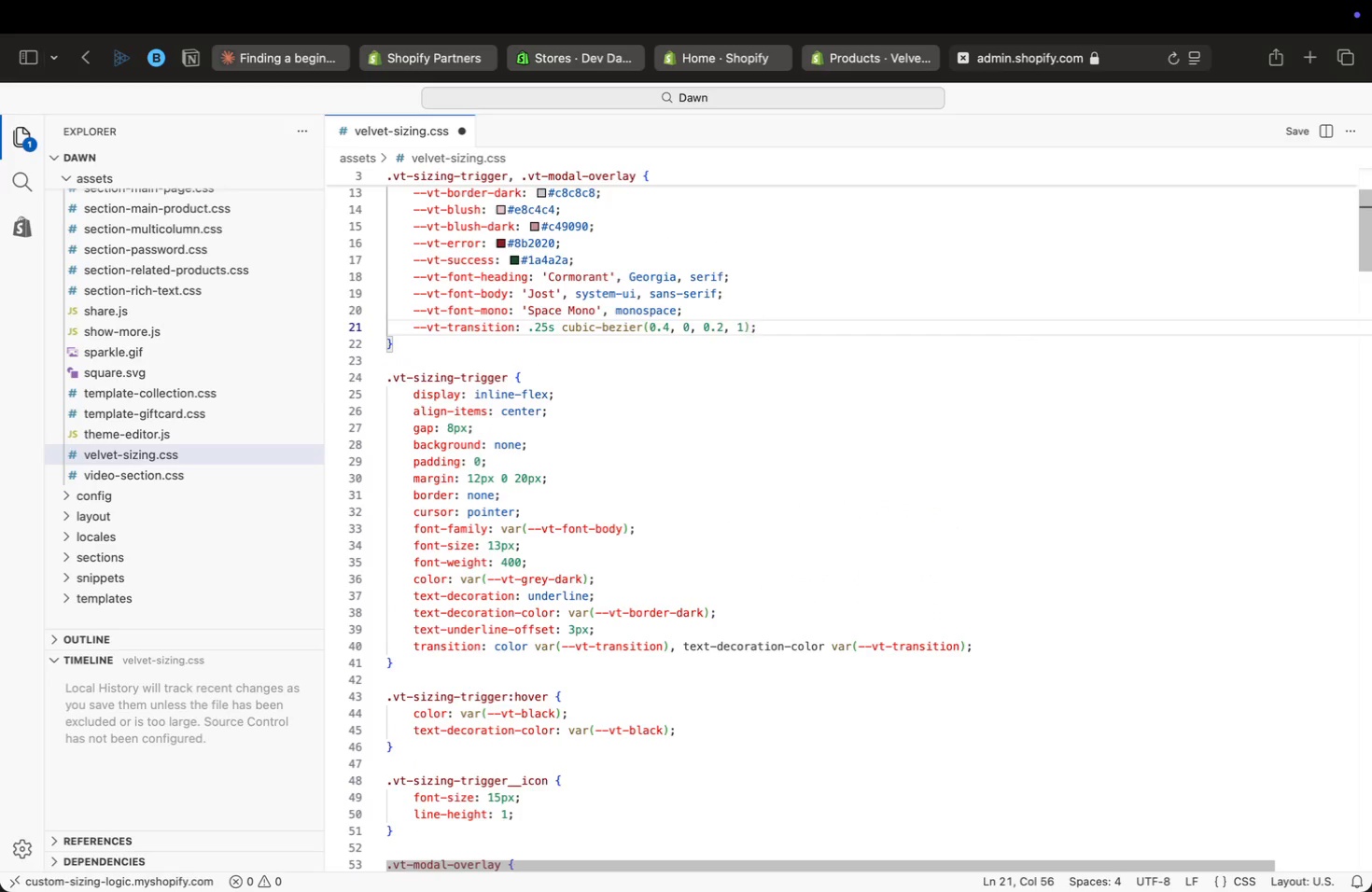 
key(ArrowDown)
 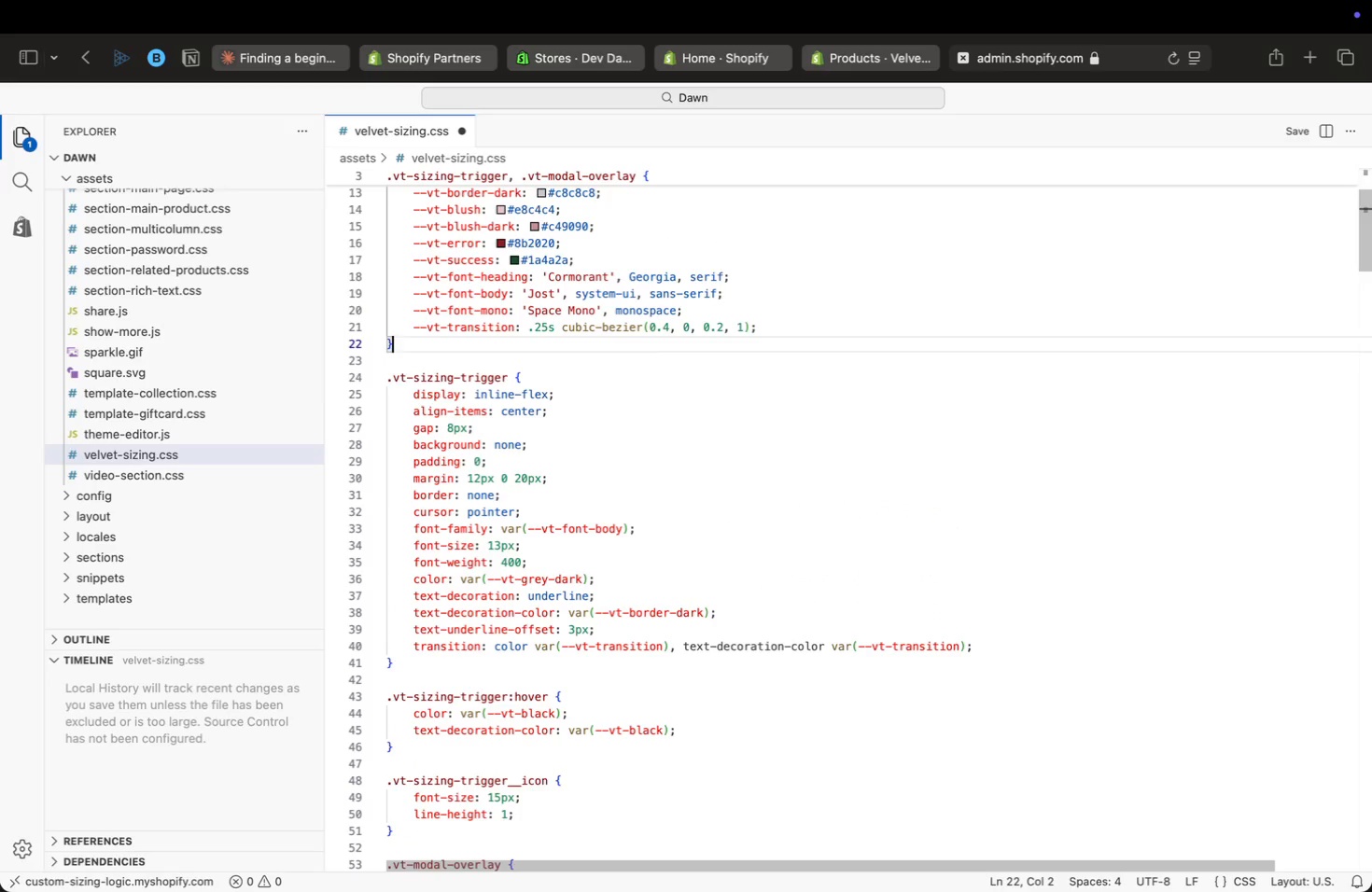 
key(ArrowDown)
 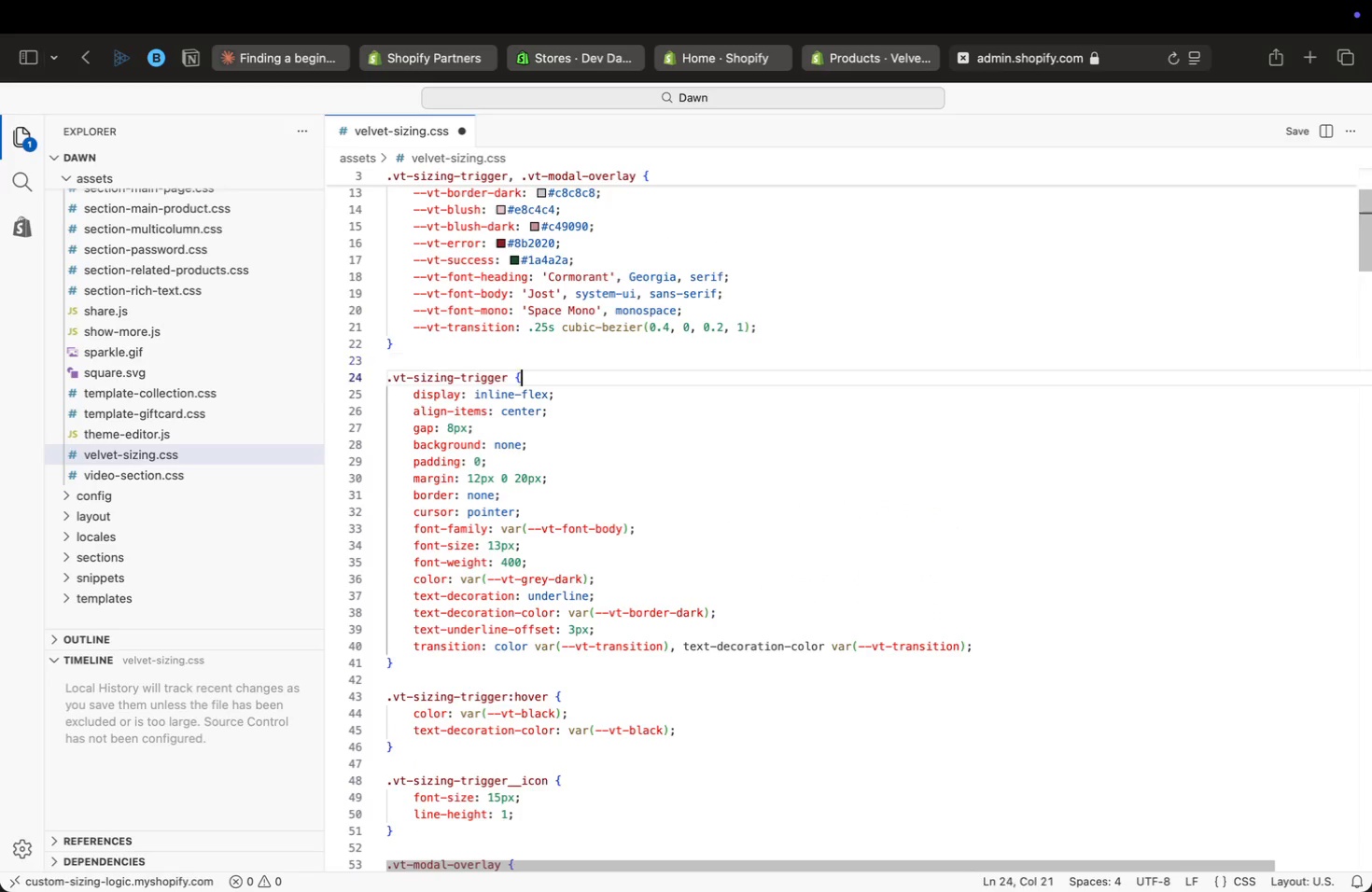 
key(ArrowDown)
 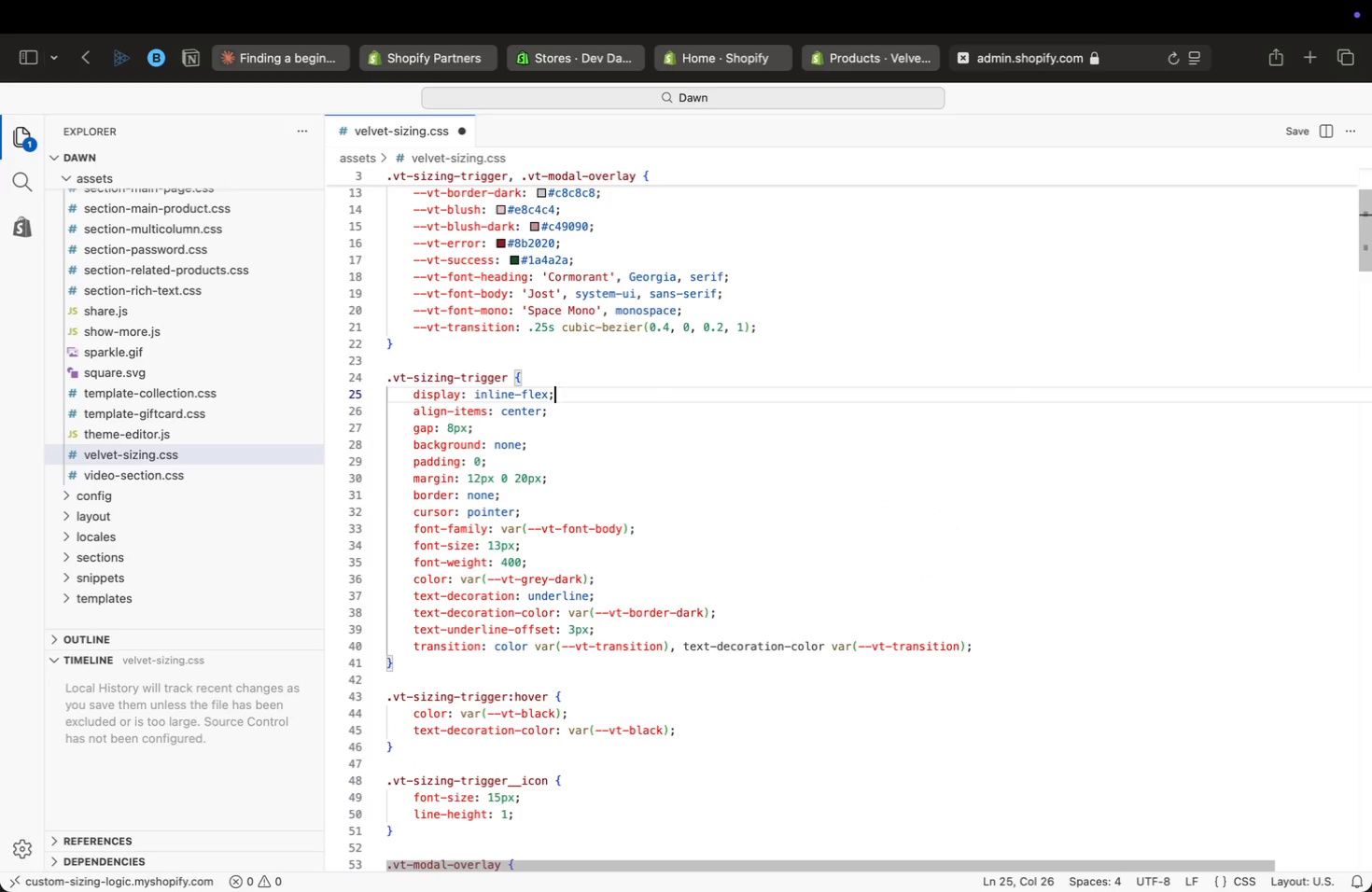 
key(ArrowDown)
 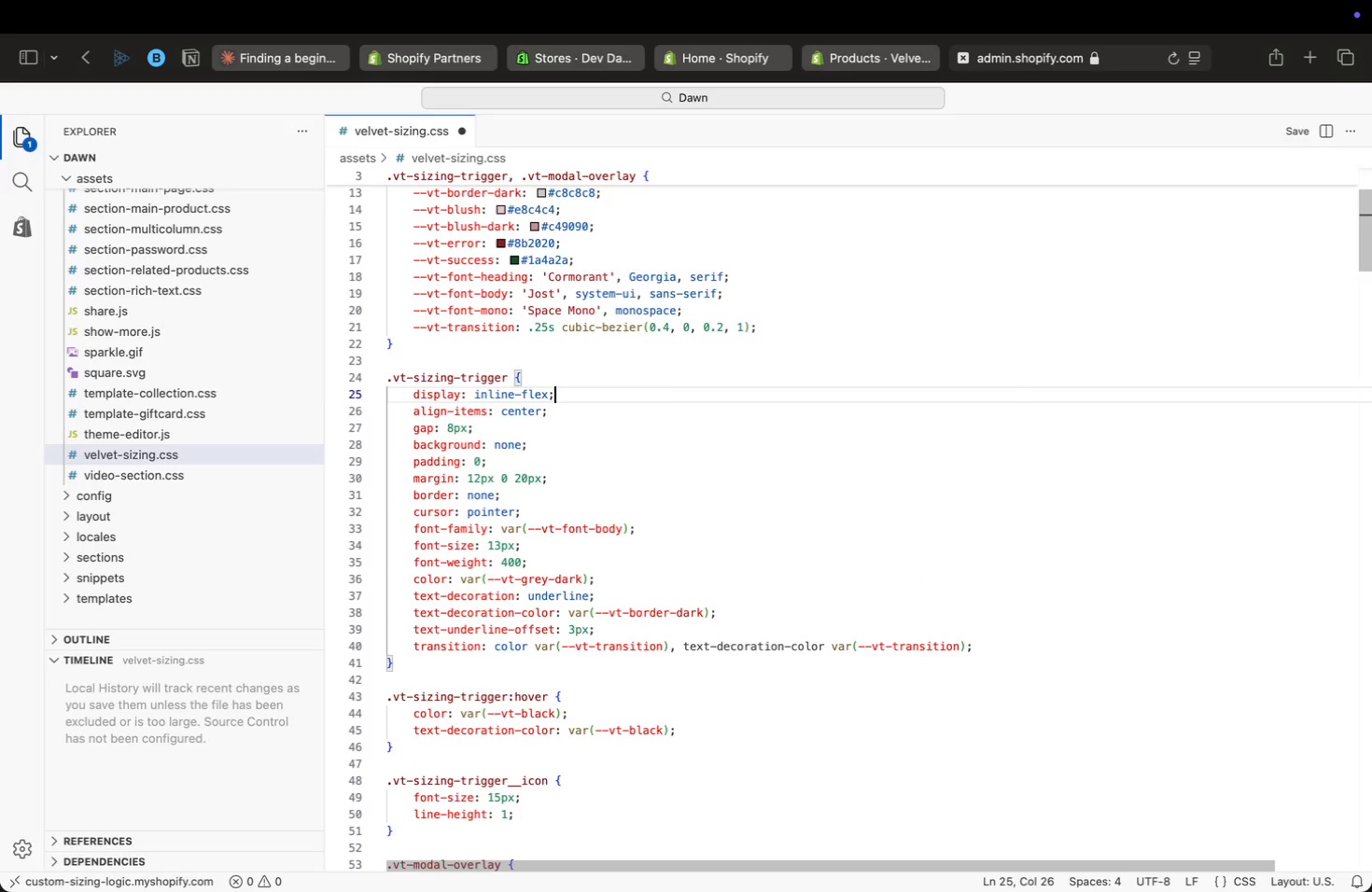 
key(ArrowDown)
 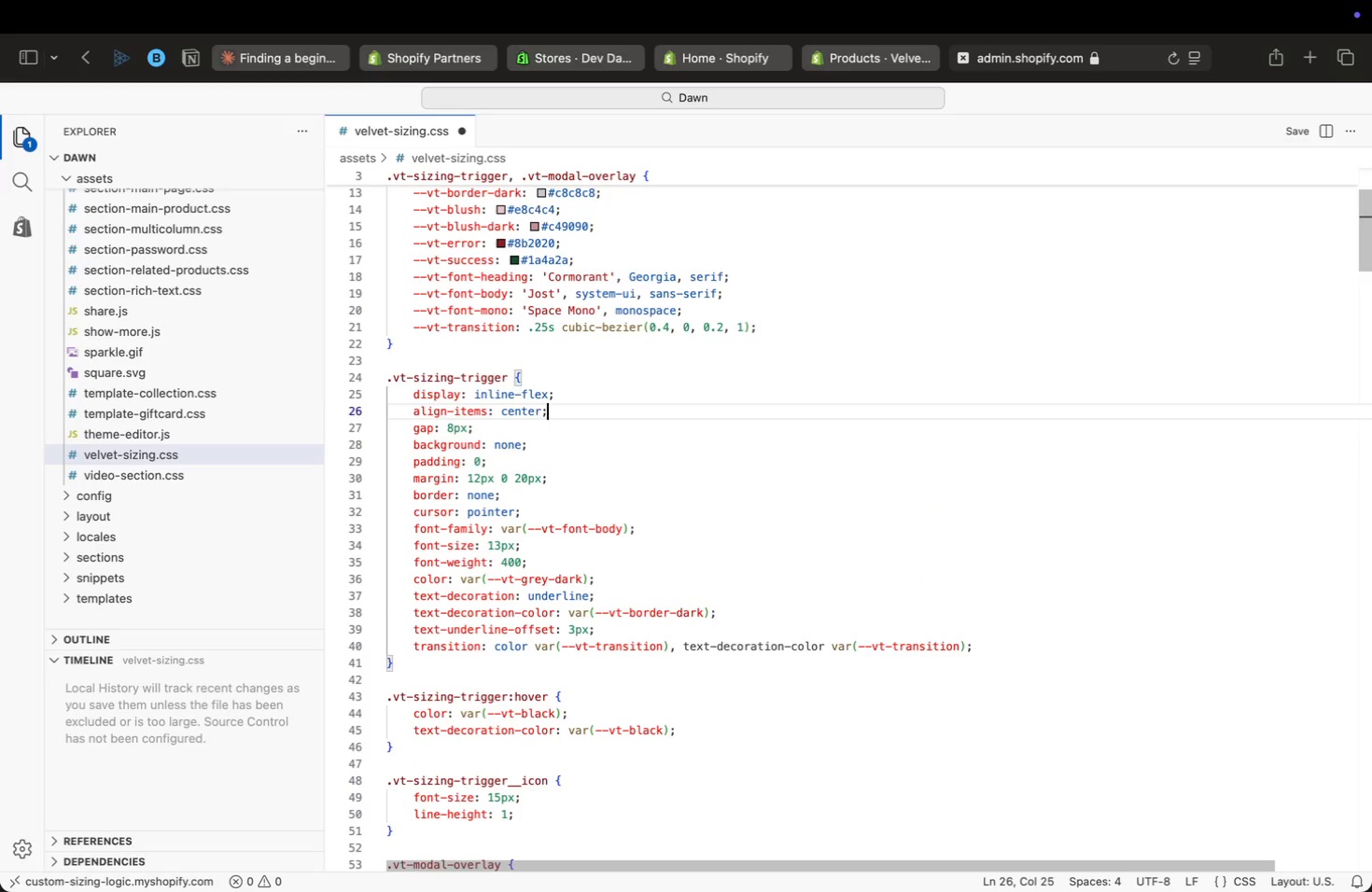 
key(ArrowDown)
 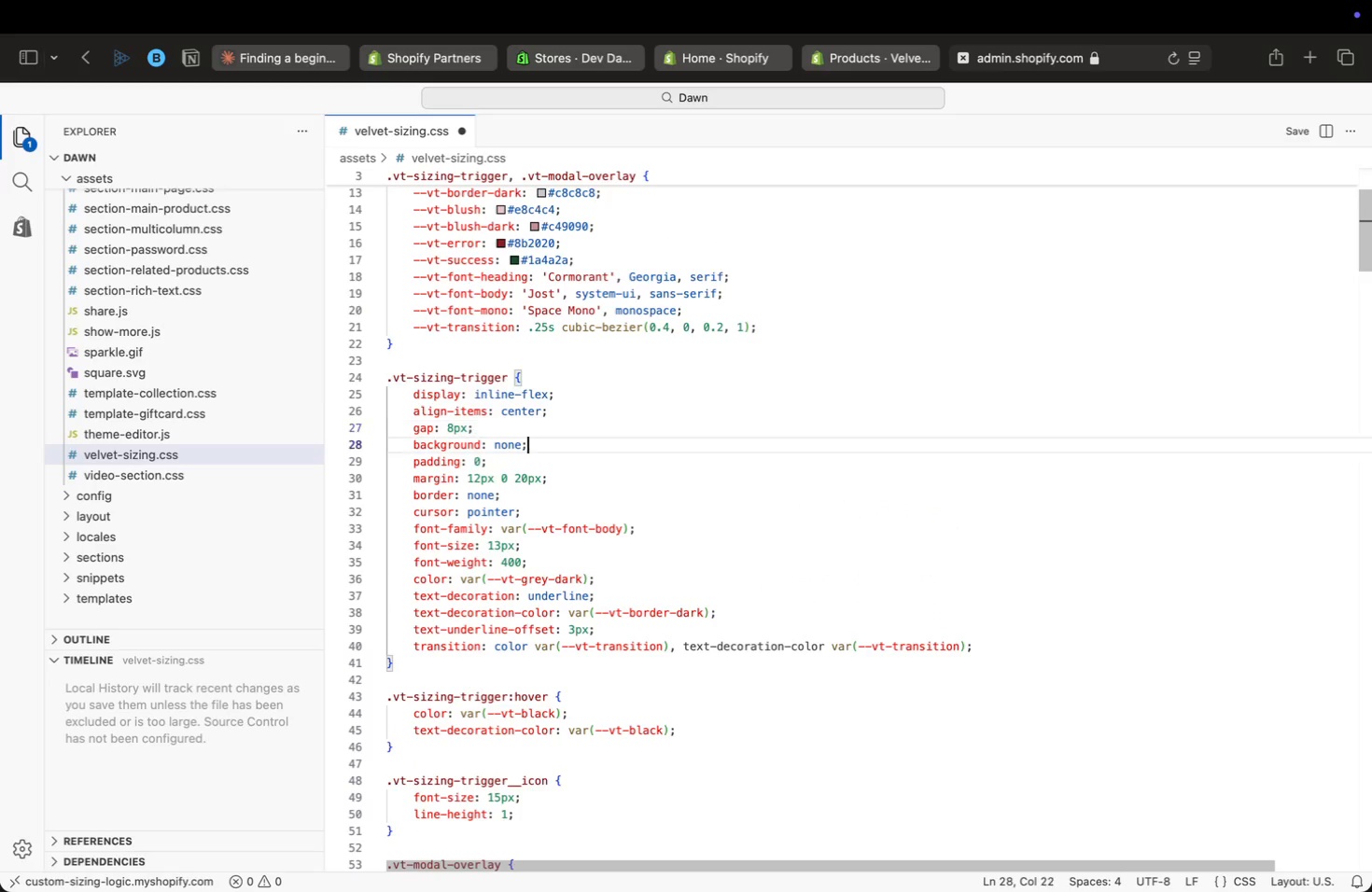 
key(ArrowDown)
 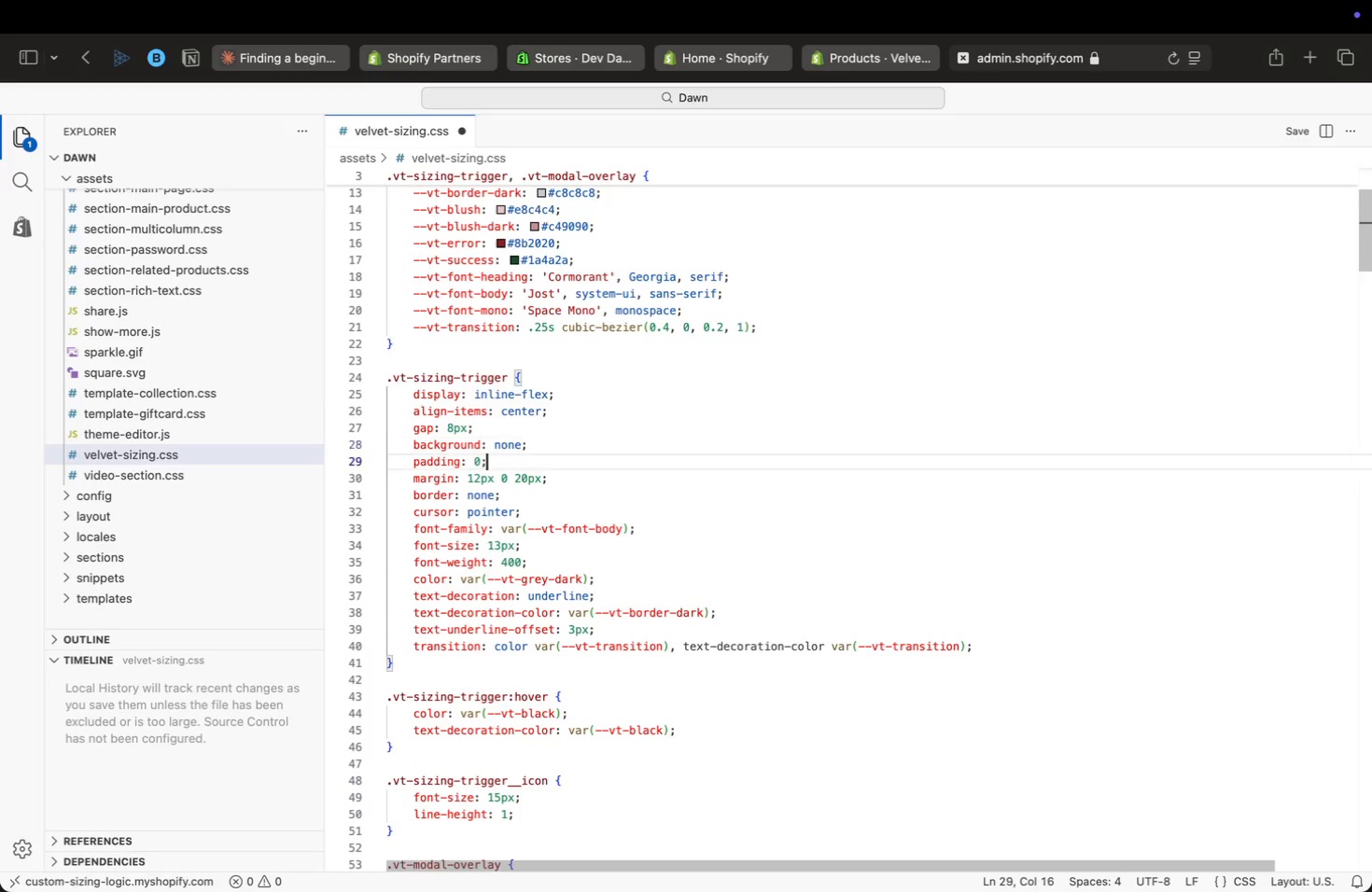 
key(ArrowDown)
 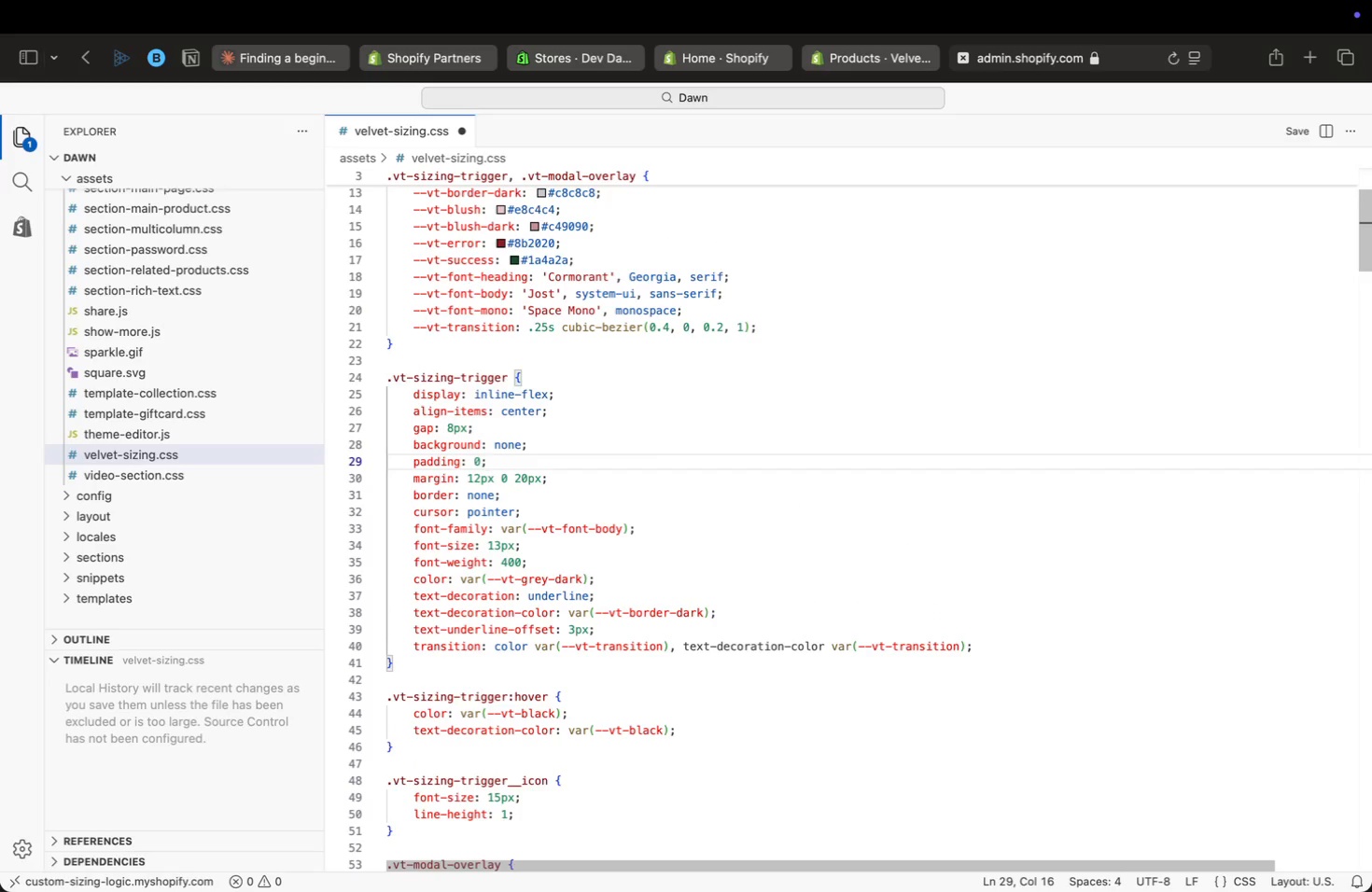 
key(ArrowDown)
 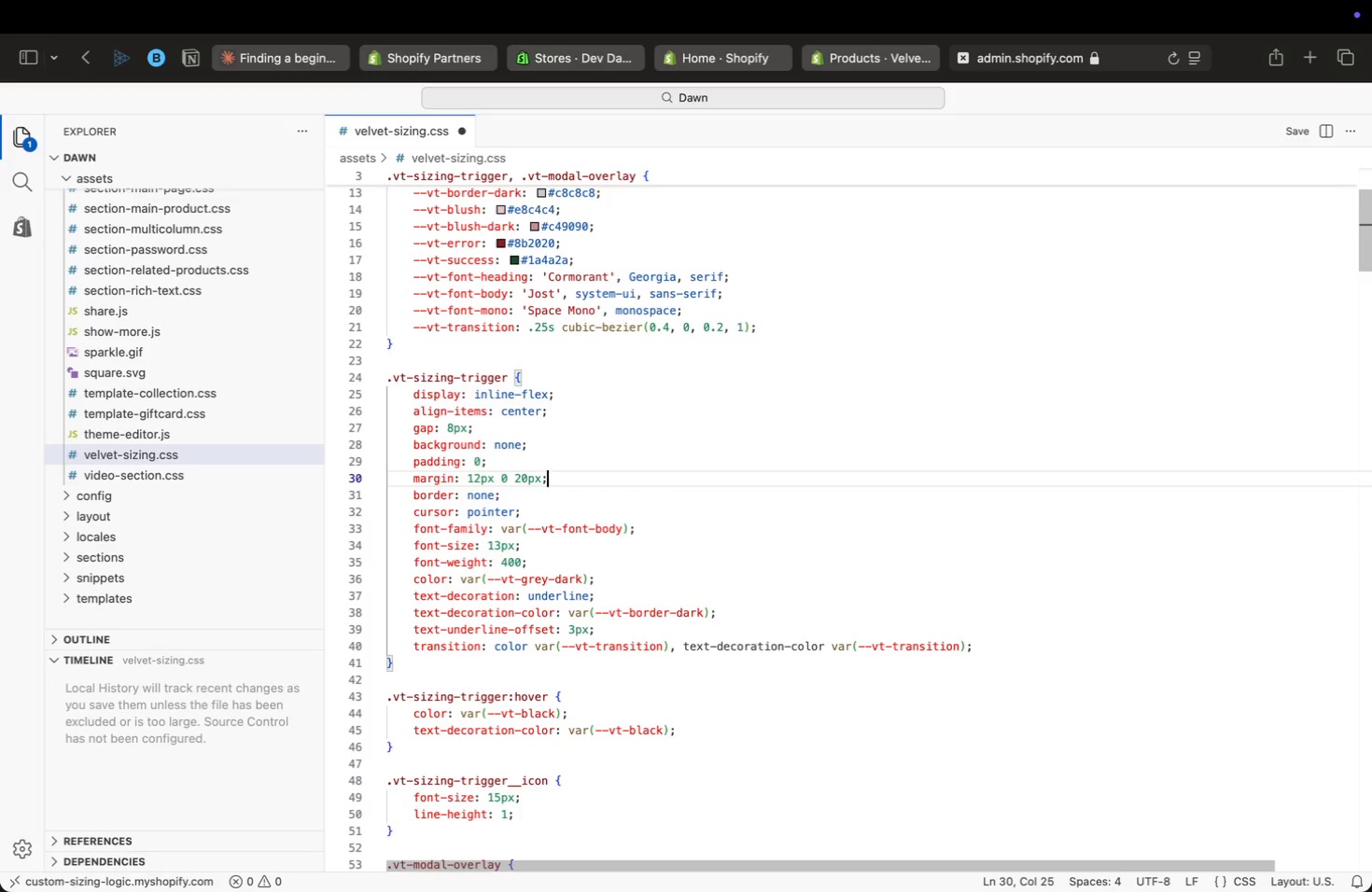 
key(ArrowDown)
 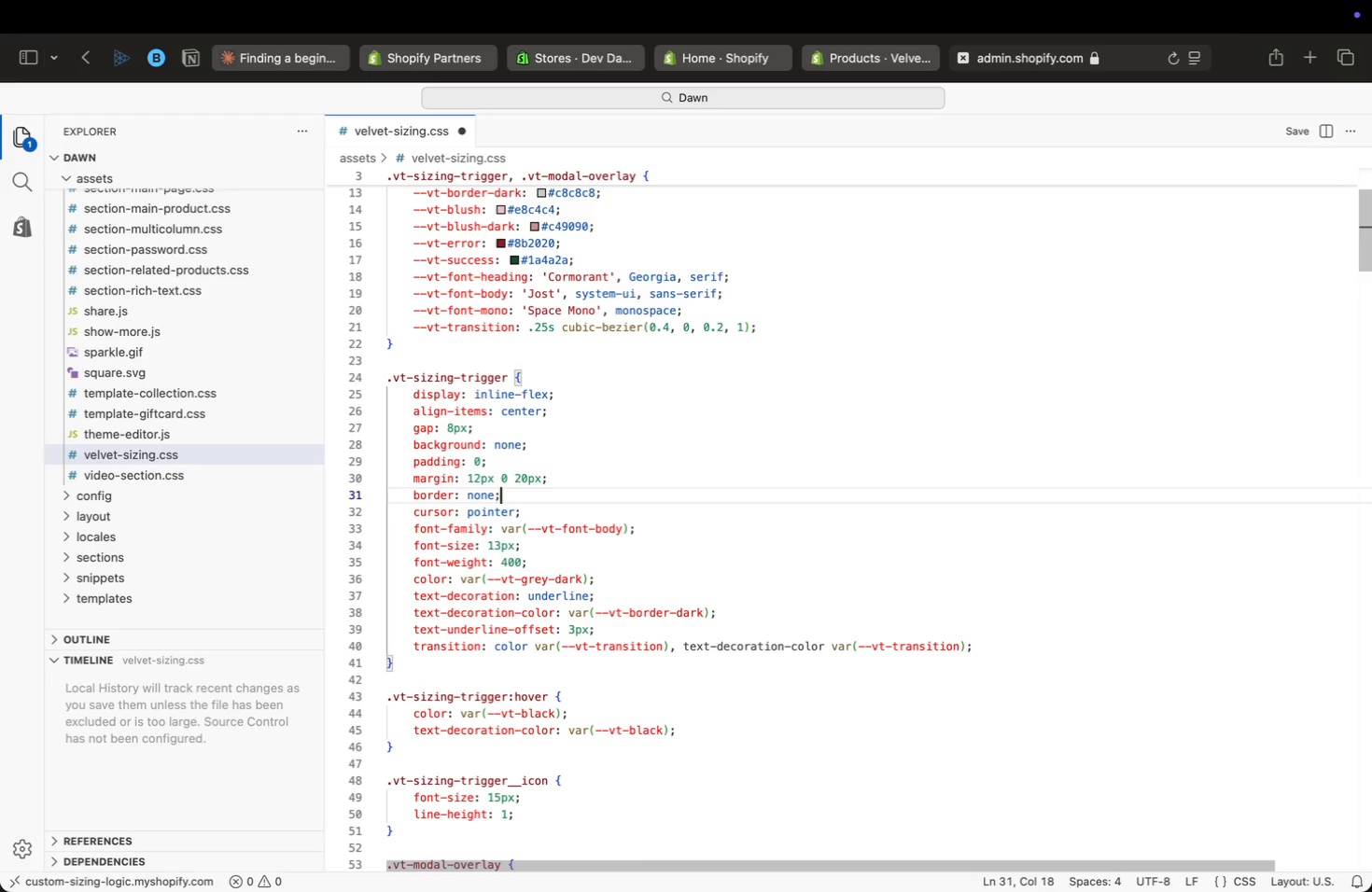 
key(ArrowDown)
 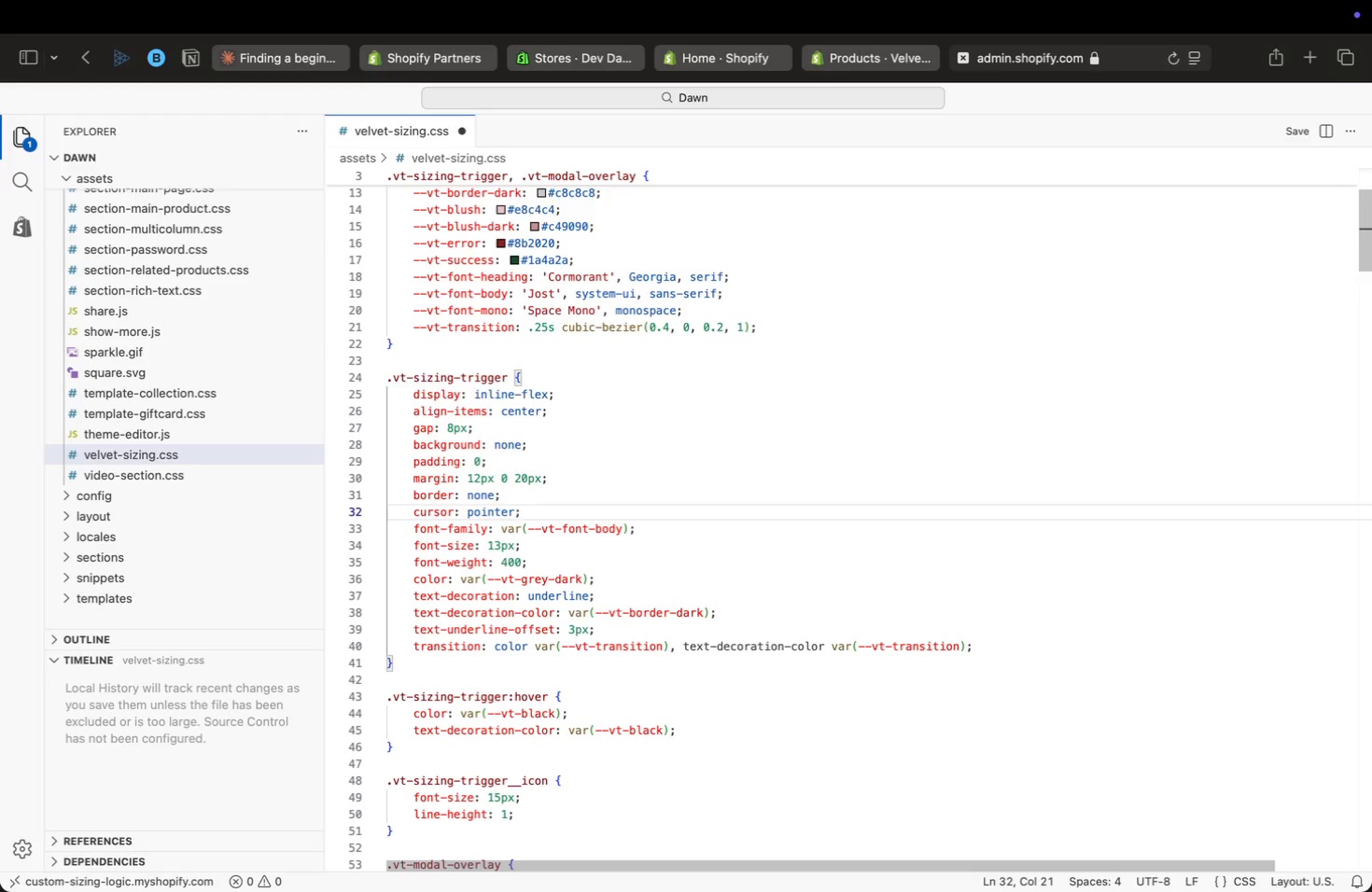 
key(ArrowDown)
 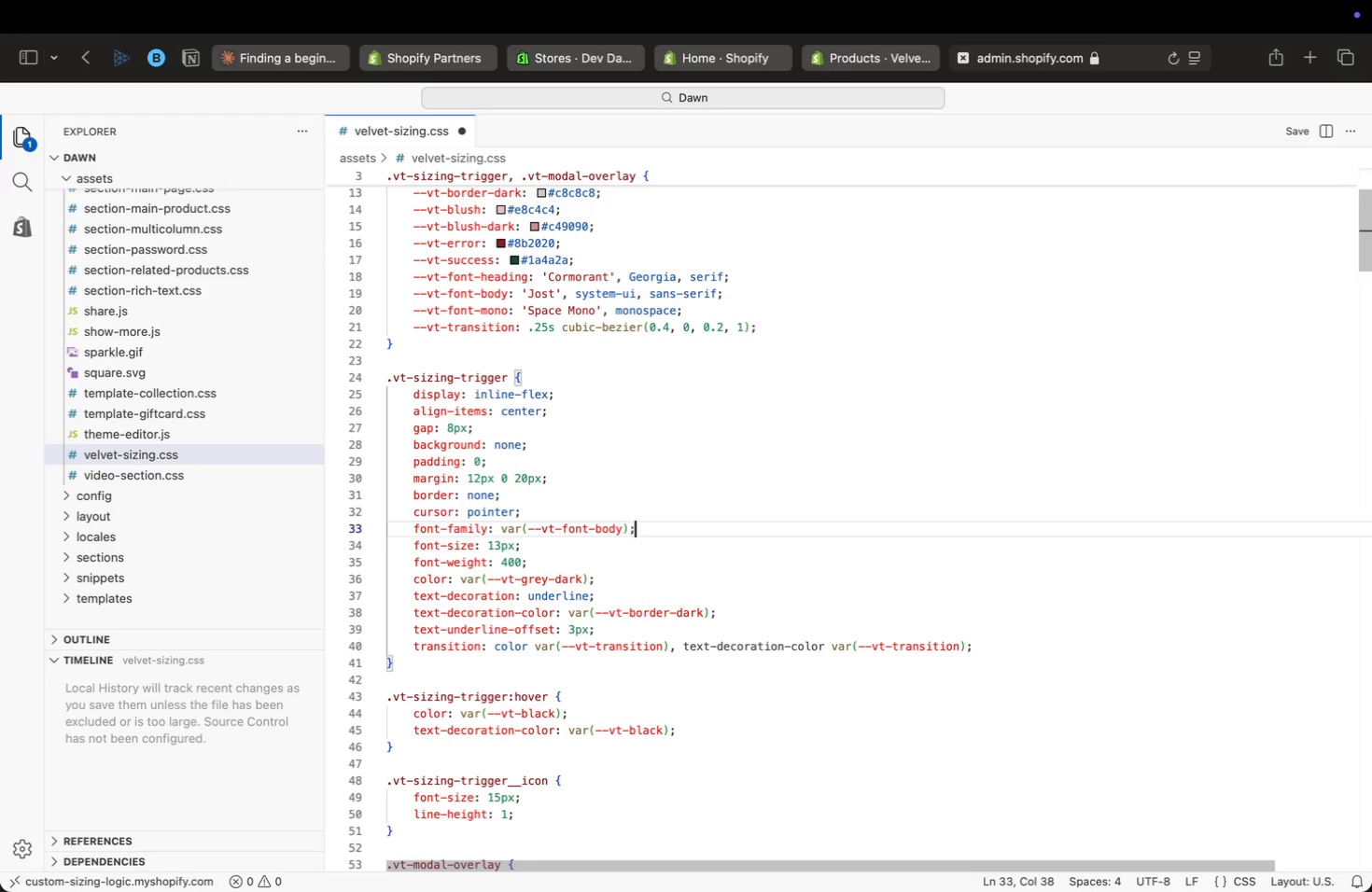 
key(ArrowDown)
 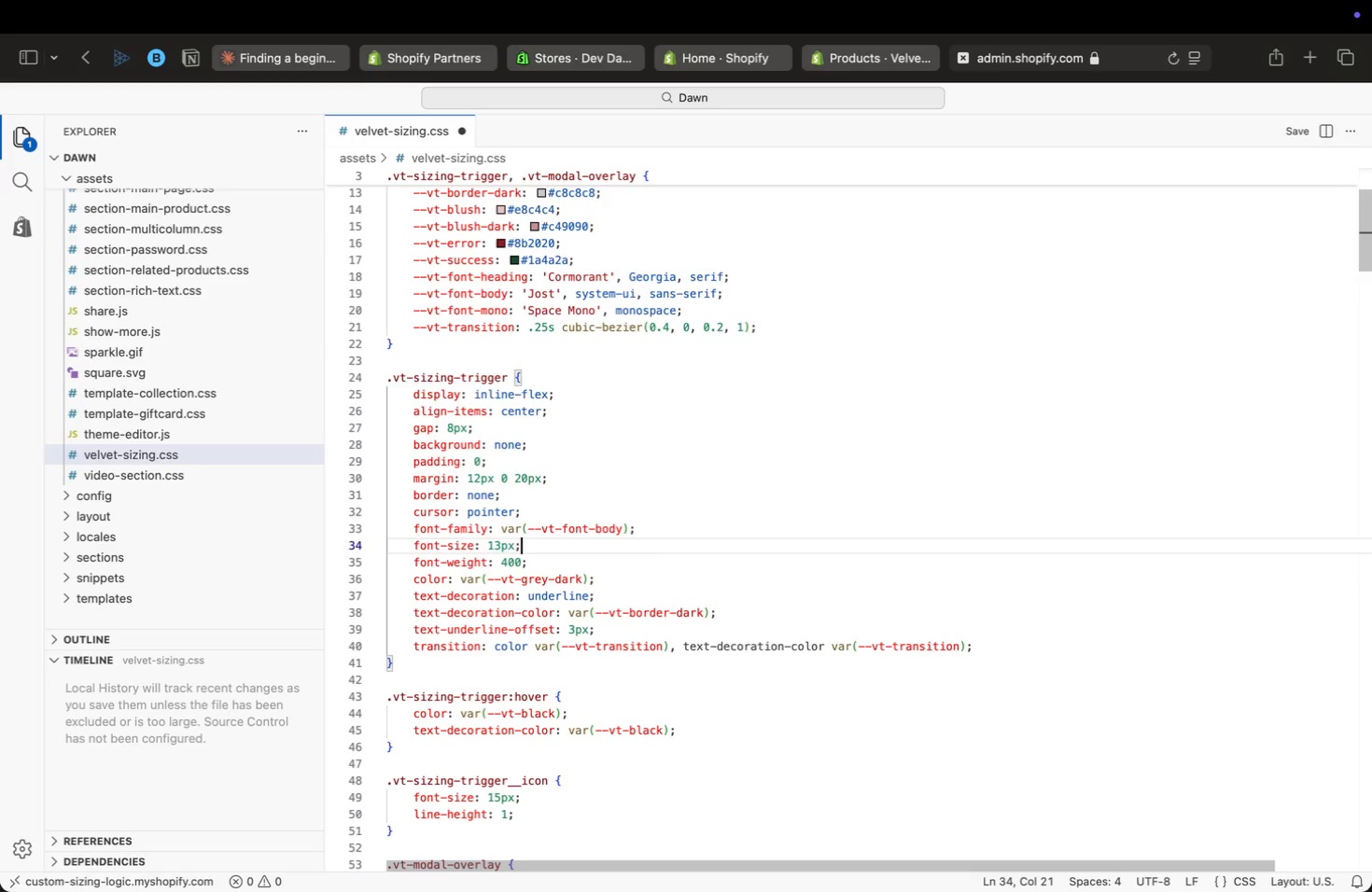 
key(ArrowDown)
 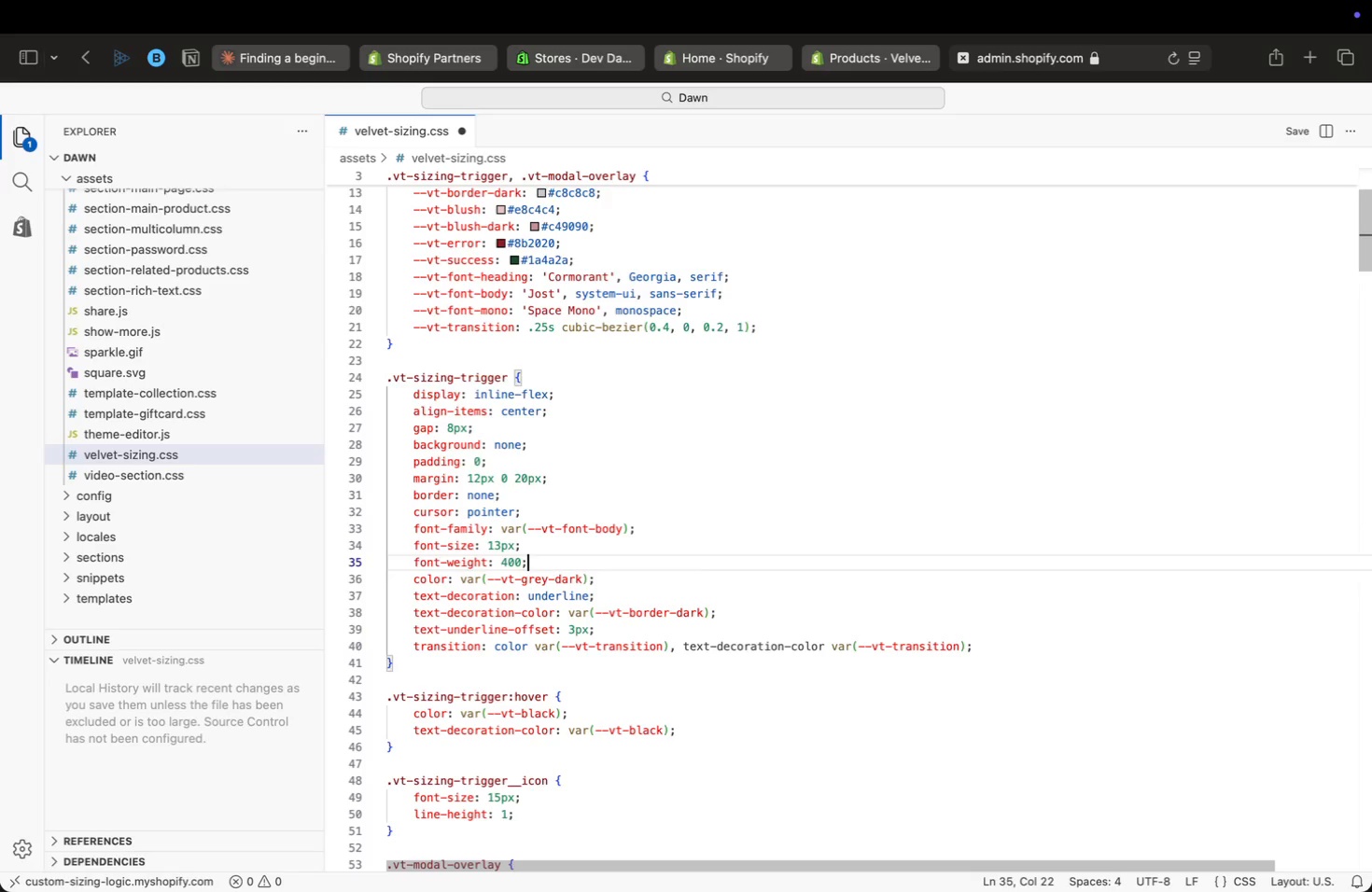 
key(ArrowDown)
 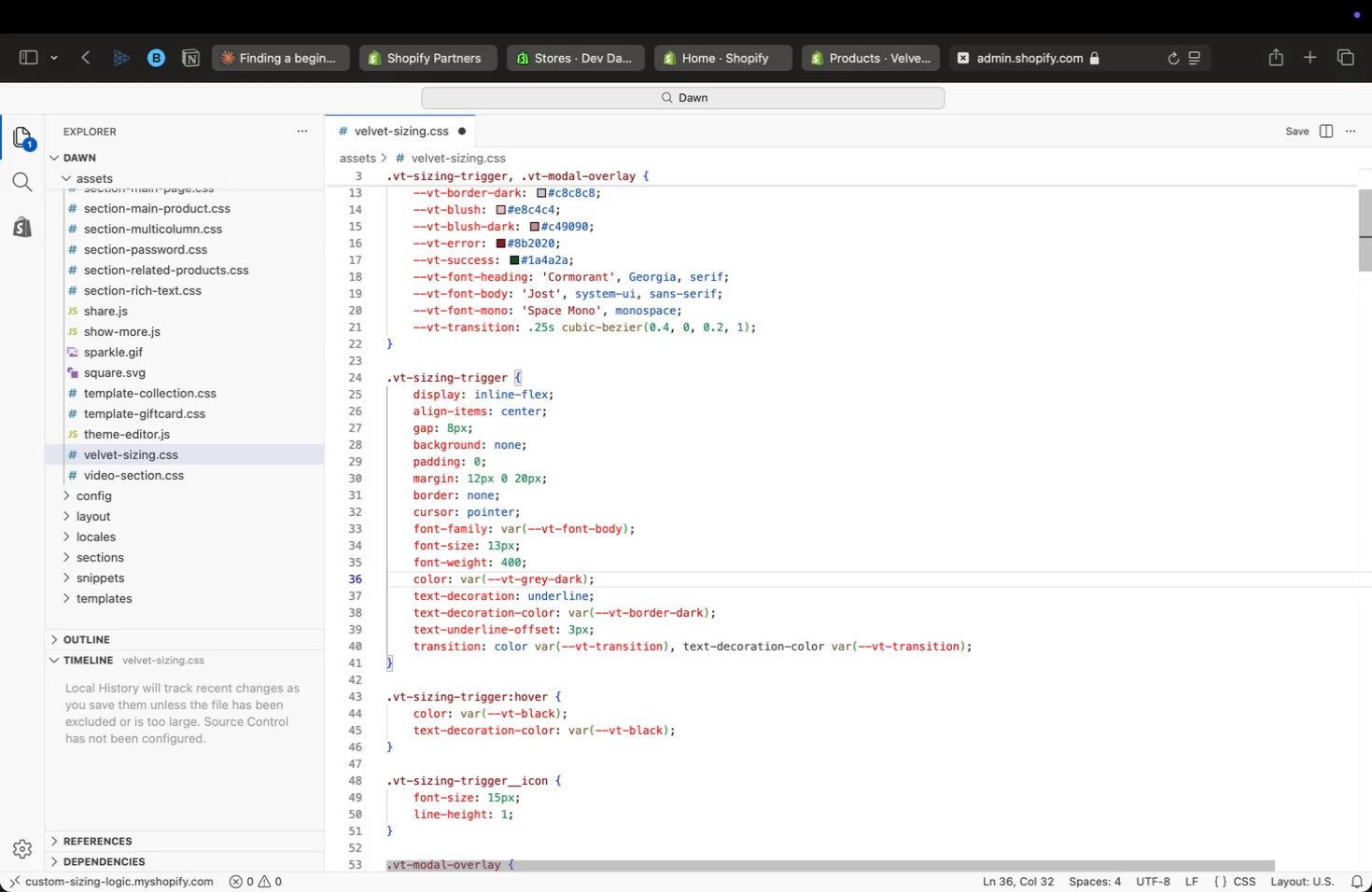 
key(ArrowDown)
 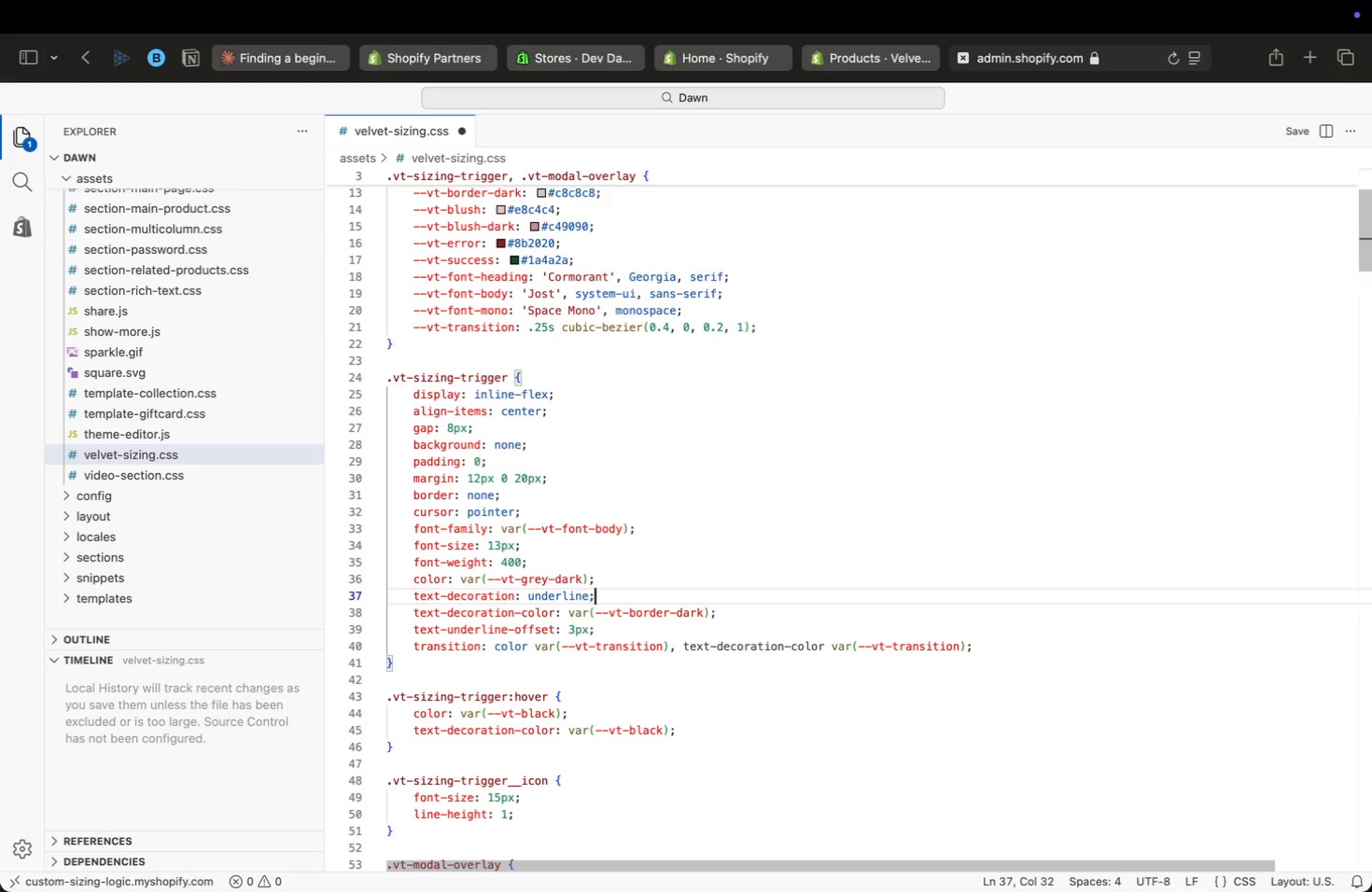 
key(ArrowDown)
 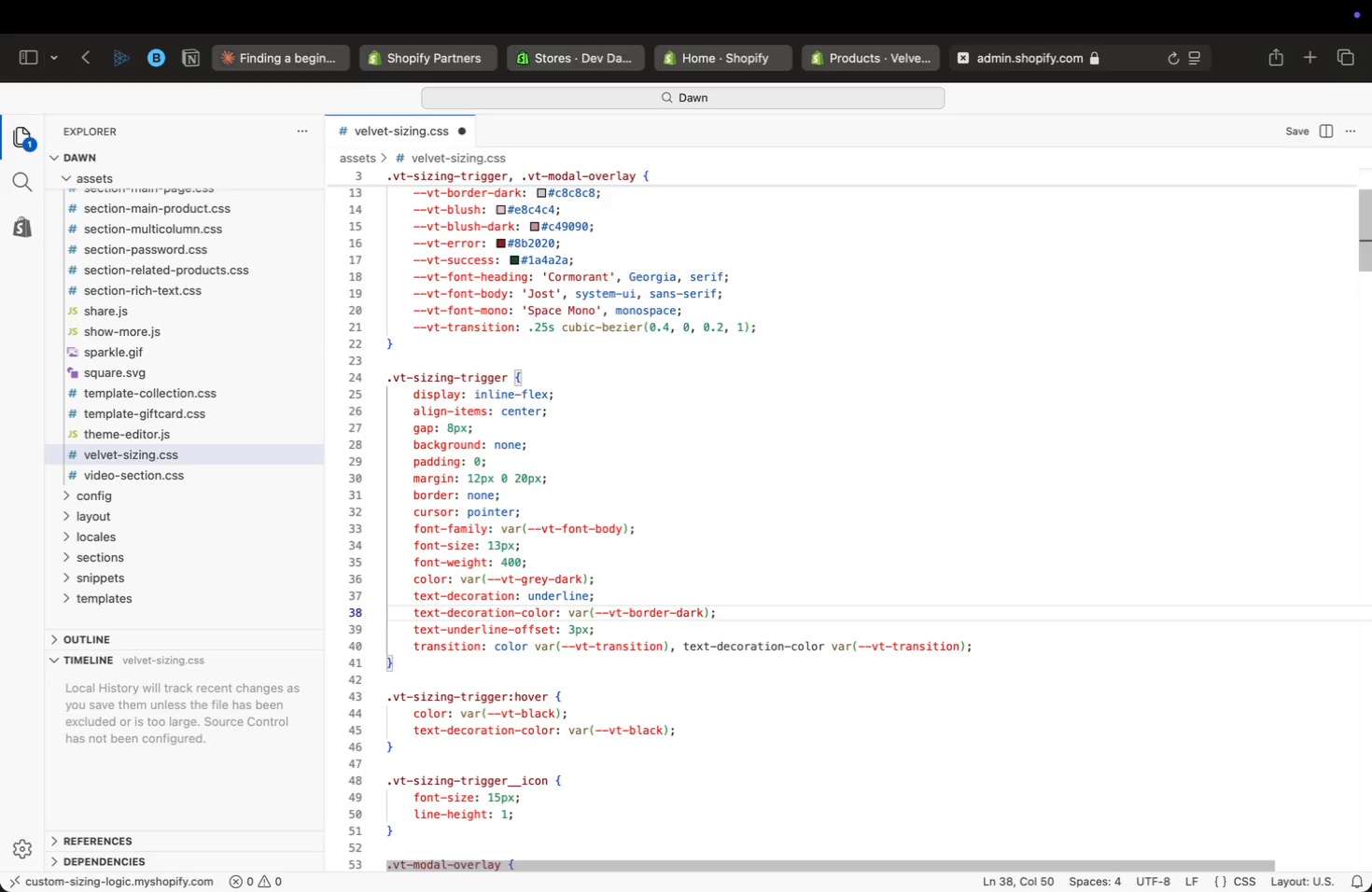 
key(ArrowDown)
 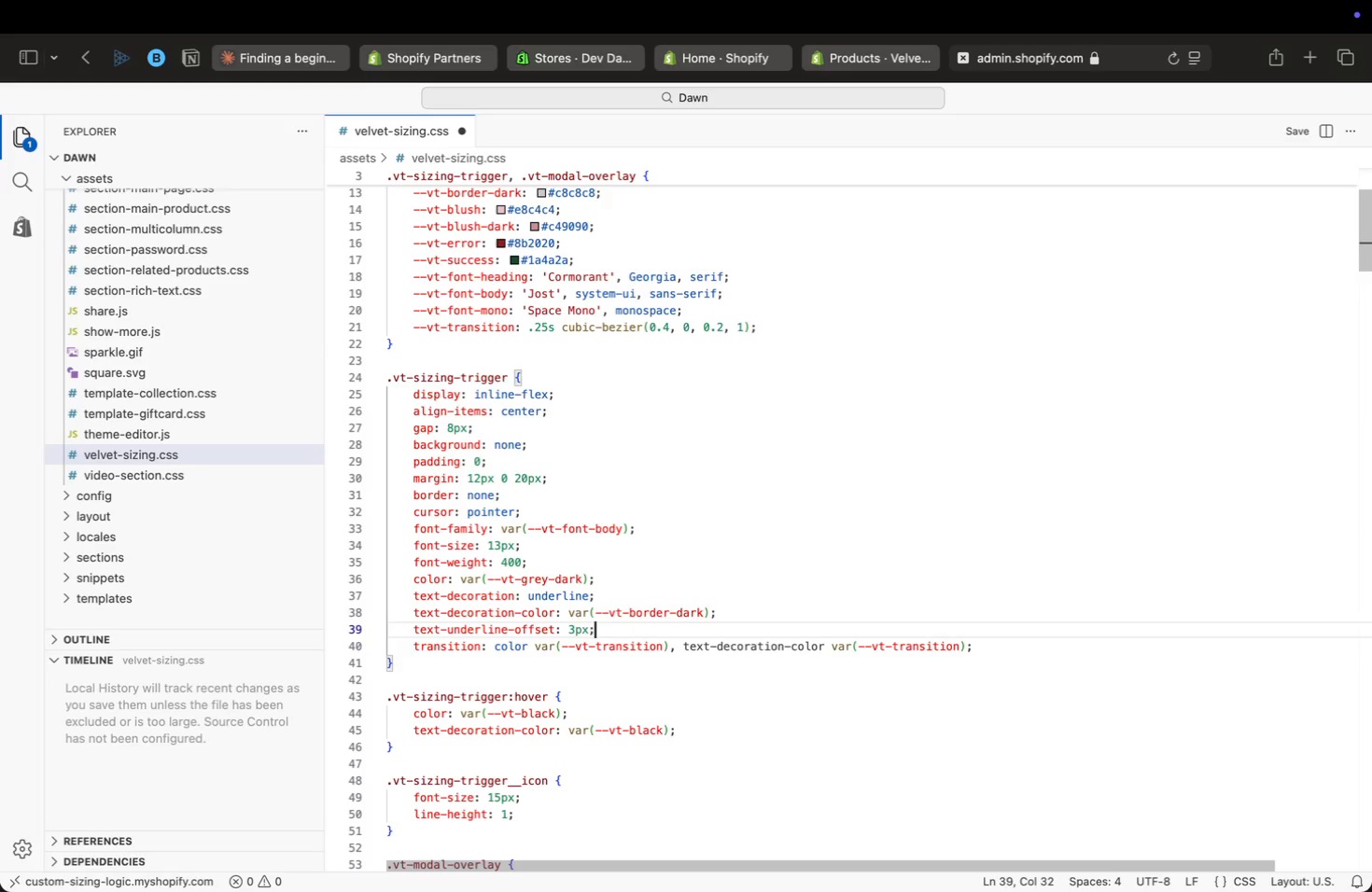 
key(ArrowDown)
 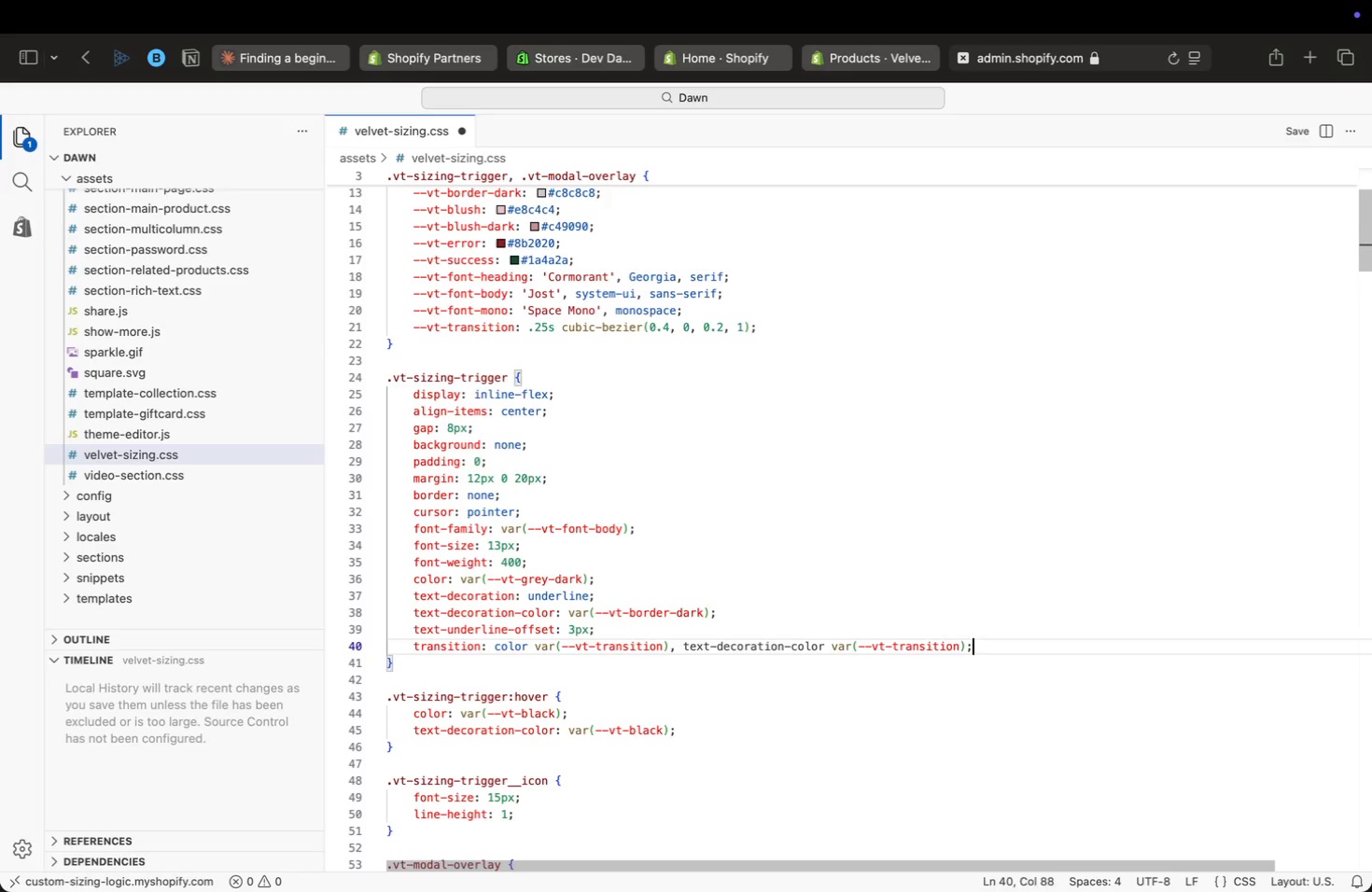 
key(ArrowDown)
 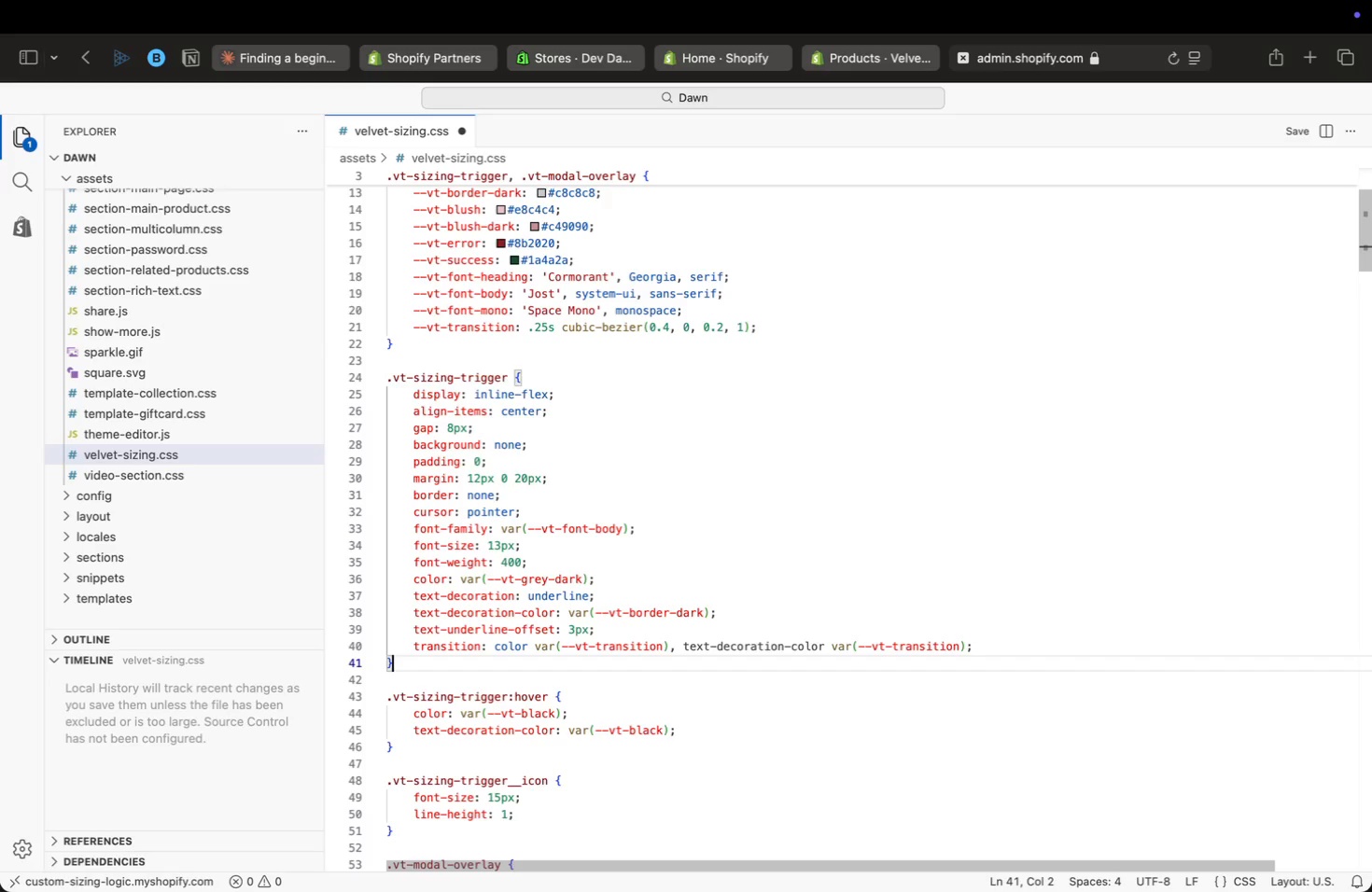 
key(ArrowDown)
 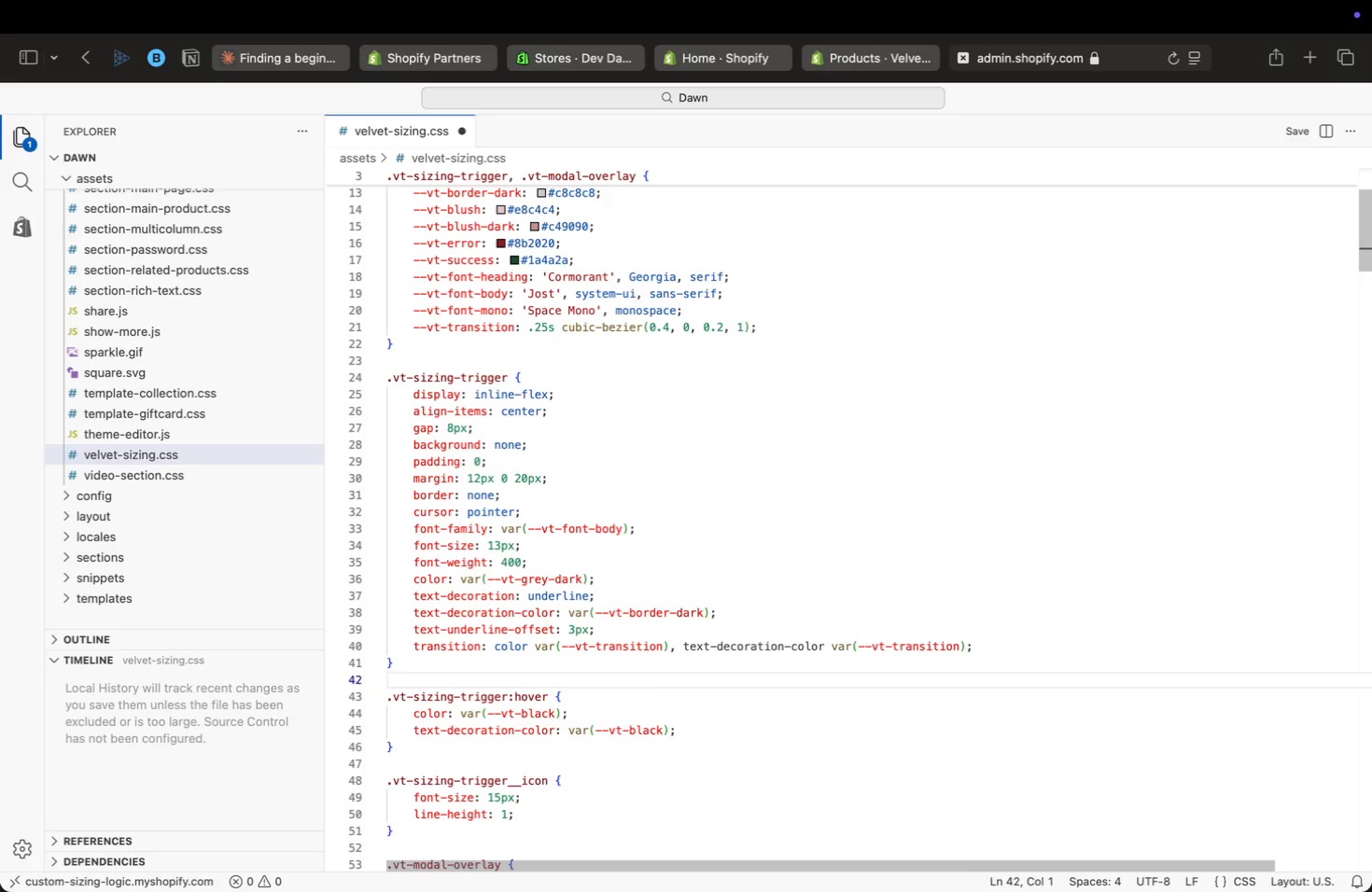 
key(ArrowDown)
 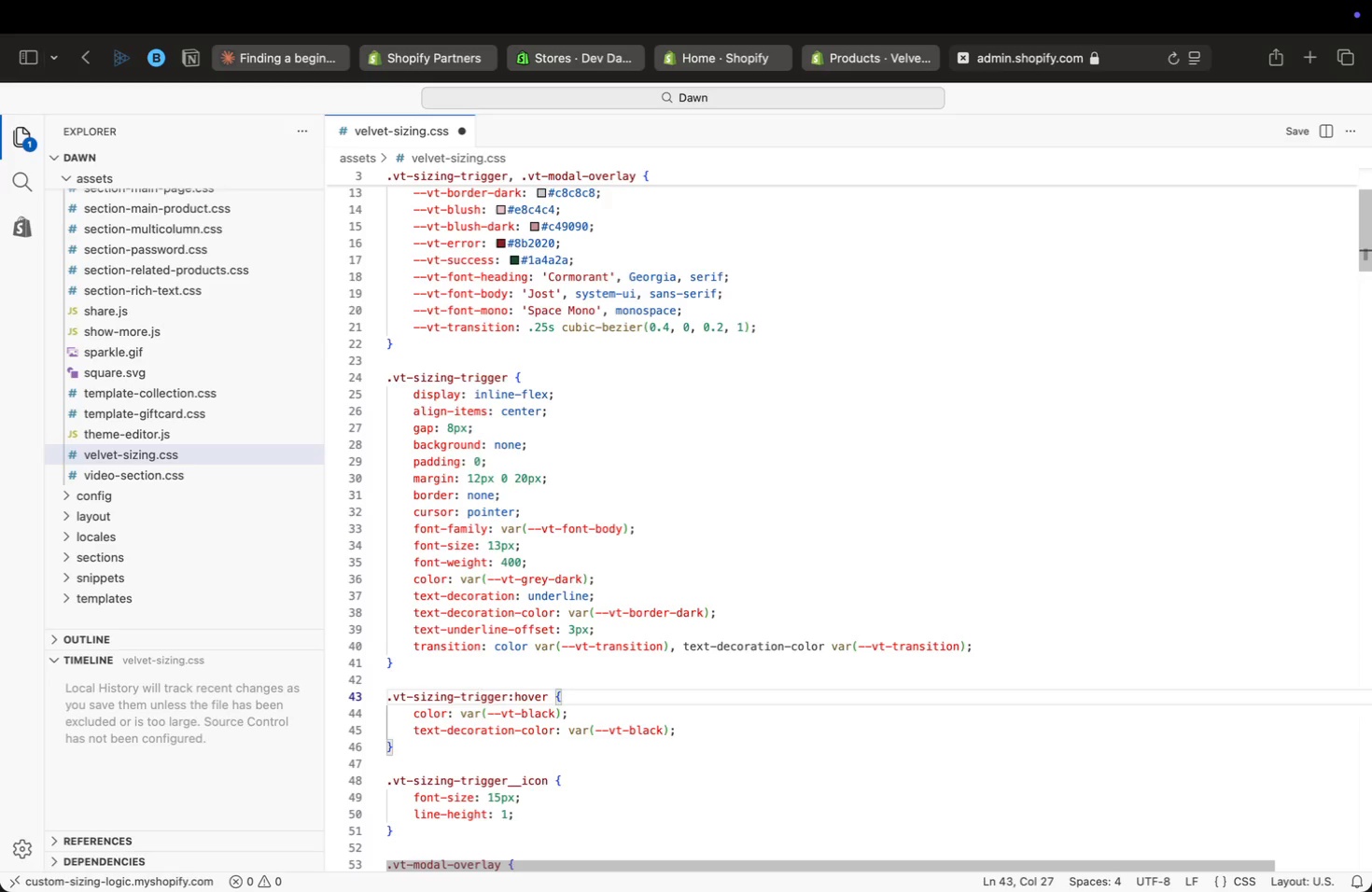 
key(ArrowDown)
 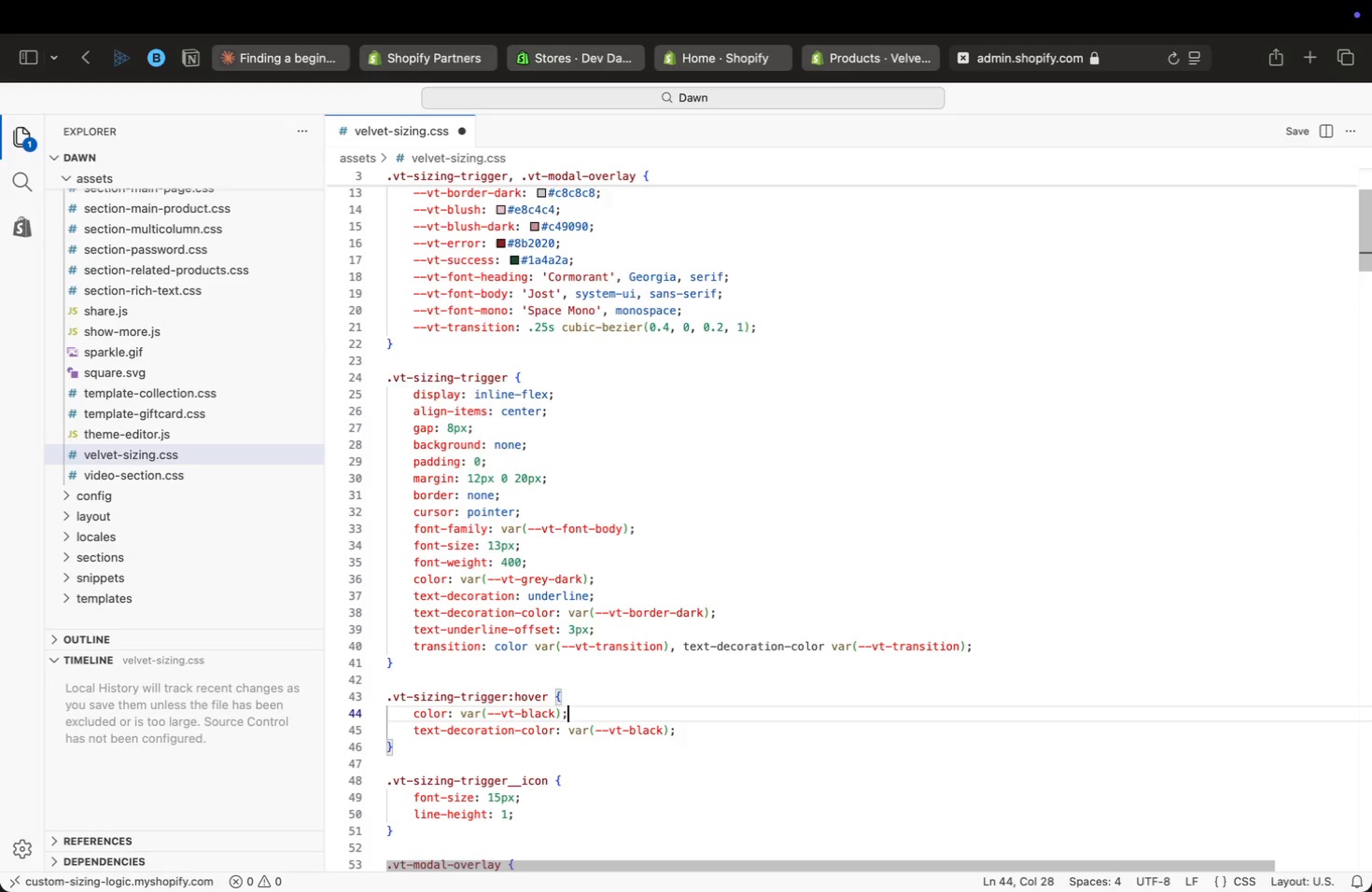 
key(ArrowDown)
 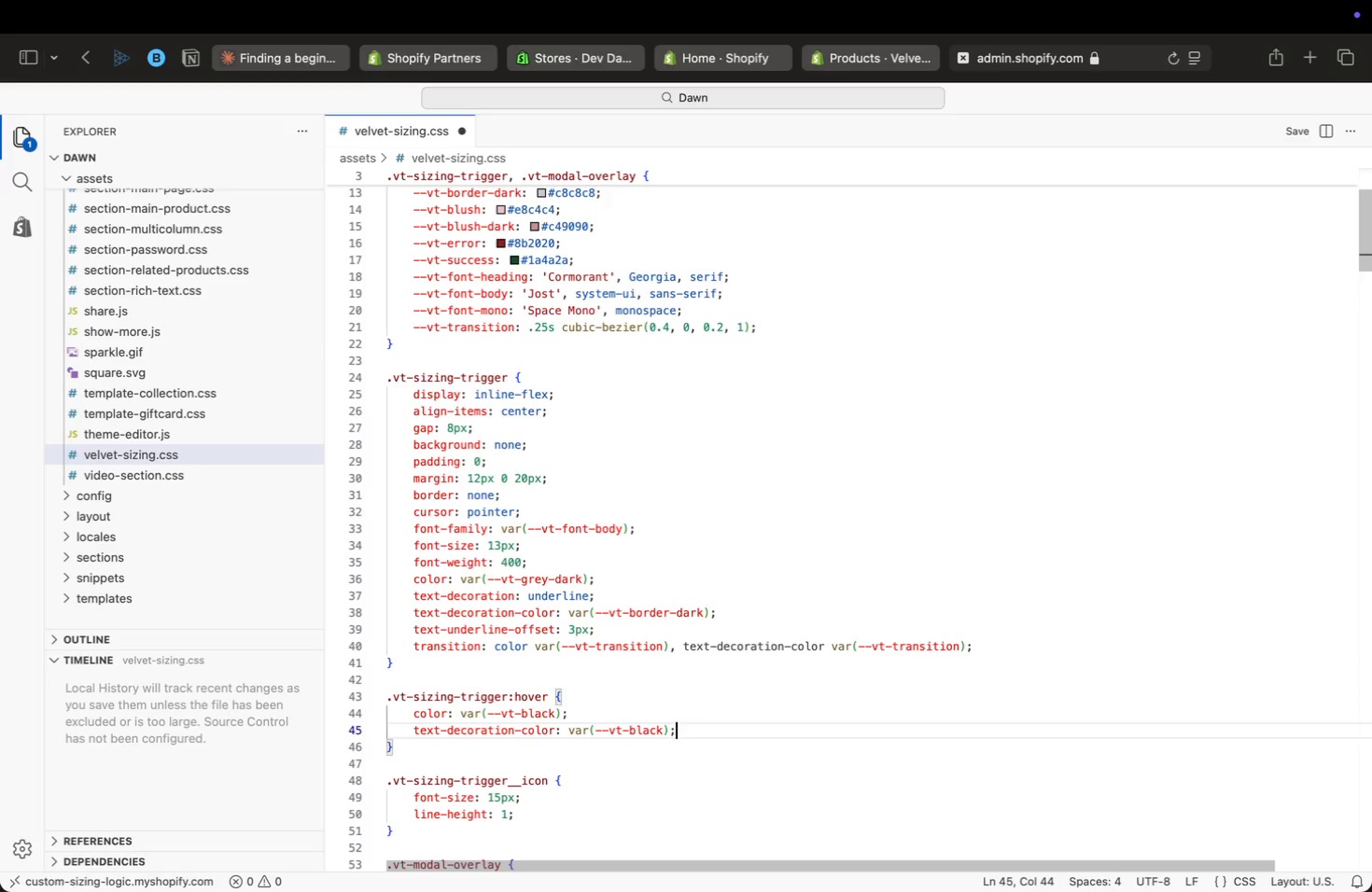 
key(ArrowDown)
 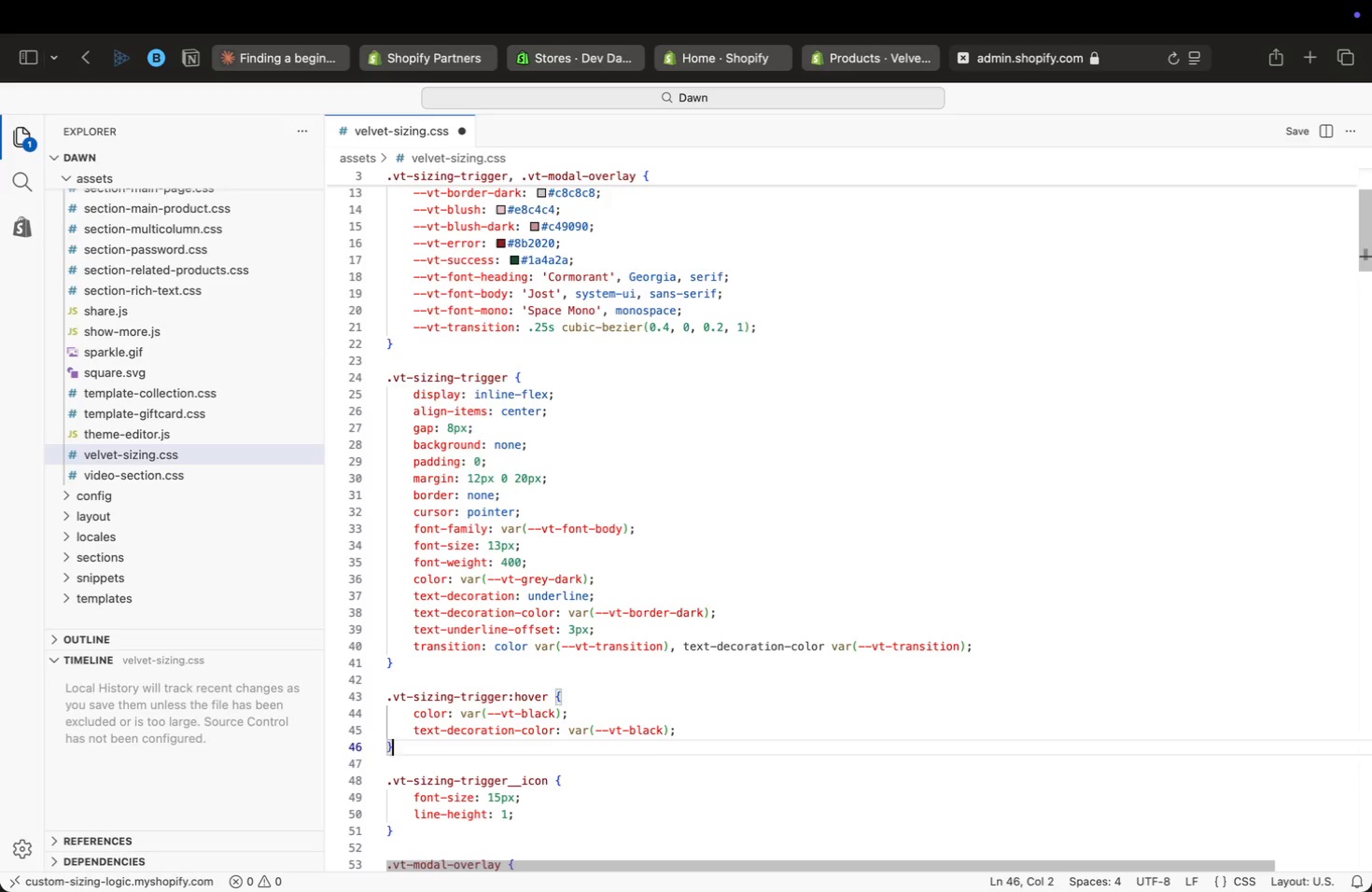 
key(ArrowDown)
 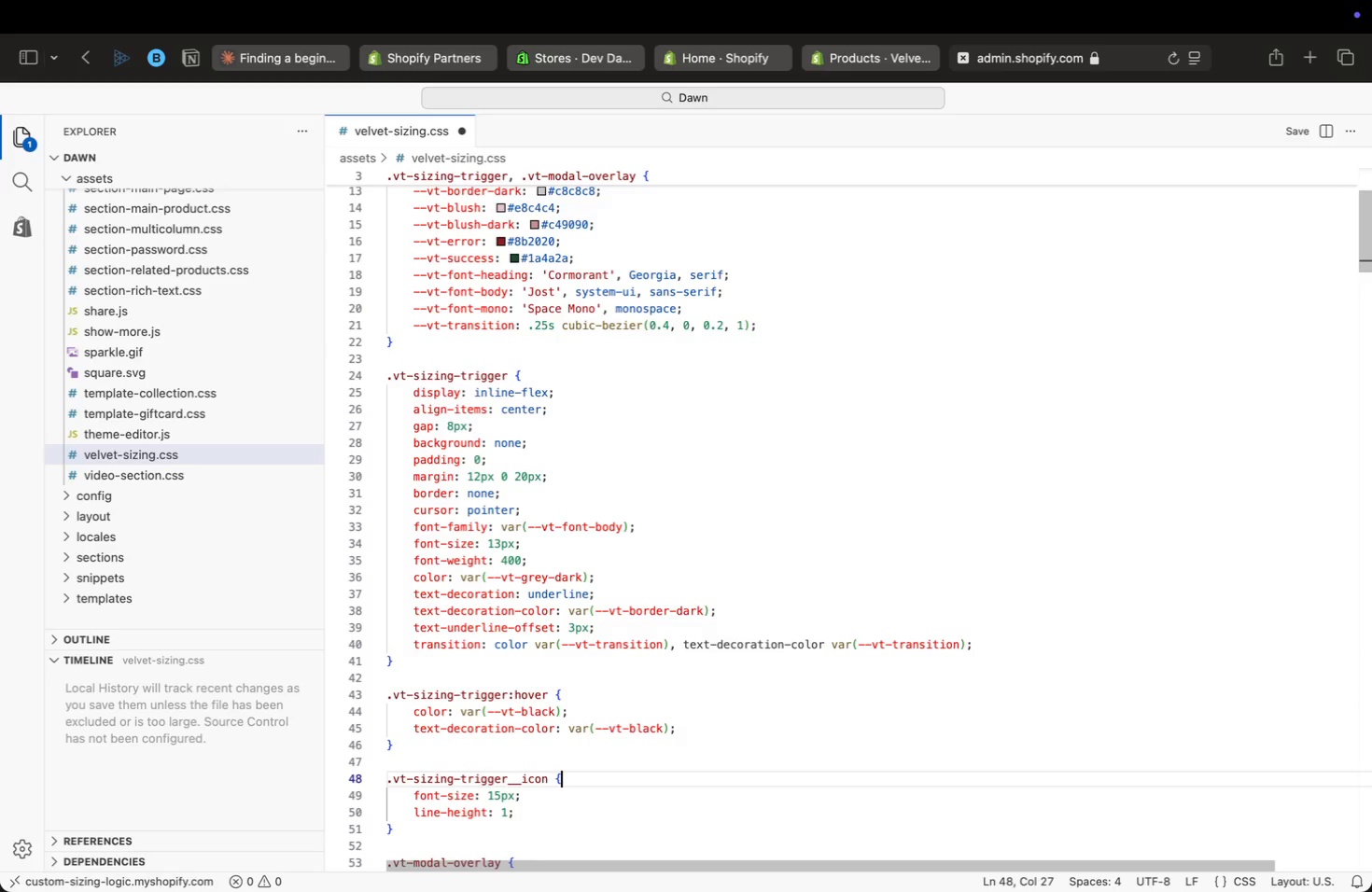 
key(ArrowDown)
 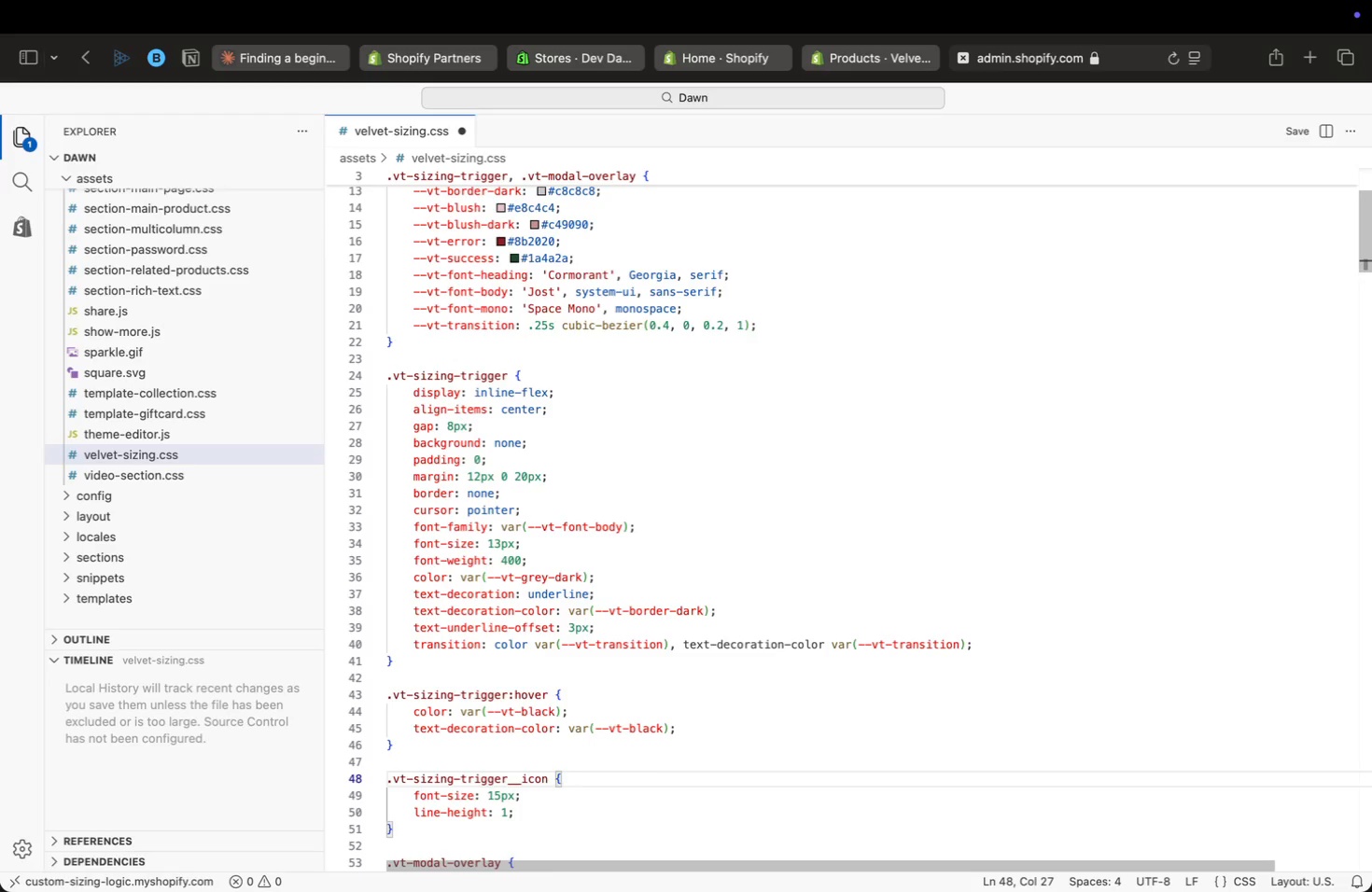 
wait(8.81)
 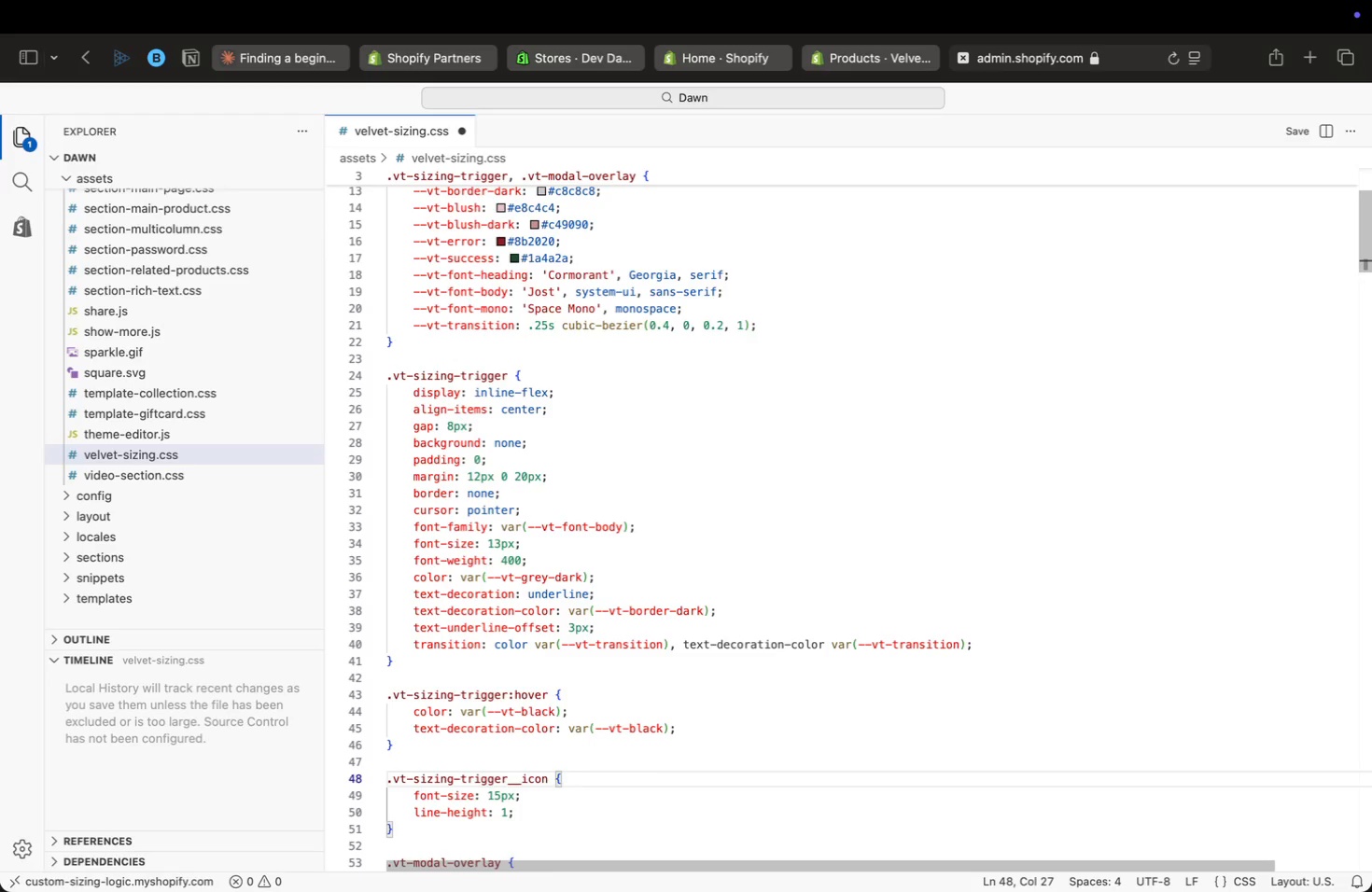 
key(ArrowLeft)
 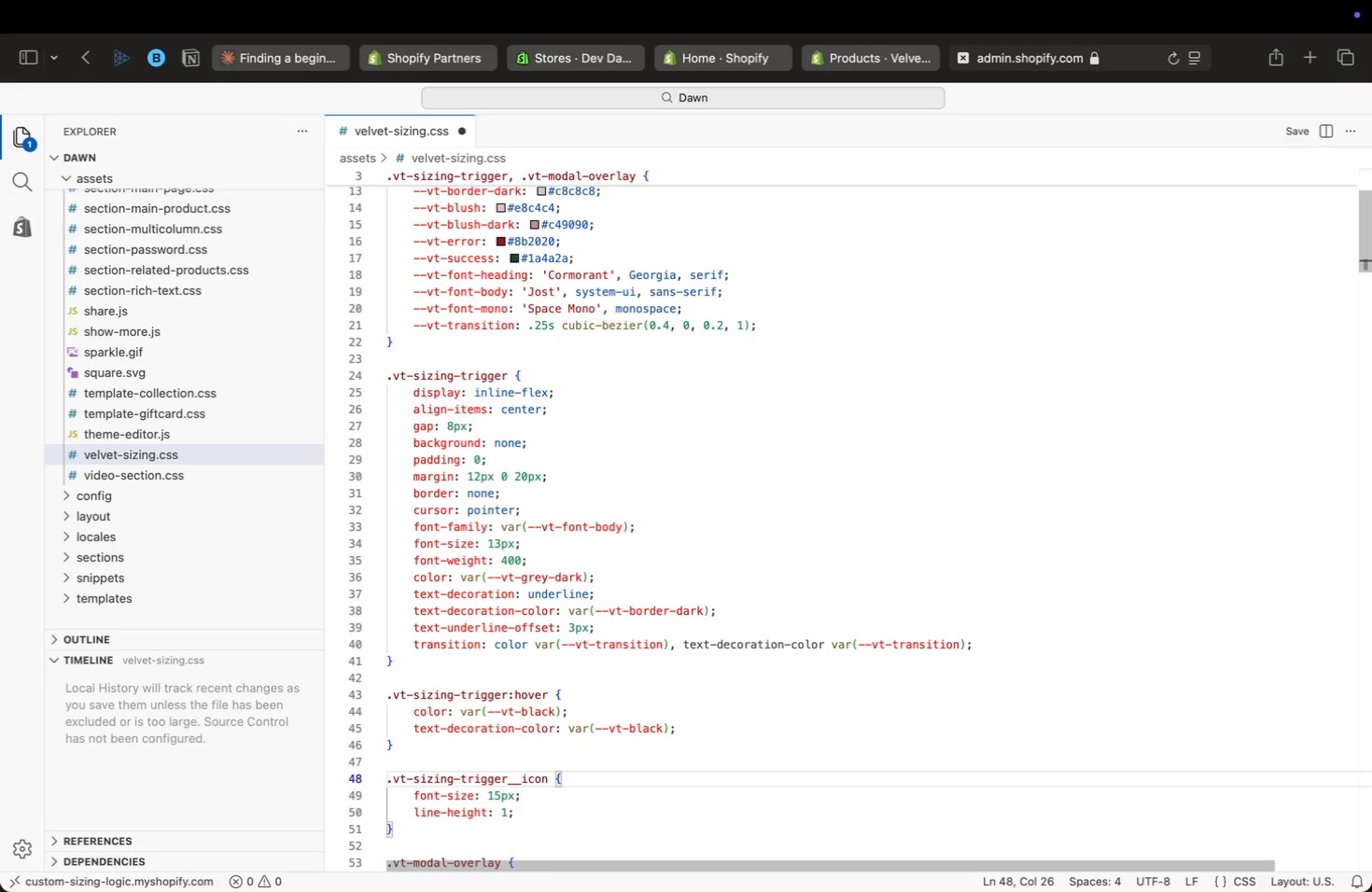 
key(ArrowRight)
 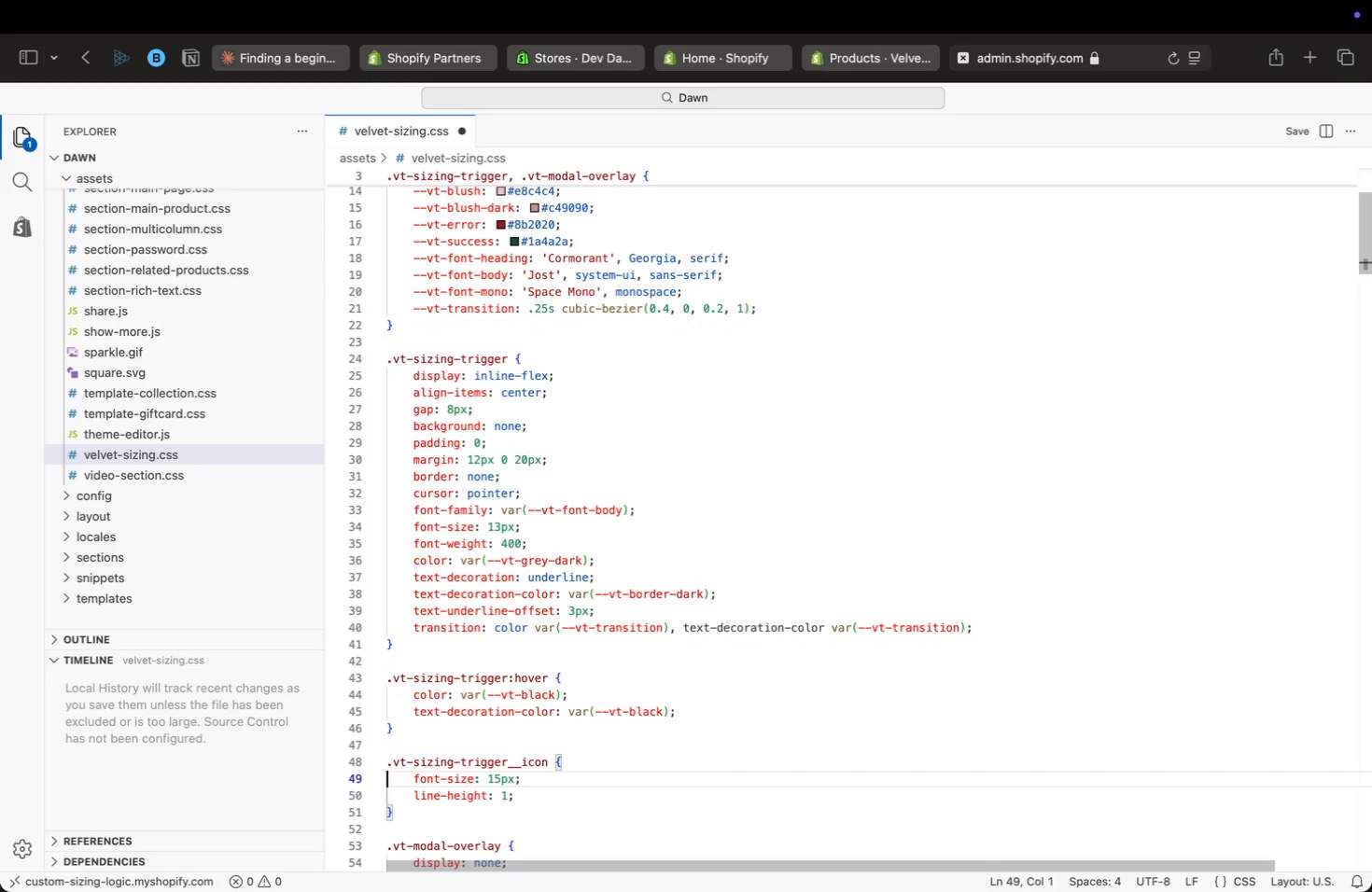 
key(ArrowRight)
 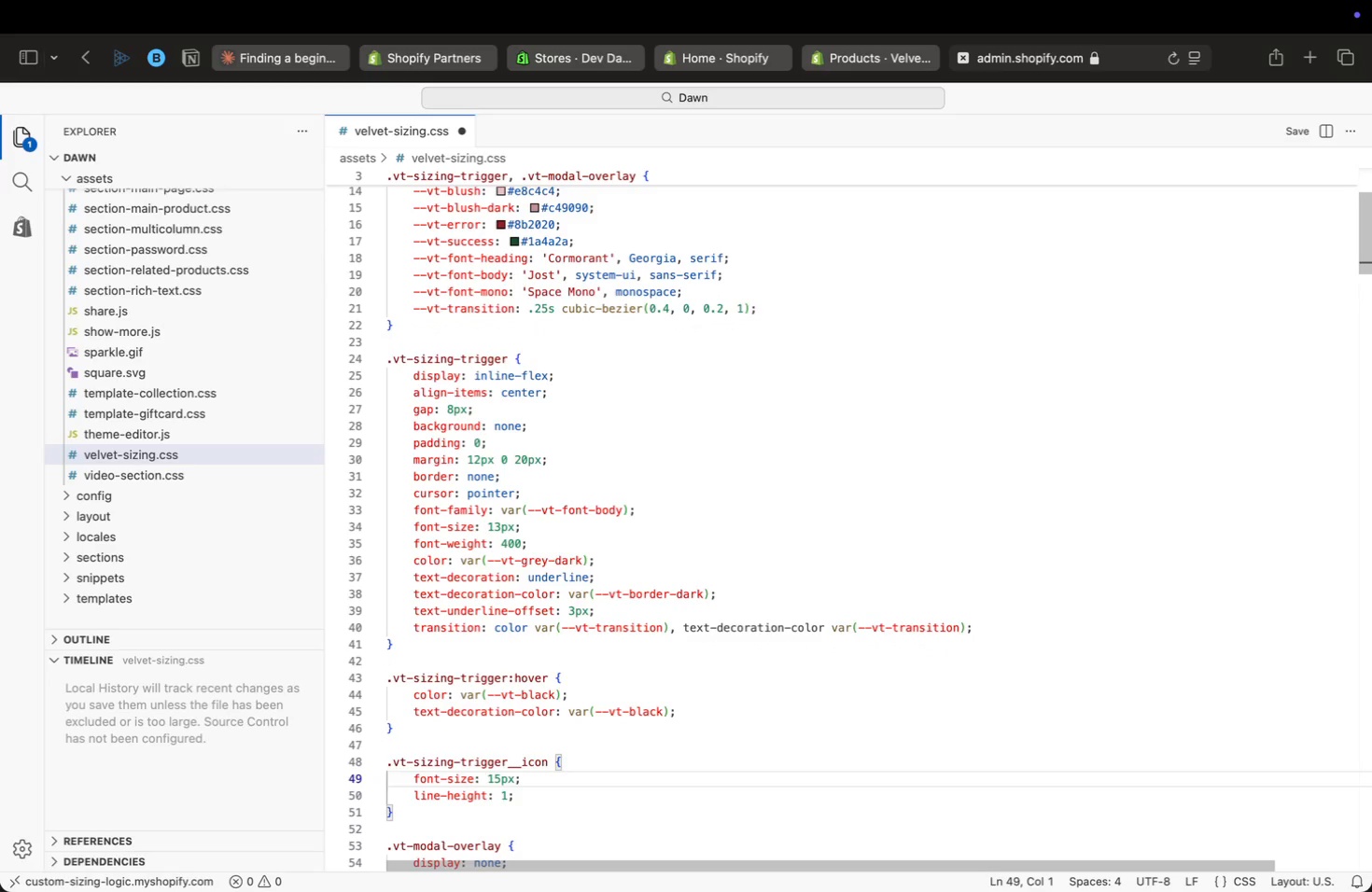 
key(ArrowLeft)
 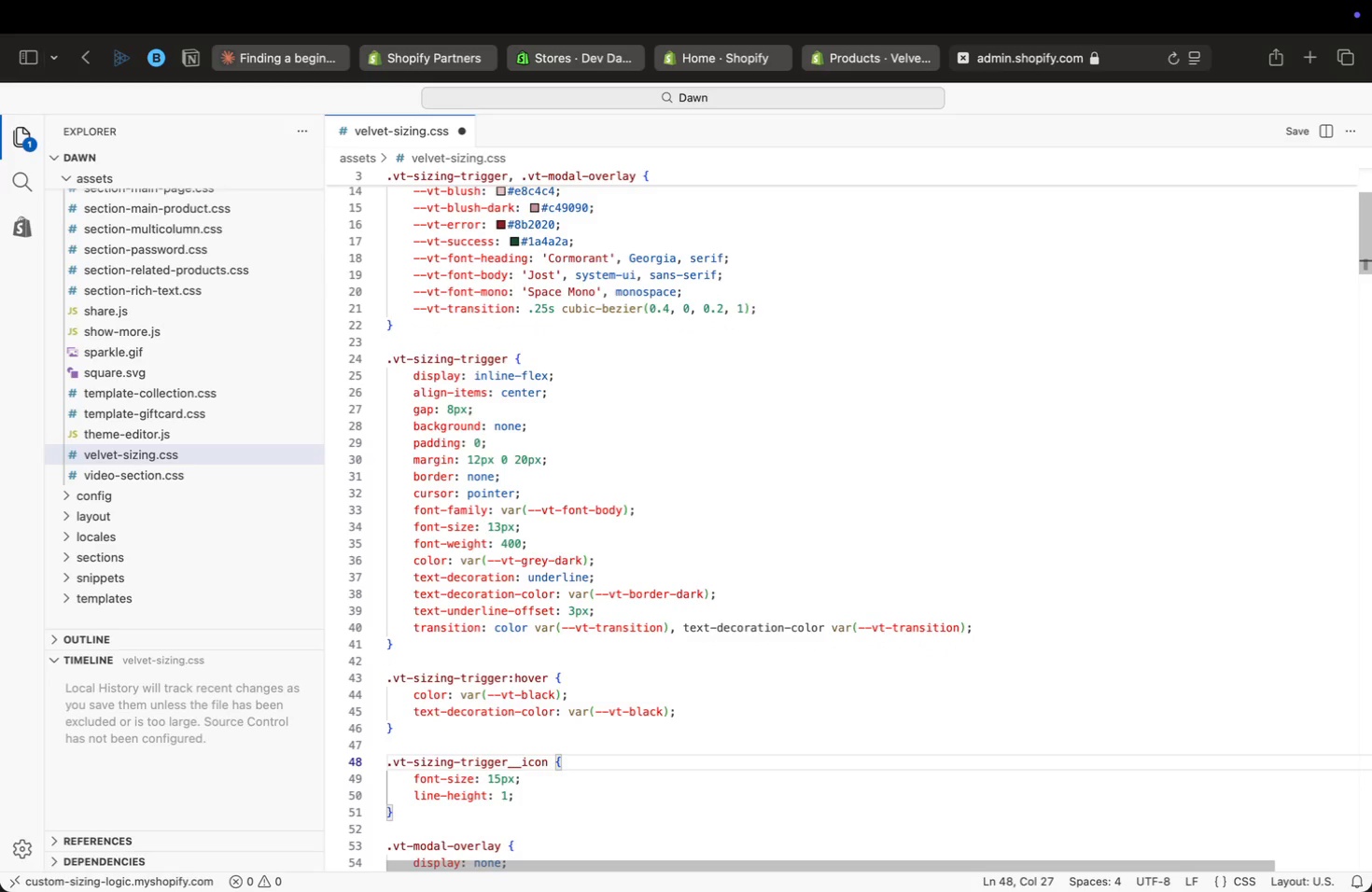 
key(ArrowDown)
 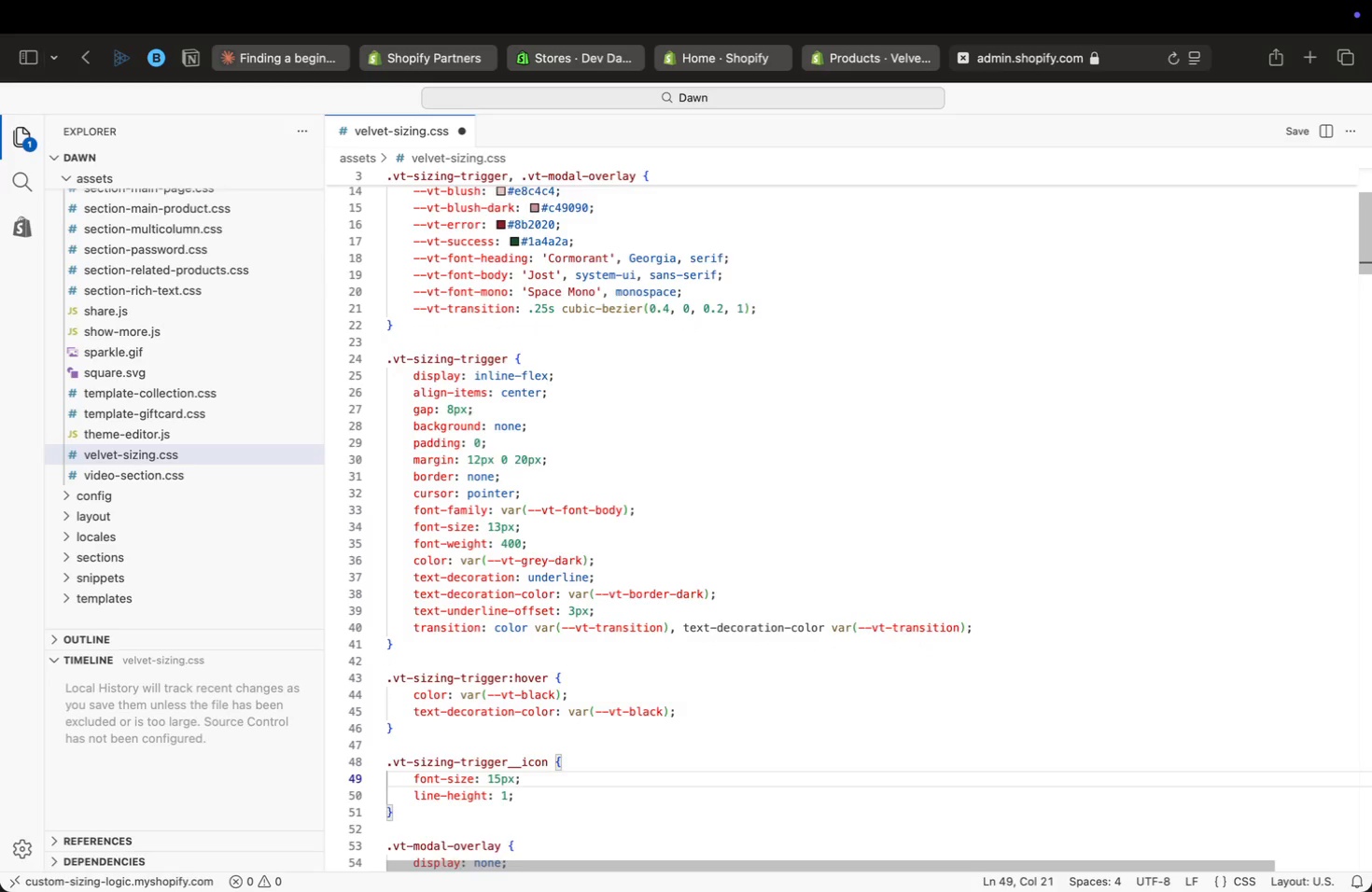 
key(ArrowDown)
 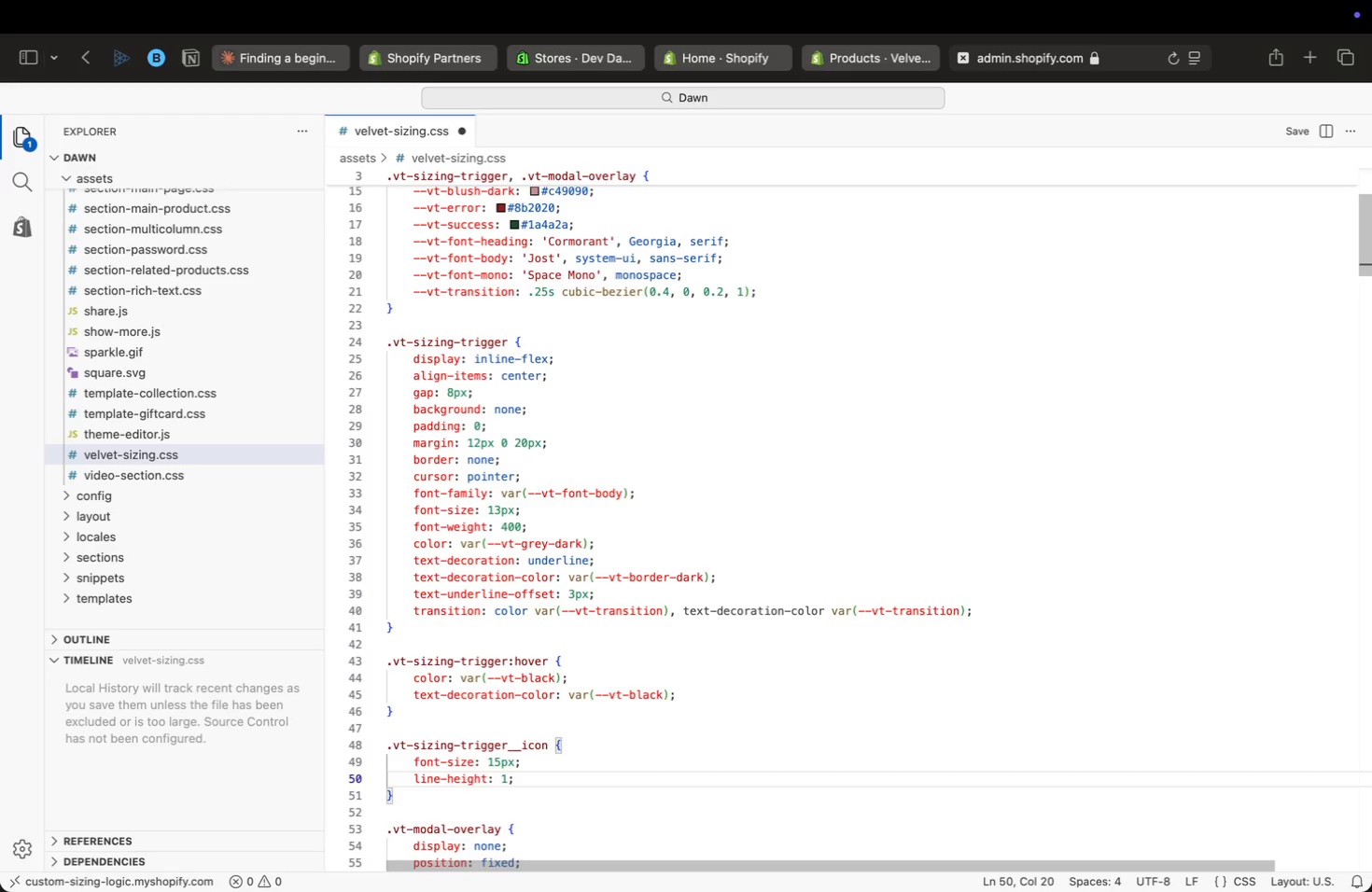 
key(ArrowDown)
 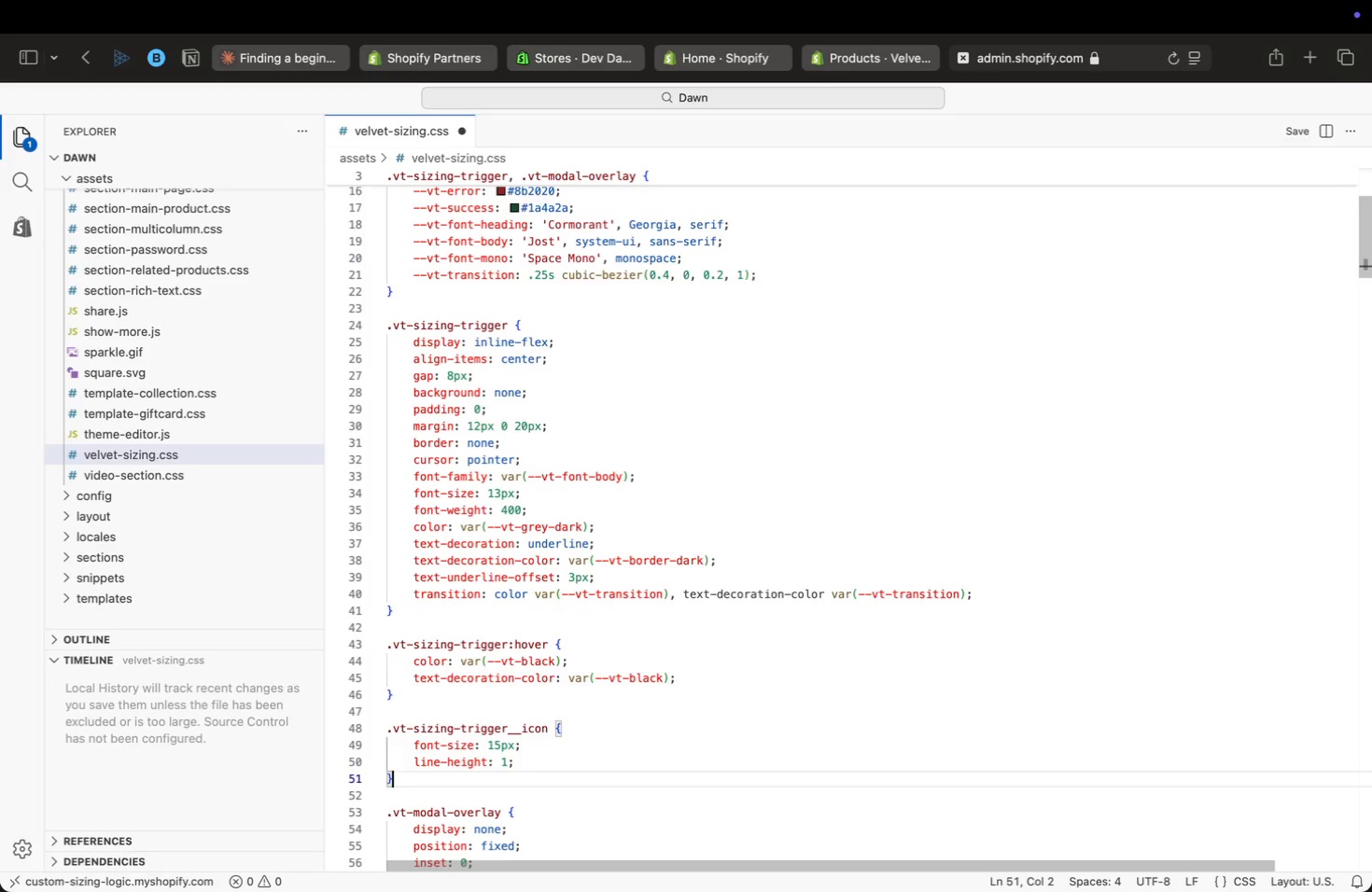 
key(ArrowDown)
 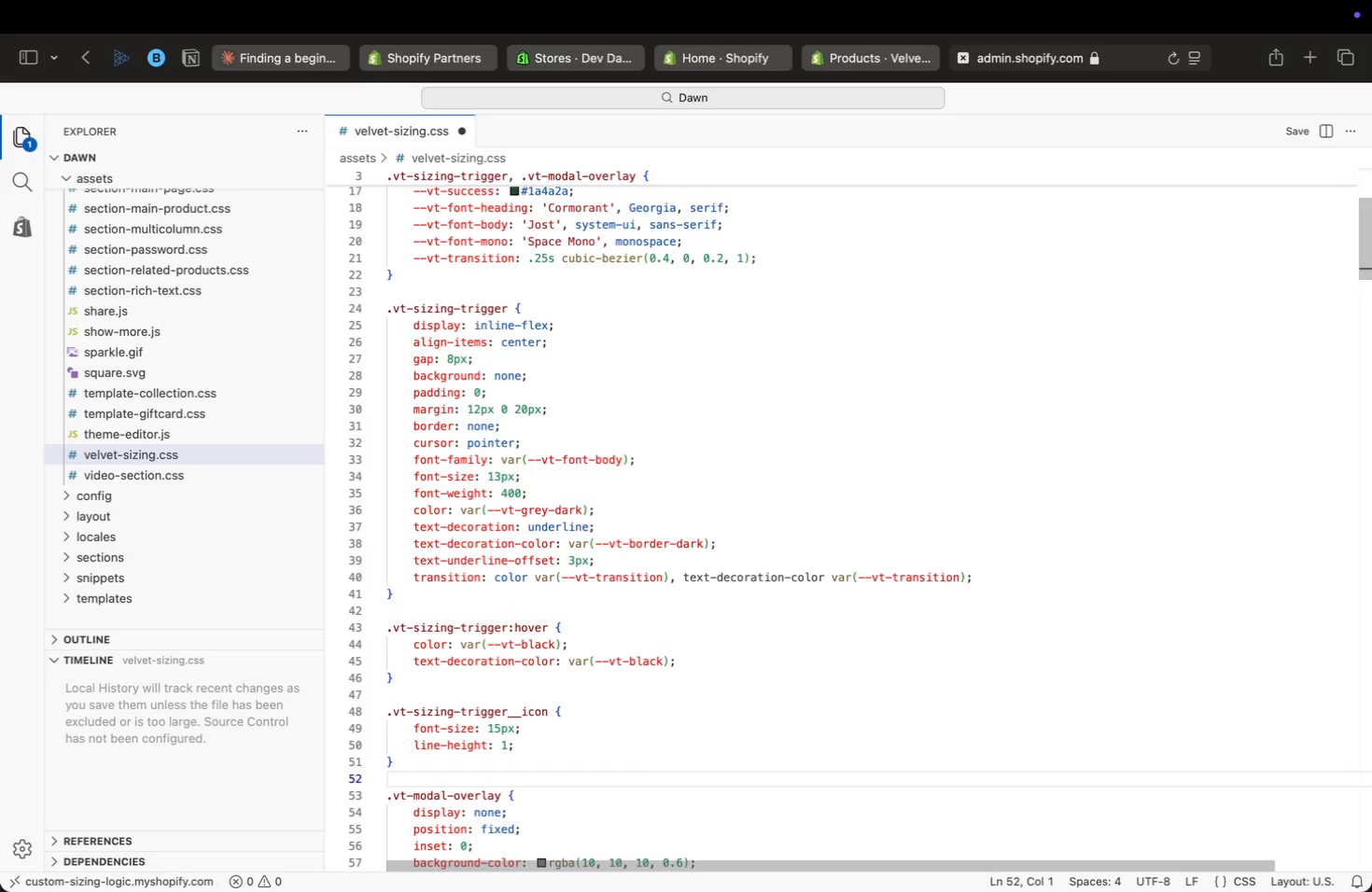 
key(ArrowDown)
 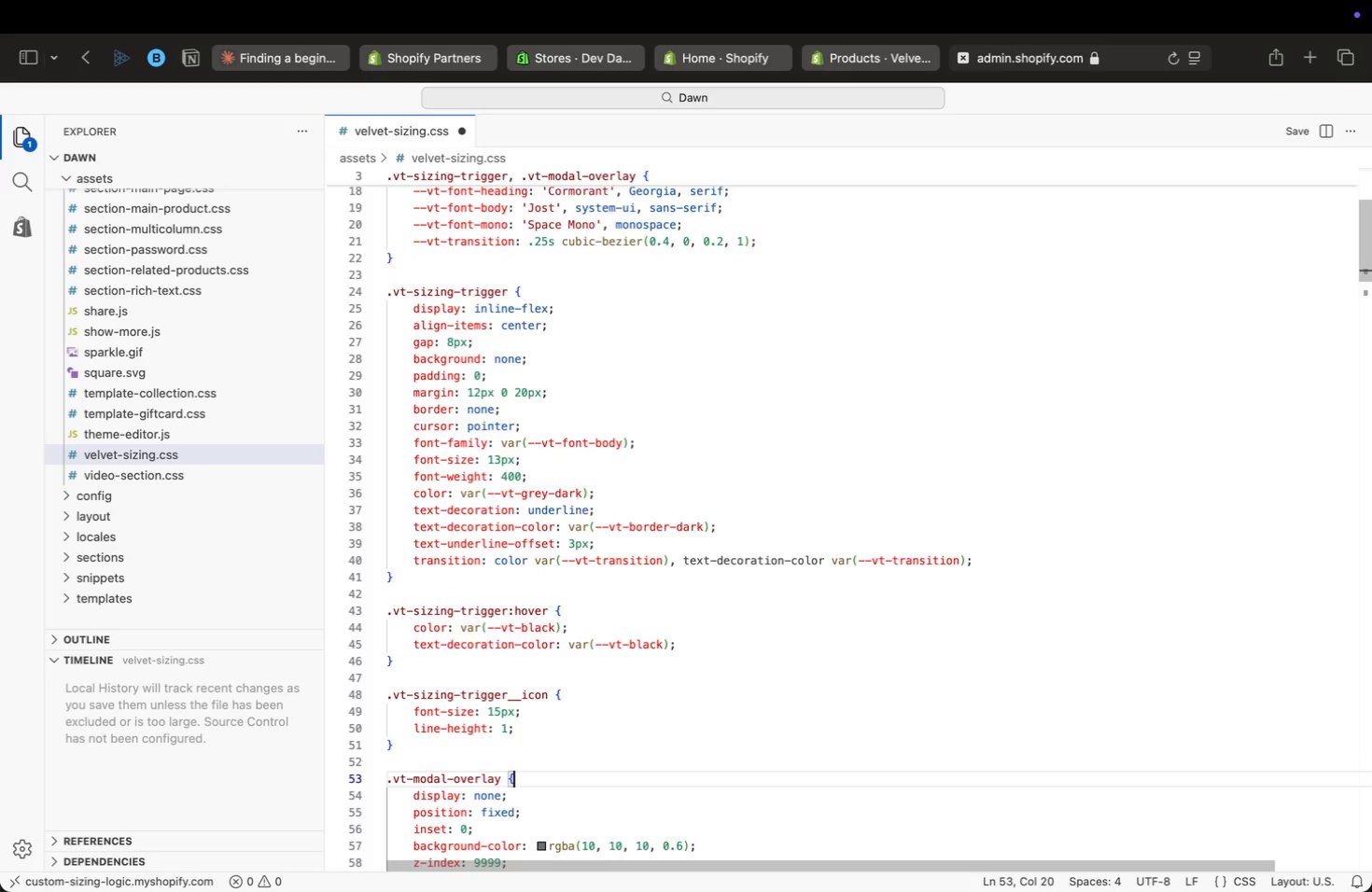 
key(ArrowDown)
 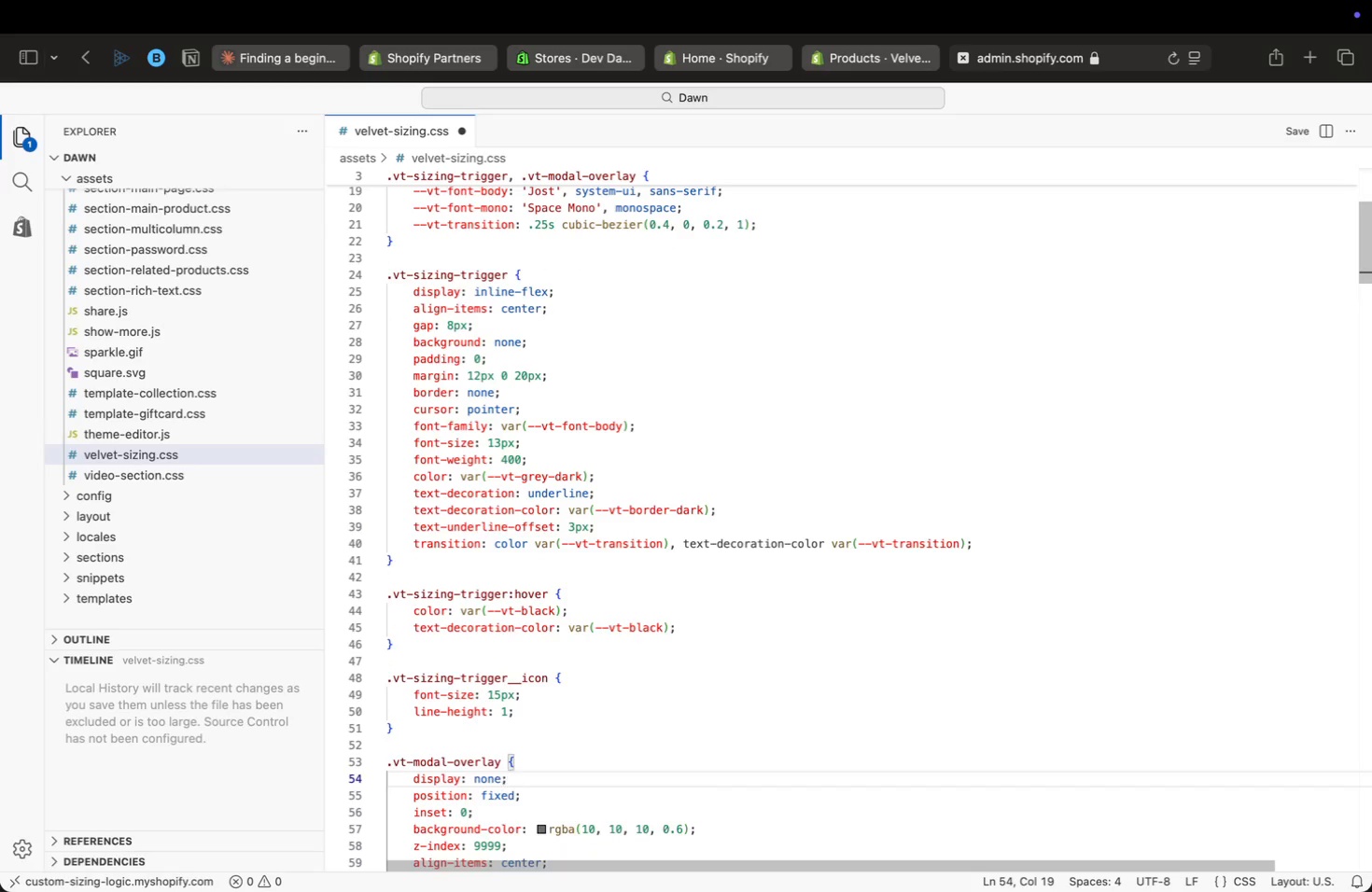 
key(ArrowDown)
 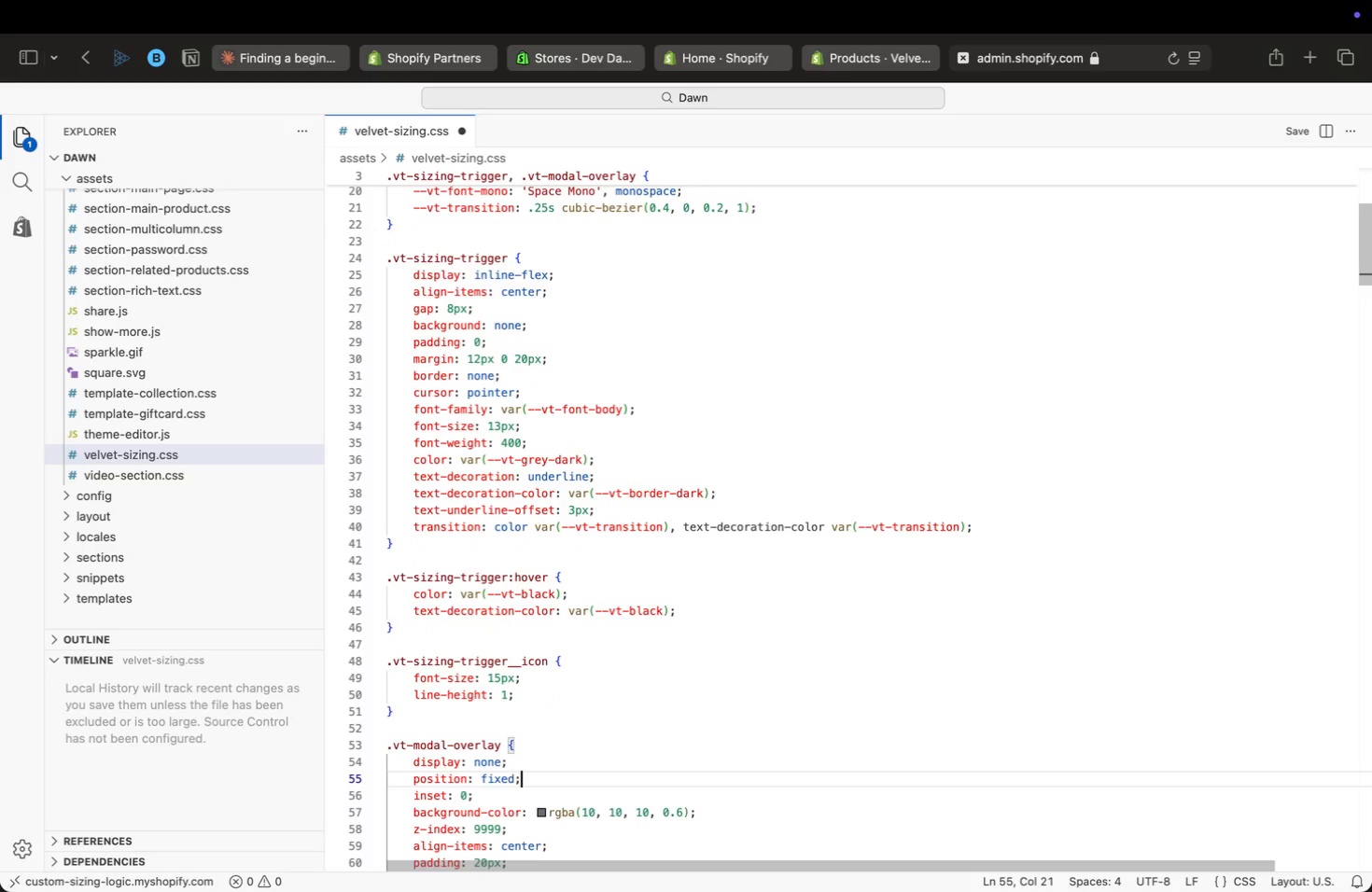 
key(ArrowDown)
 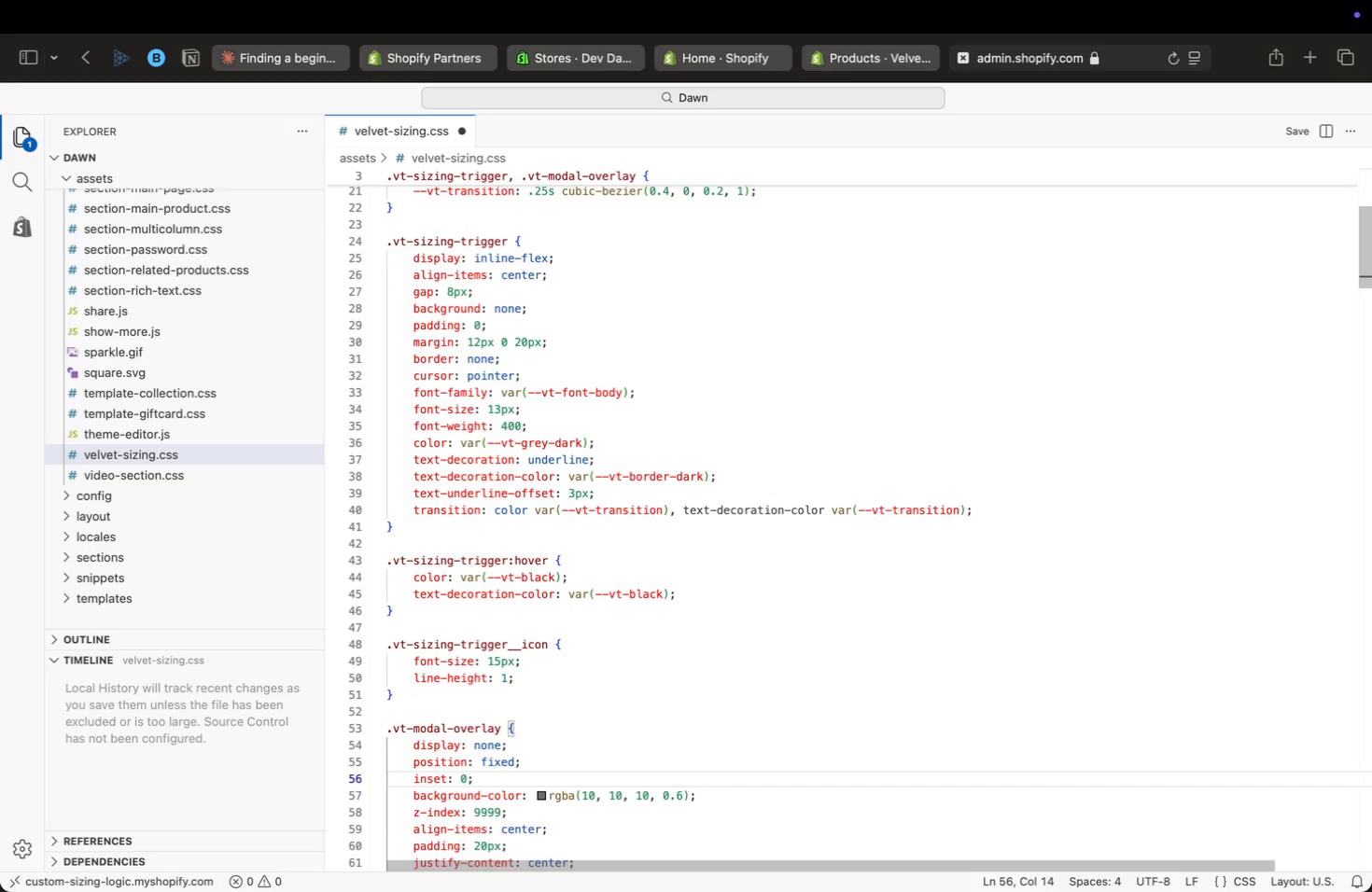 
key(ArrowDown)
 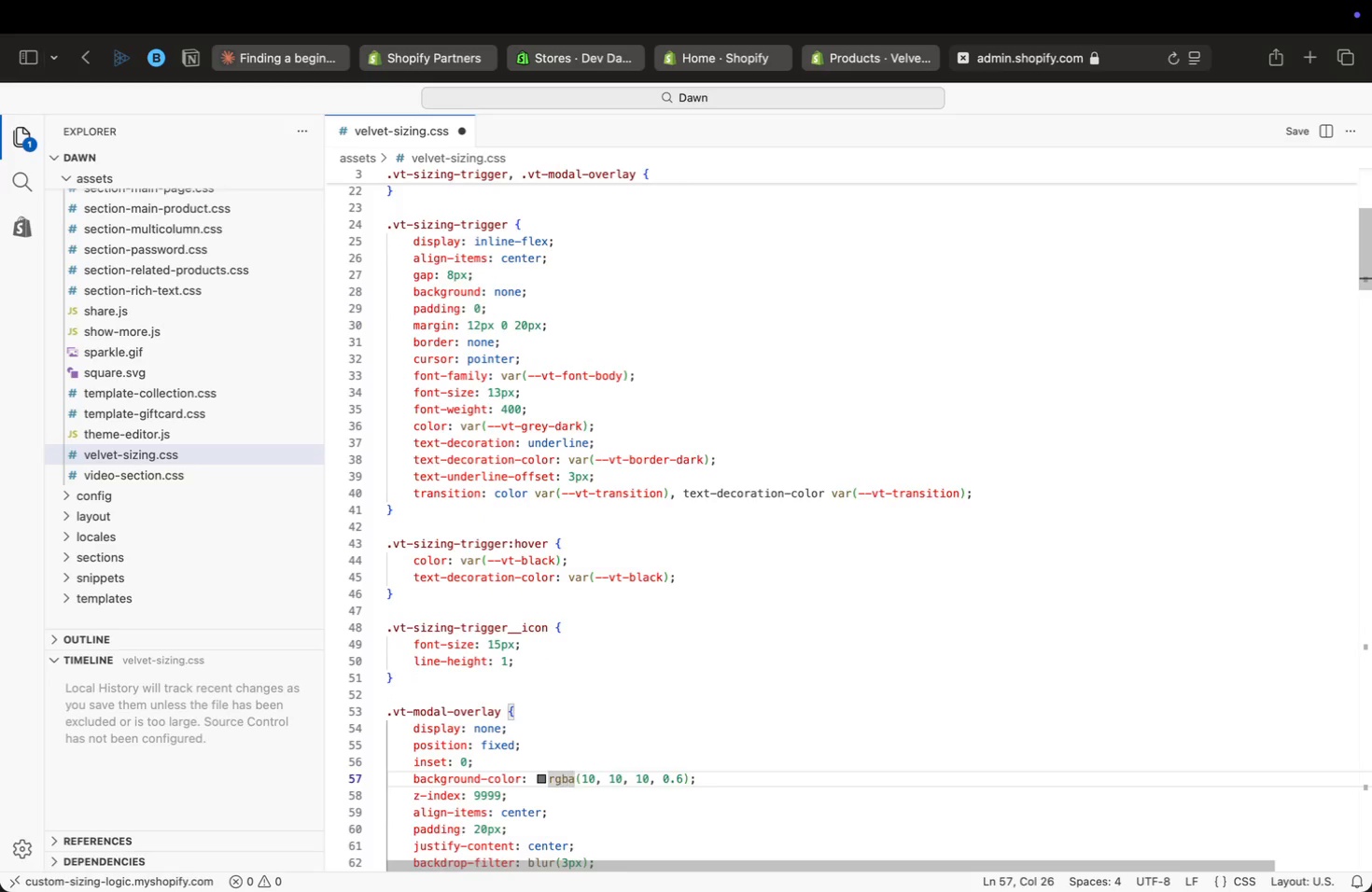 
key(ArrowDown)
 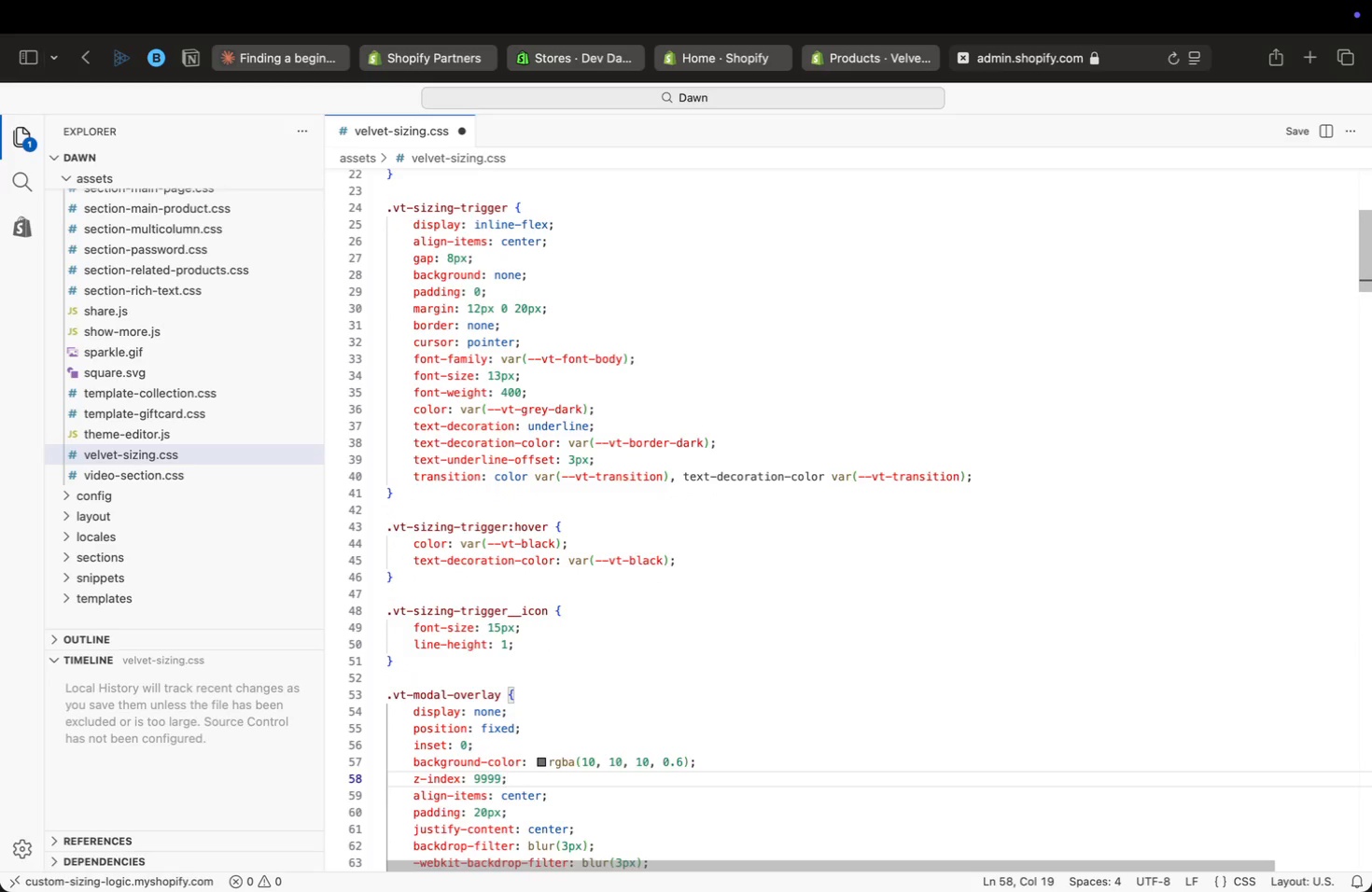 
key(ArrowDown)
 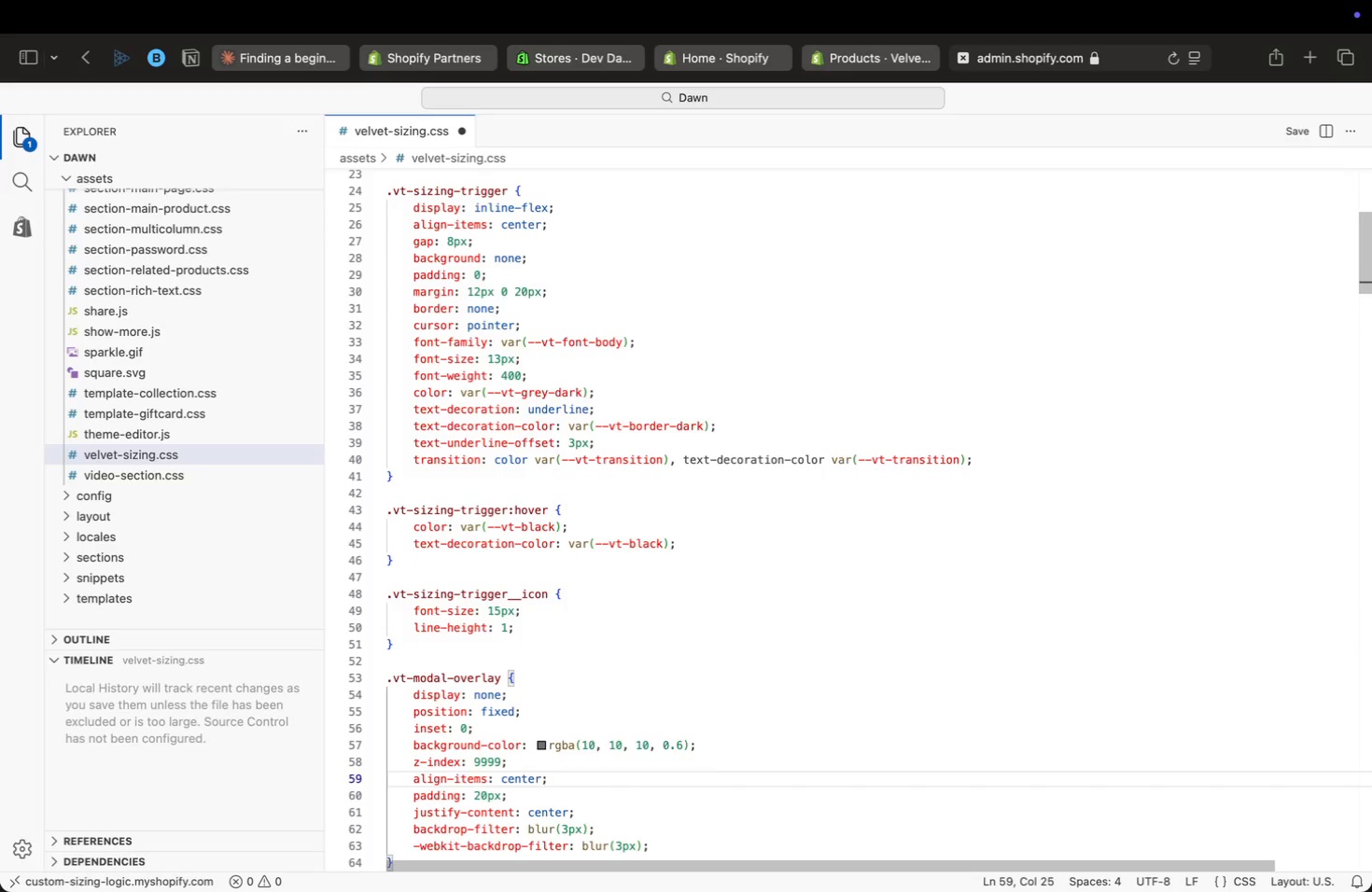 
key(ArrowDown)
 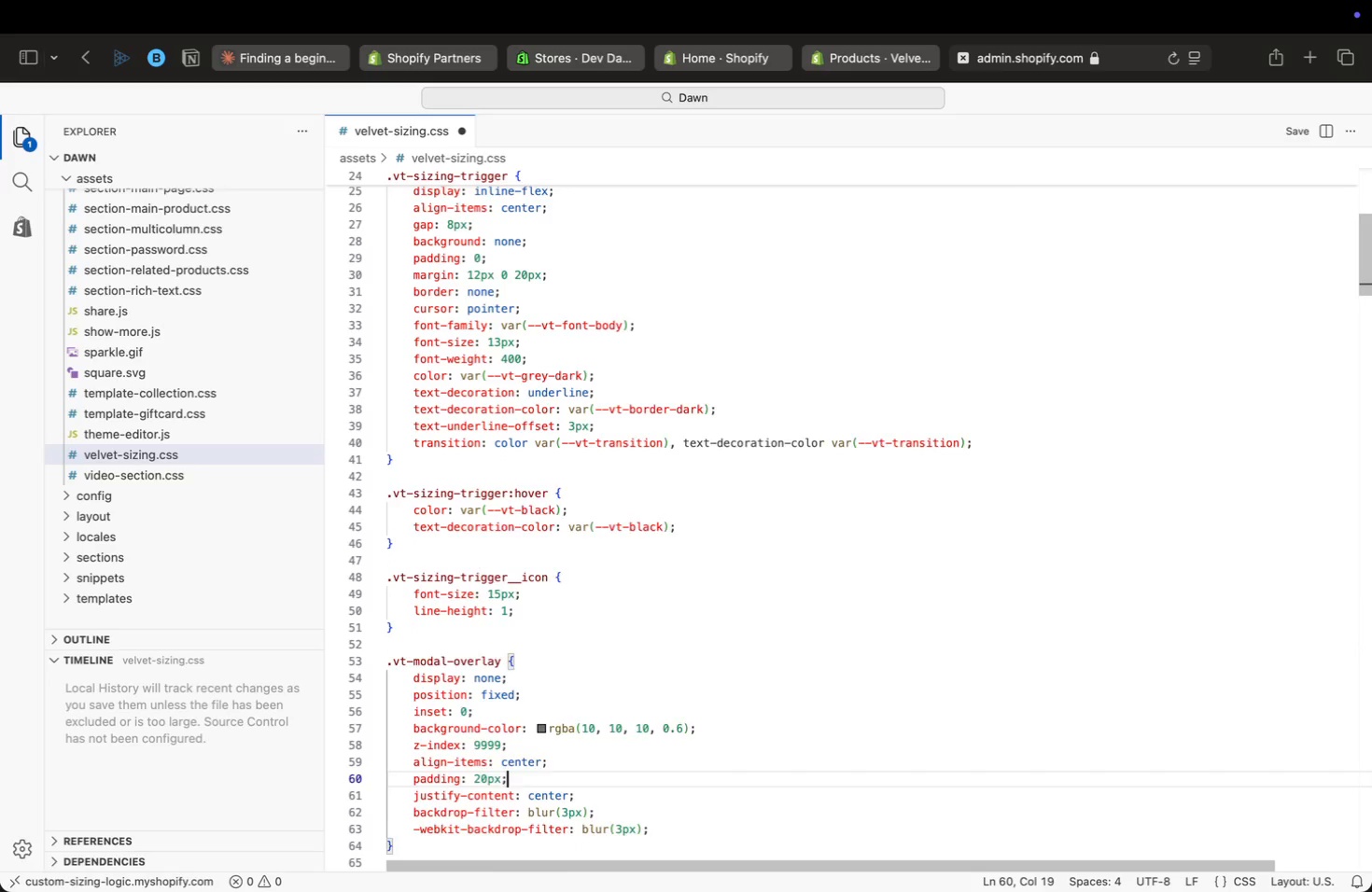 
key(ArrowDown)
 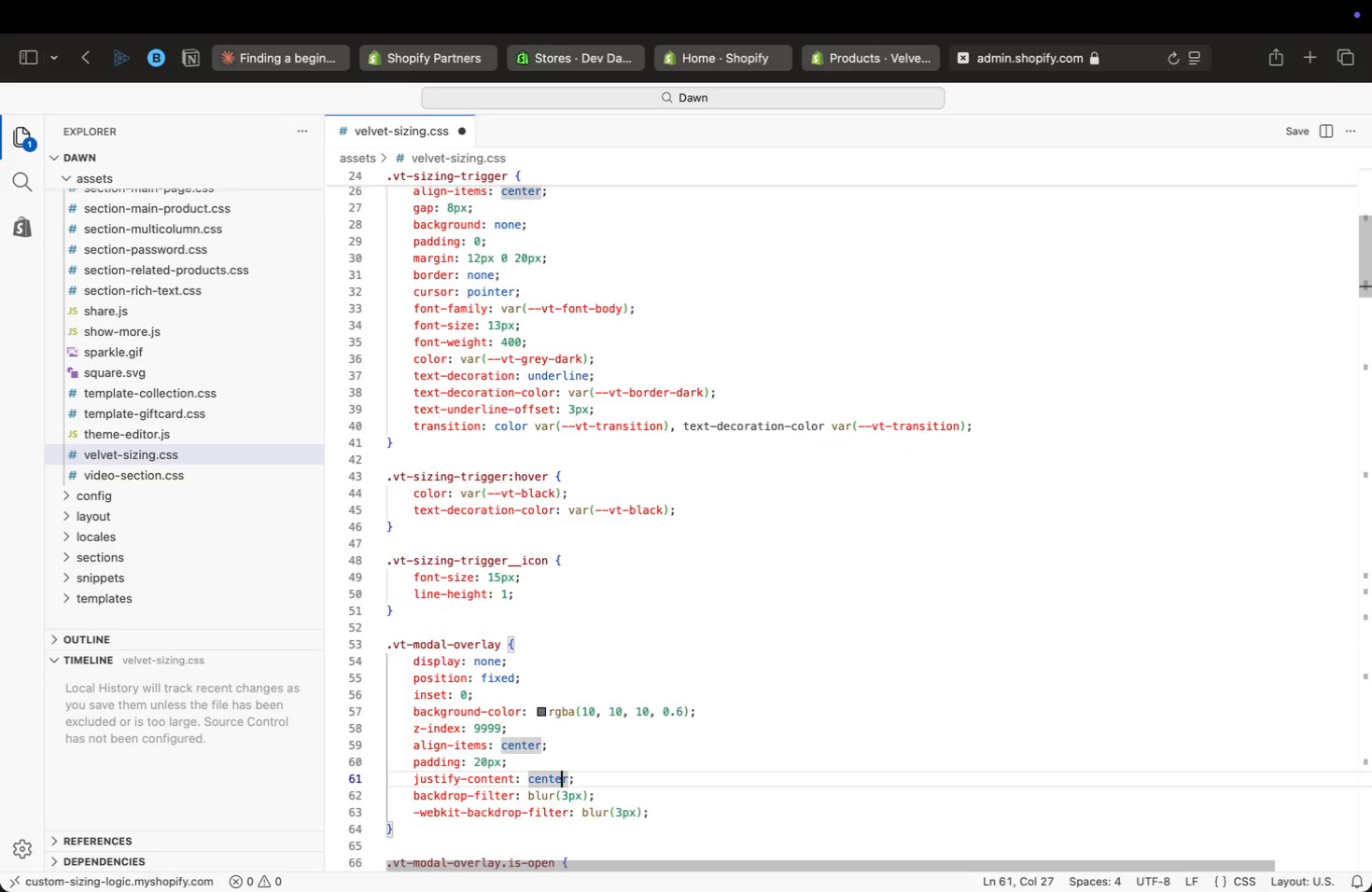 
key(ArrowDown)
 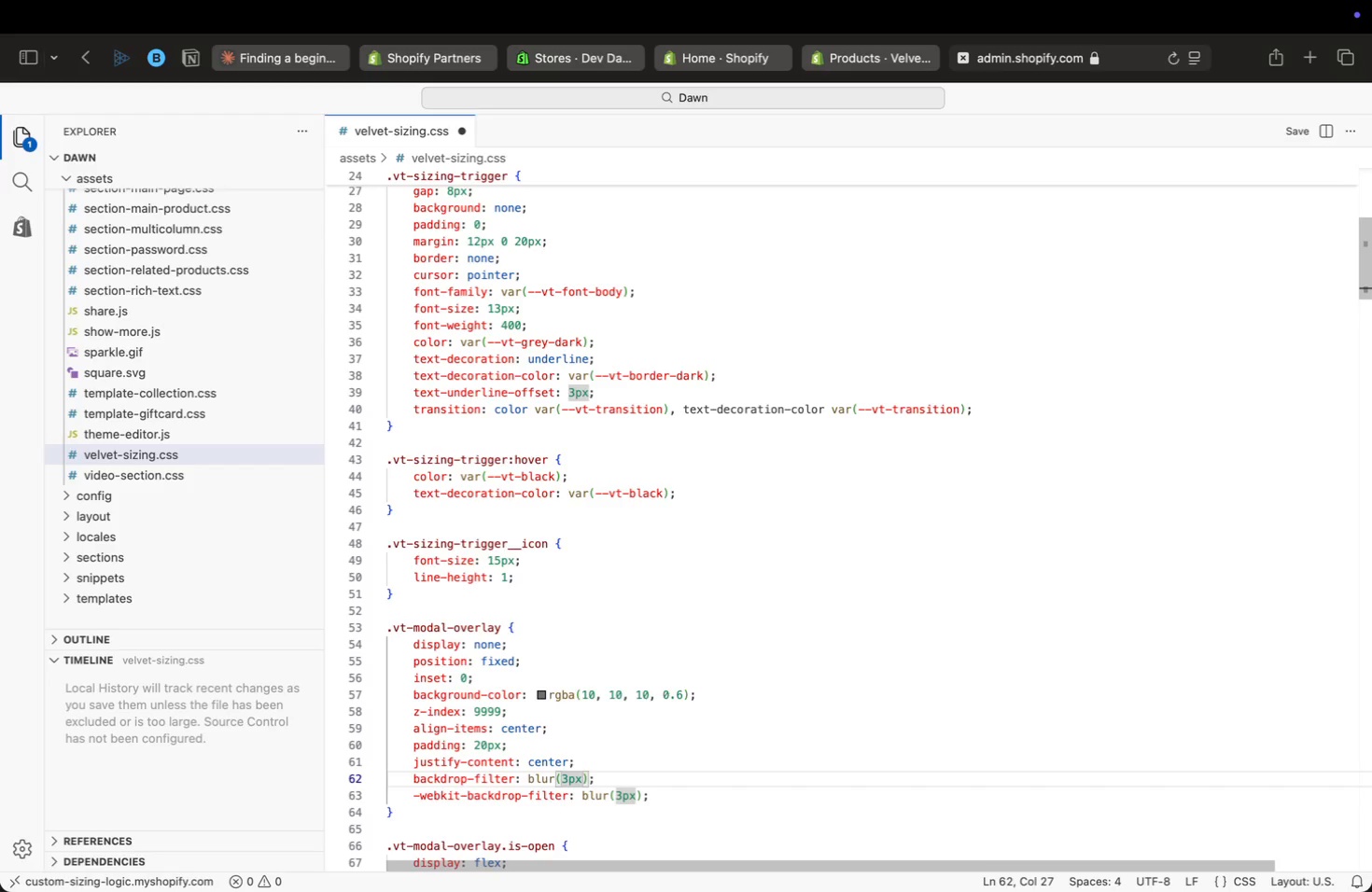 
key(ArrowDown)
 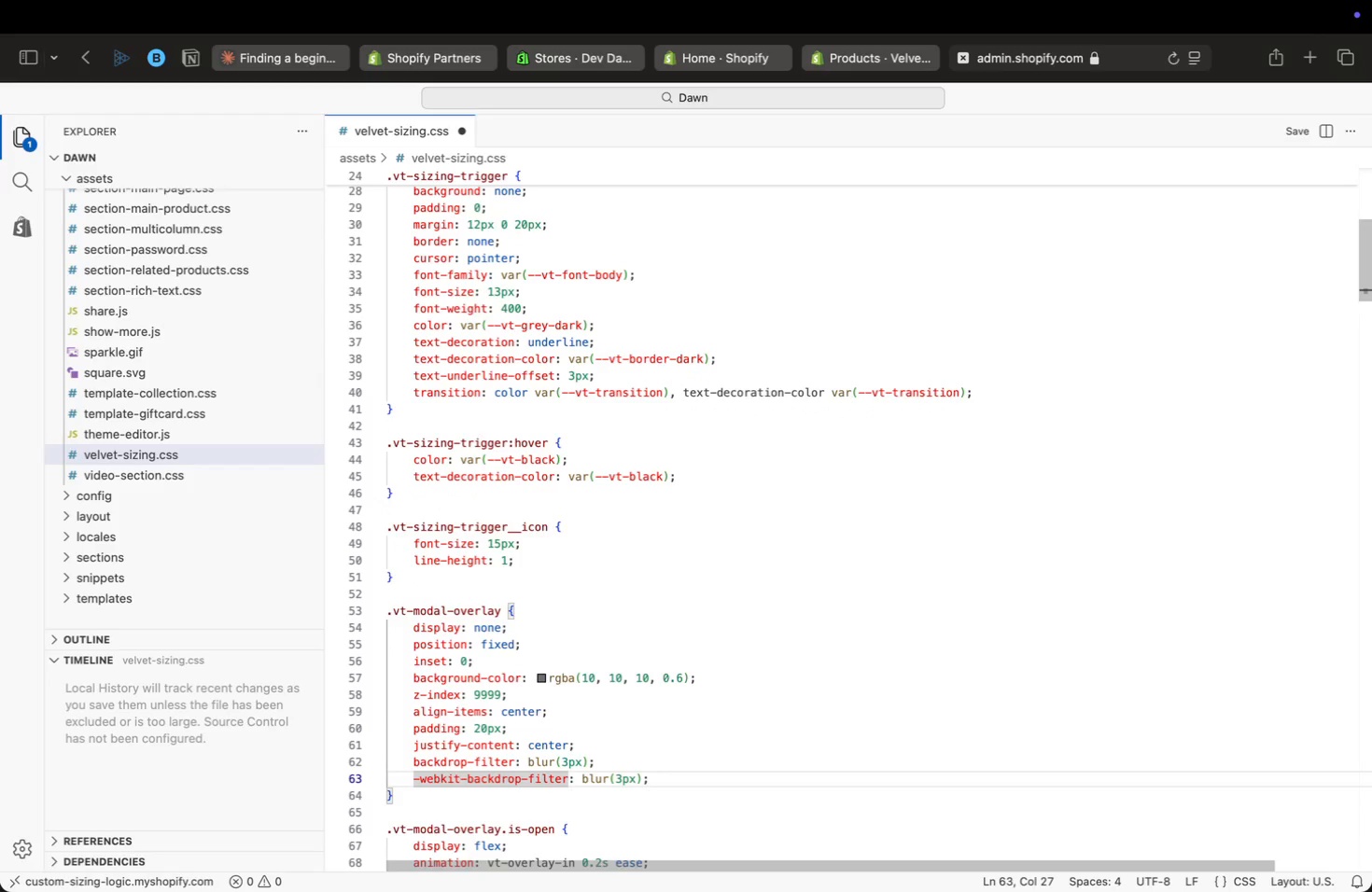 
key(ArrowDown)
 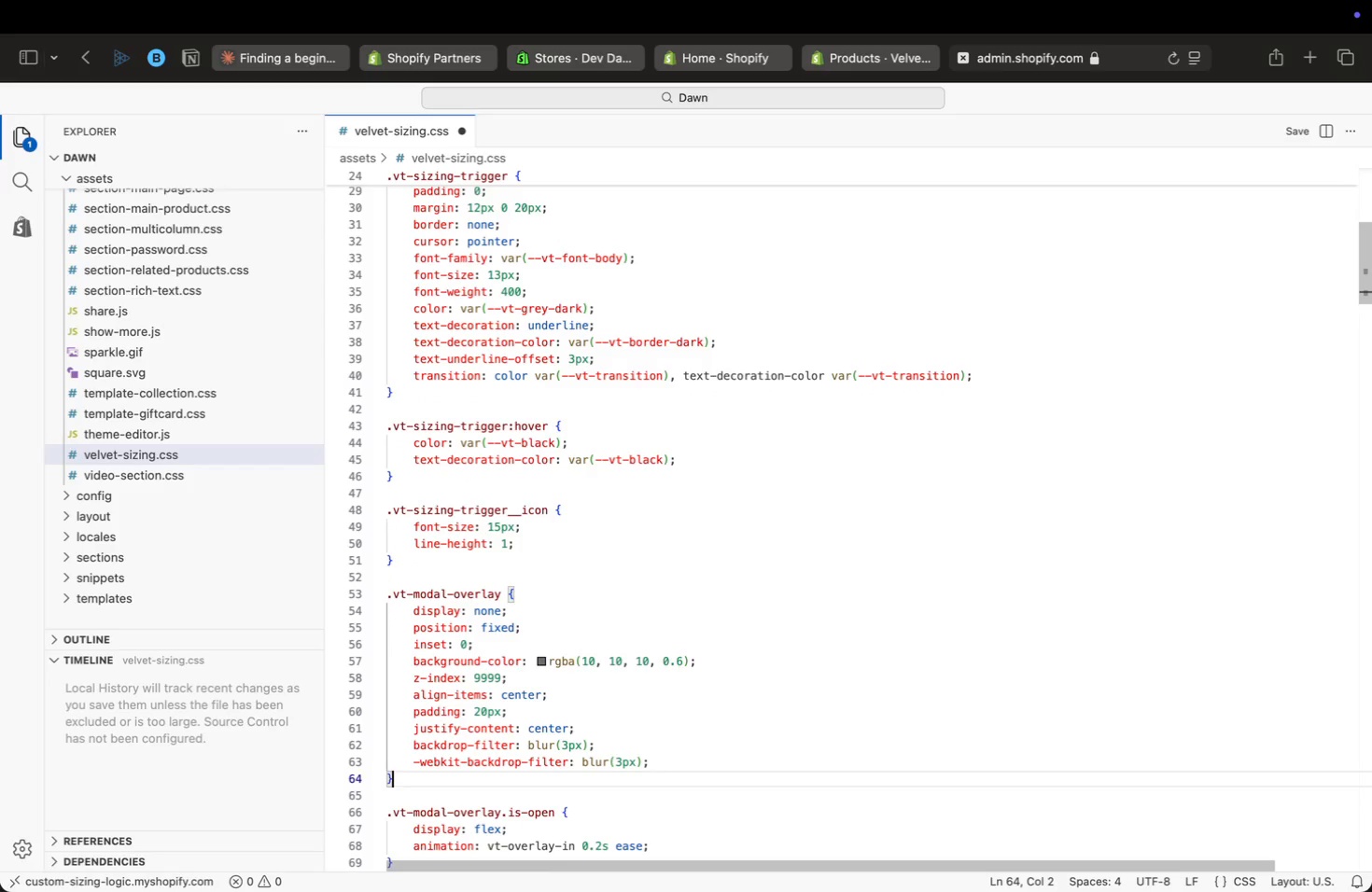 
key(ArrowUp)
 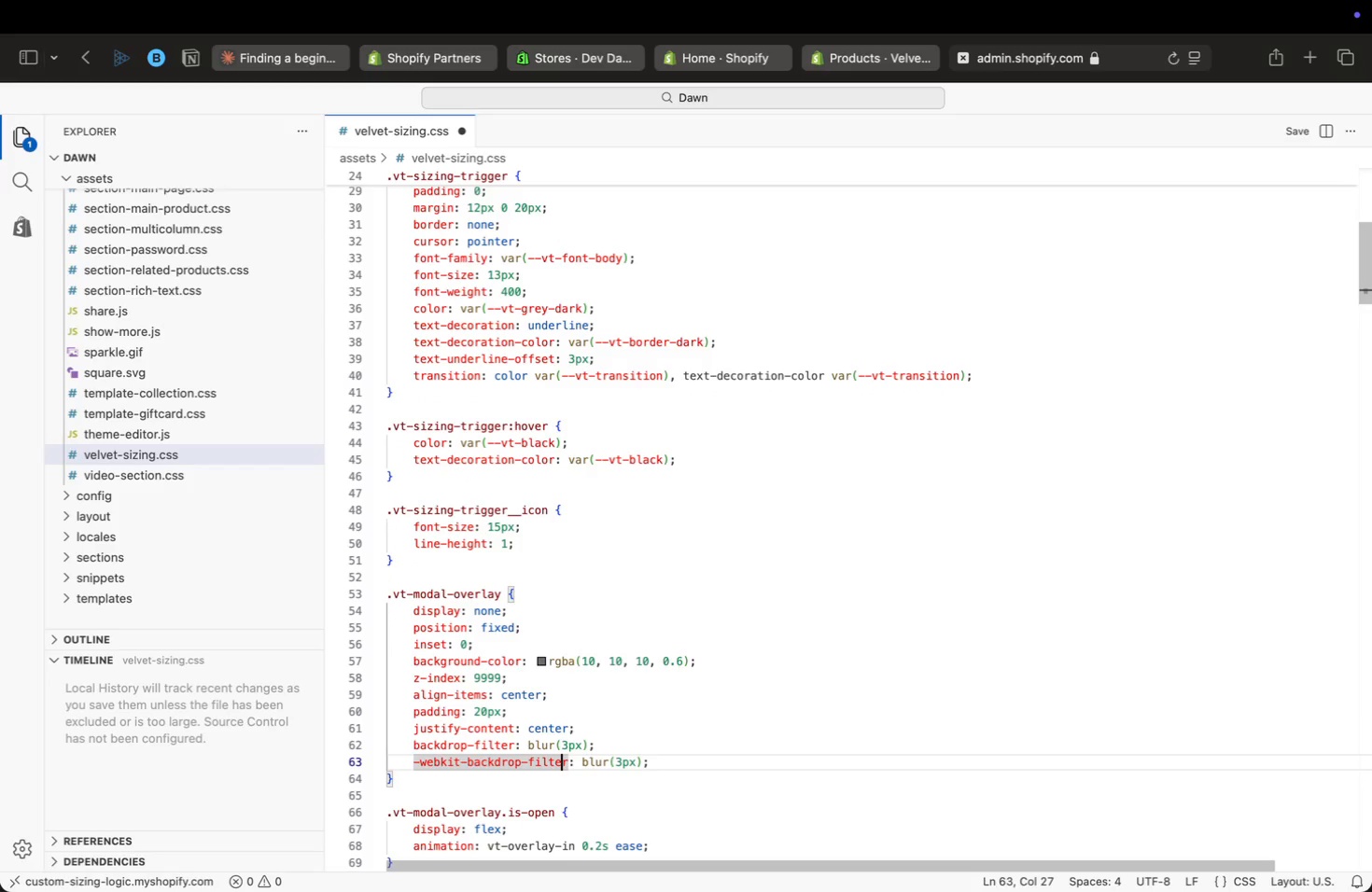 
key(ArrowDown)
 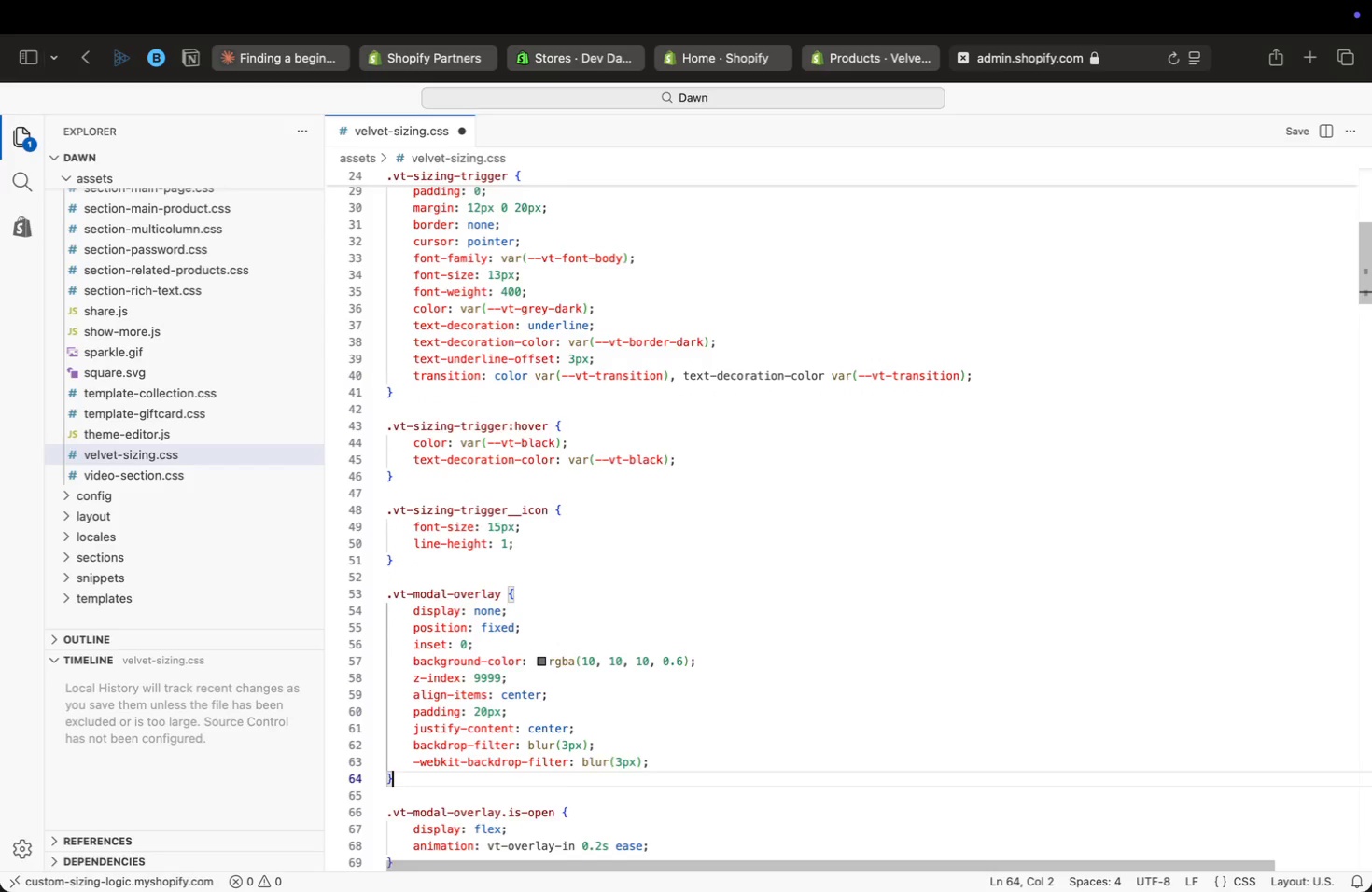 
key(ArrowDown)
 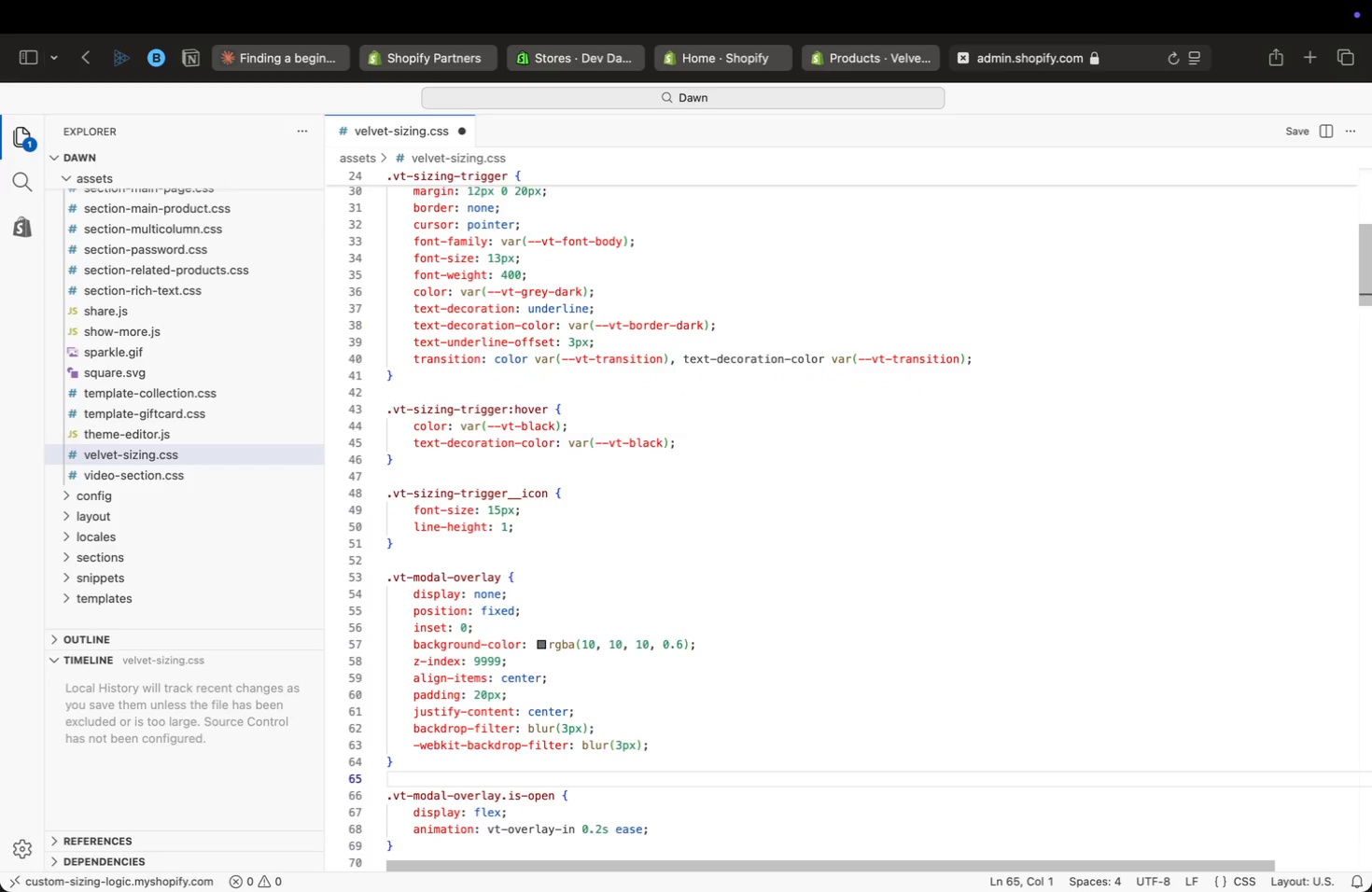 
key(ArrowDown)
 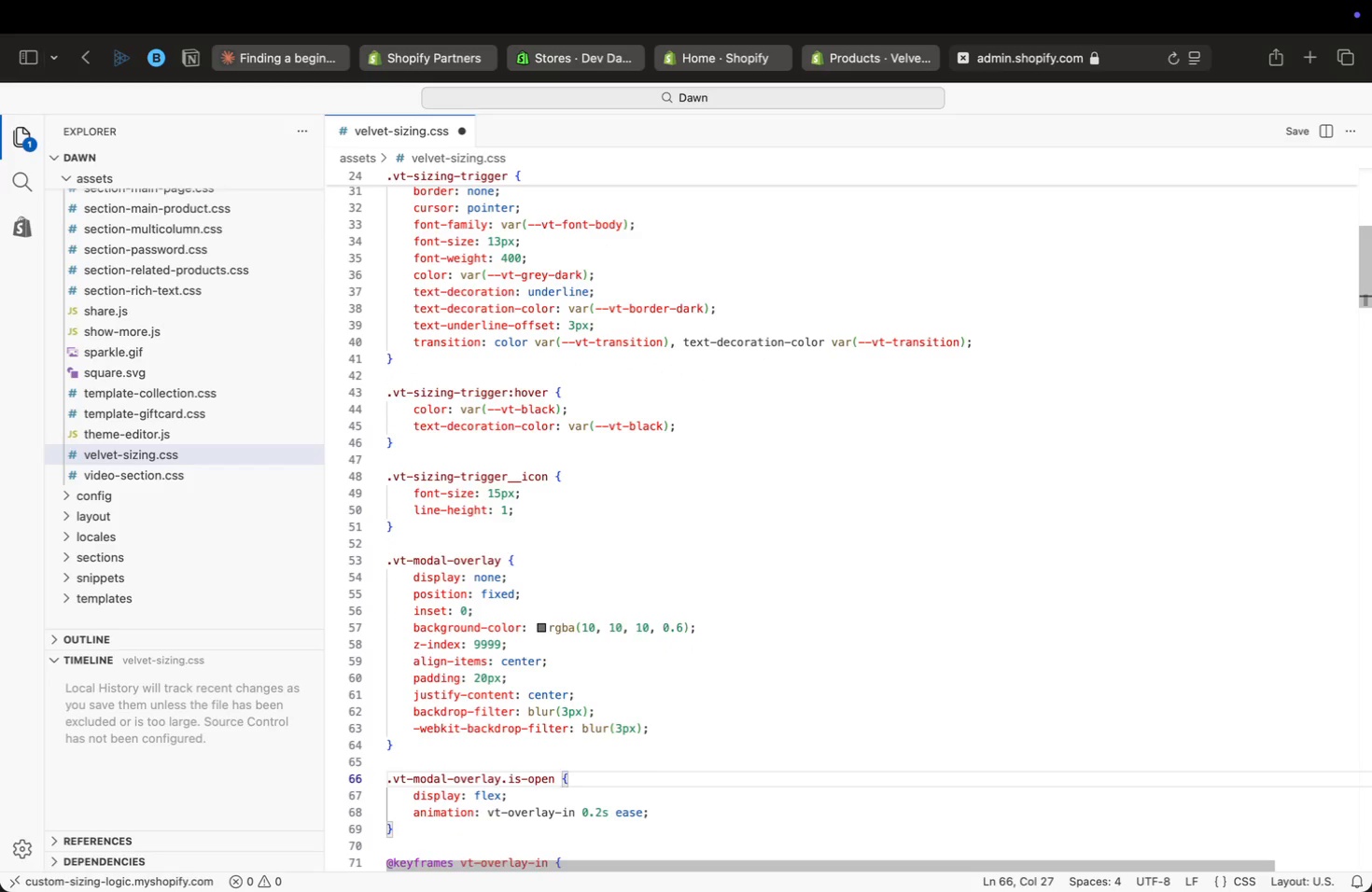 
key(ArrowDown)
 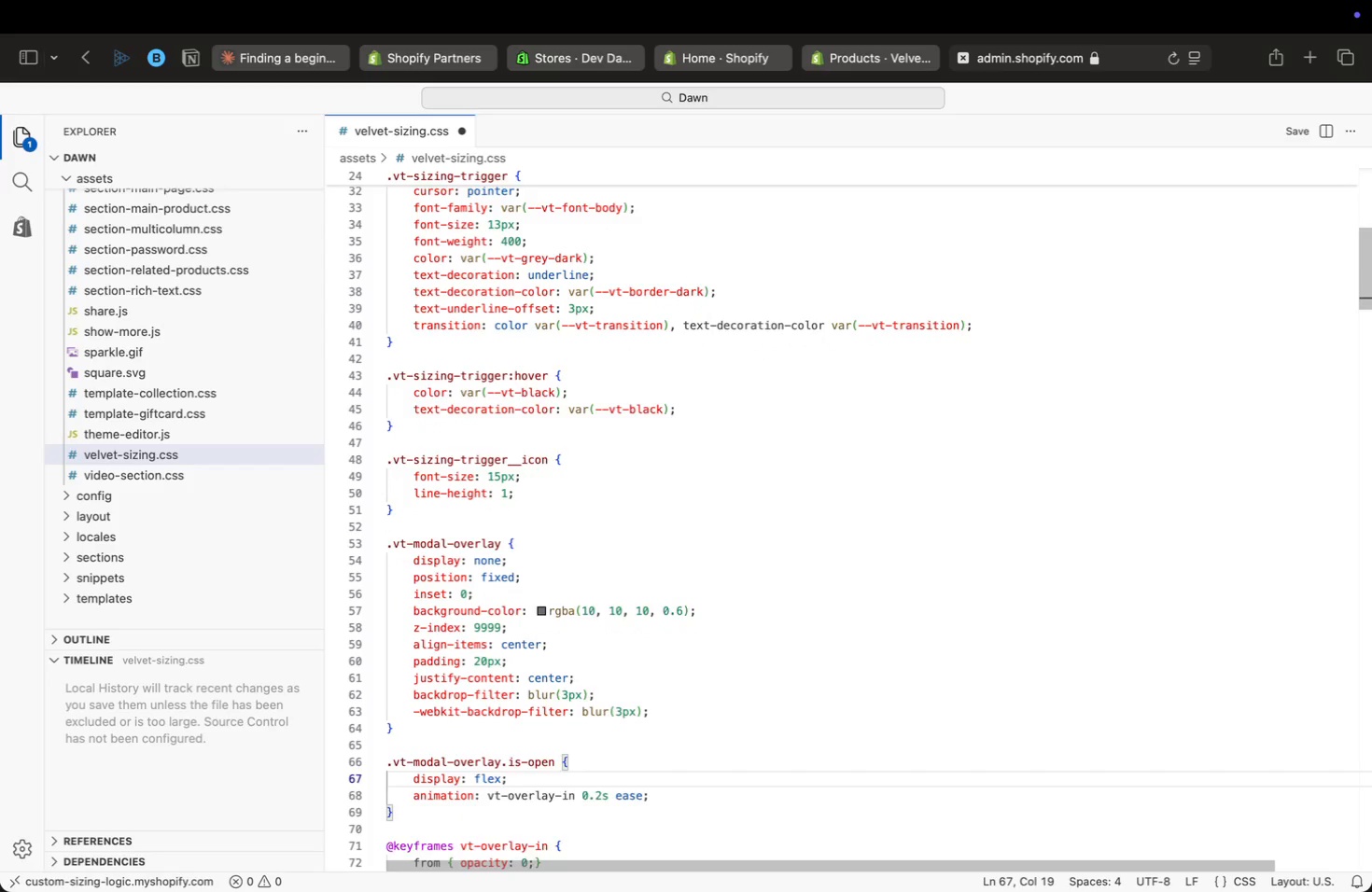 
key(ArrowDown)
 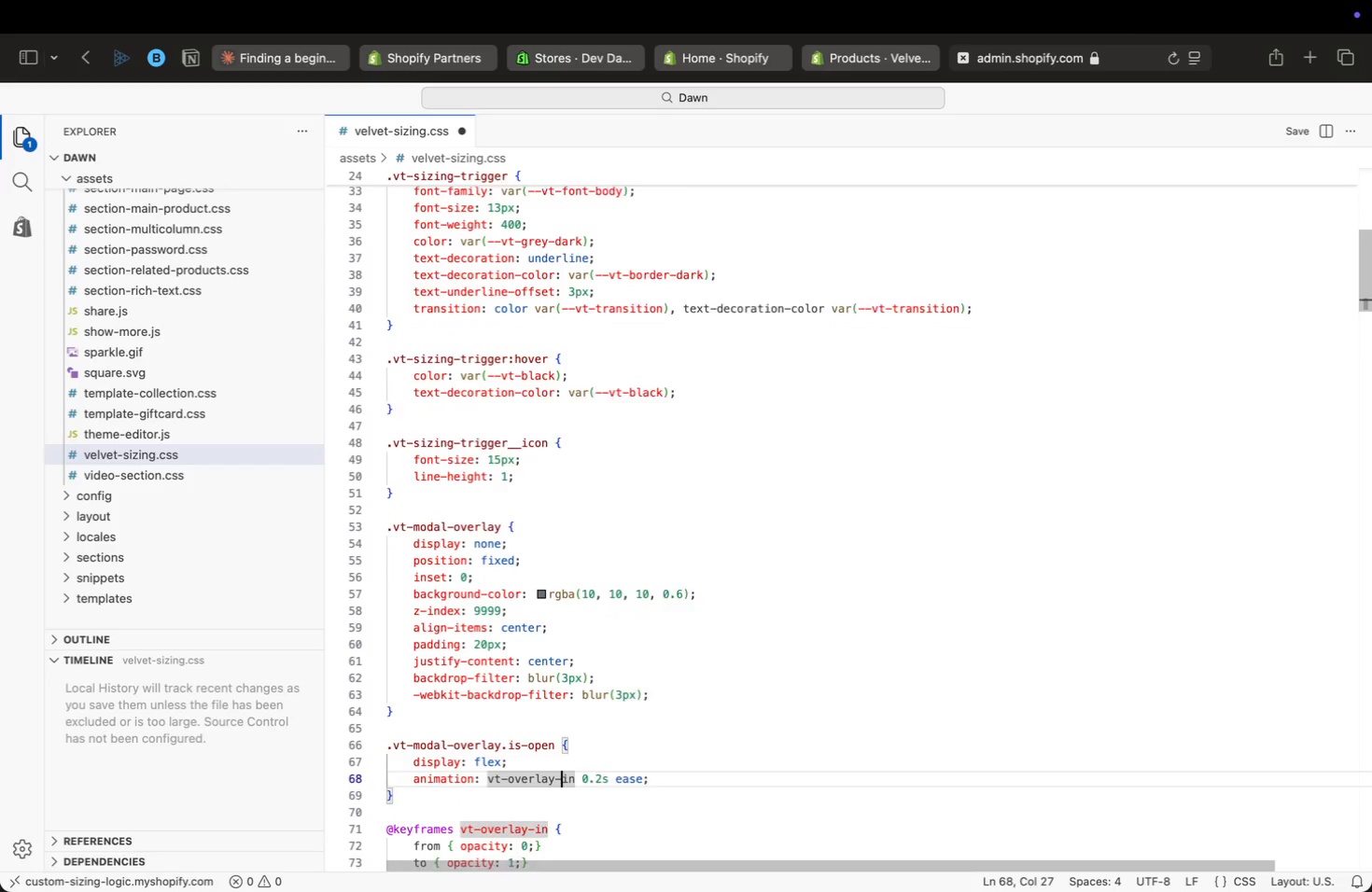 
key(ArrowDown)
 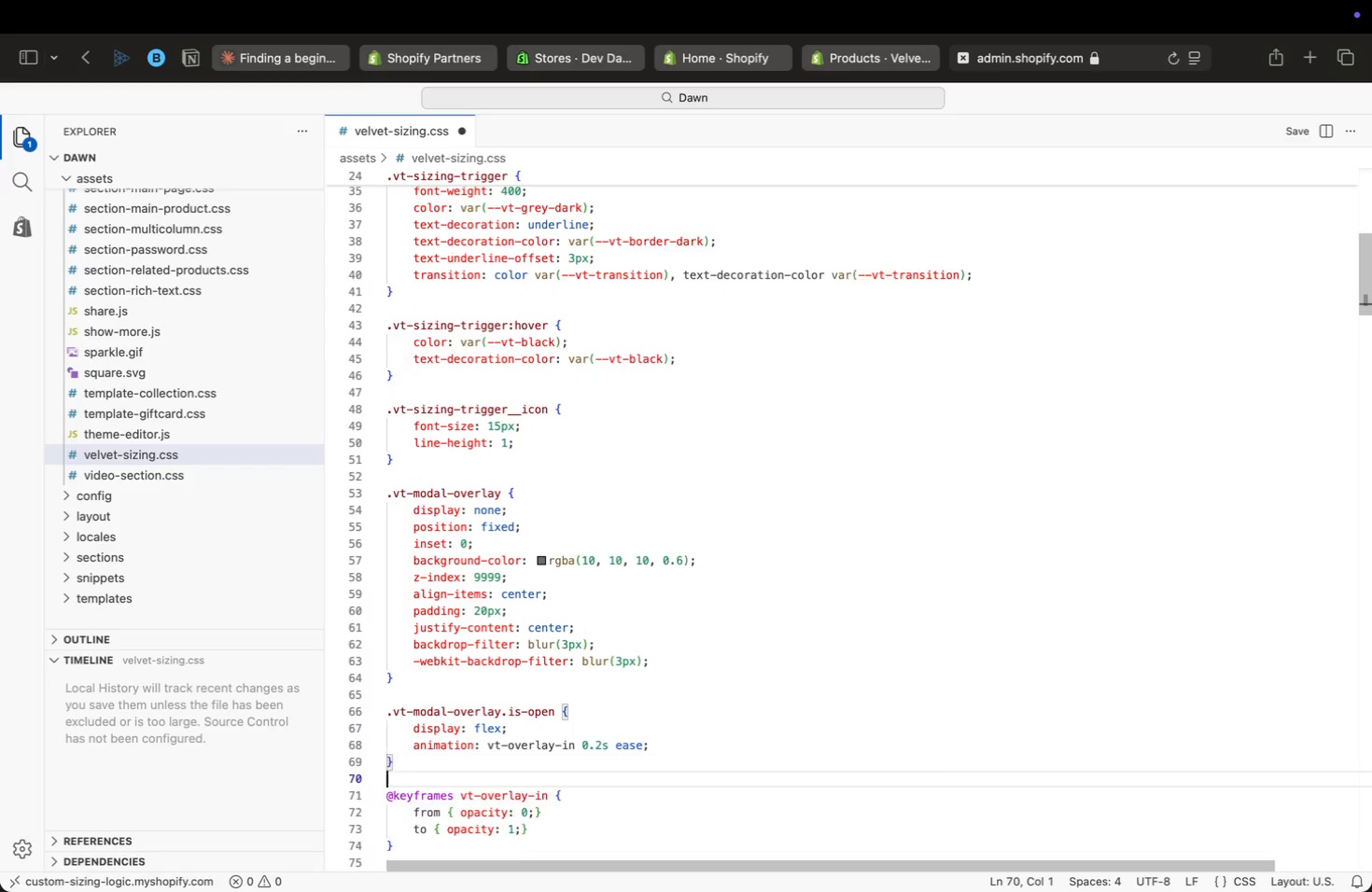 
key(ArrowDown)
 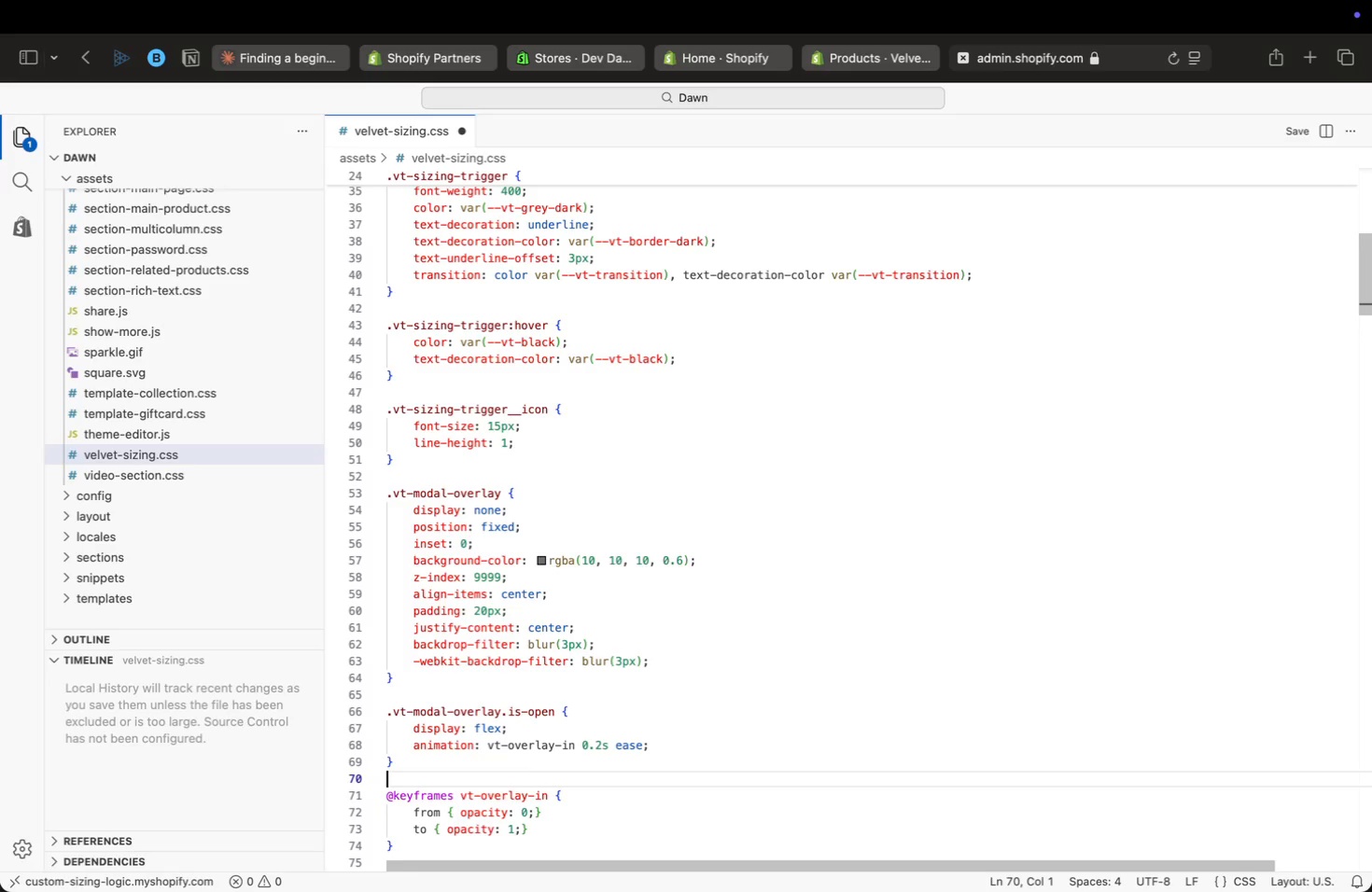 
wait(12.28)
 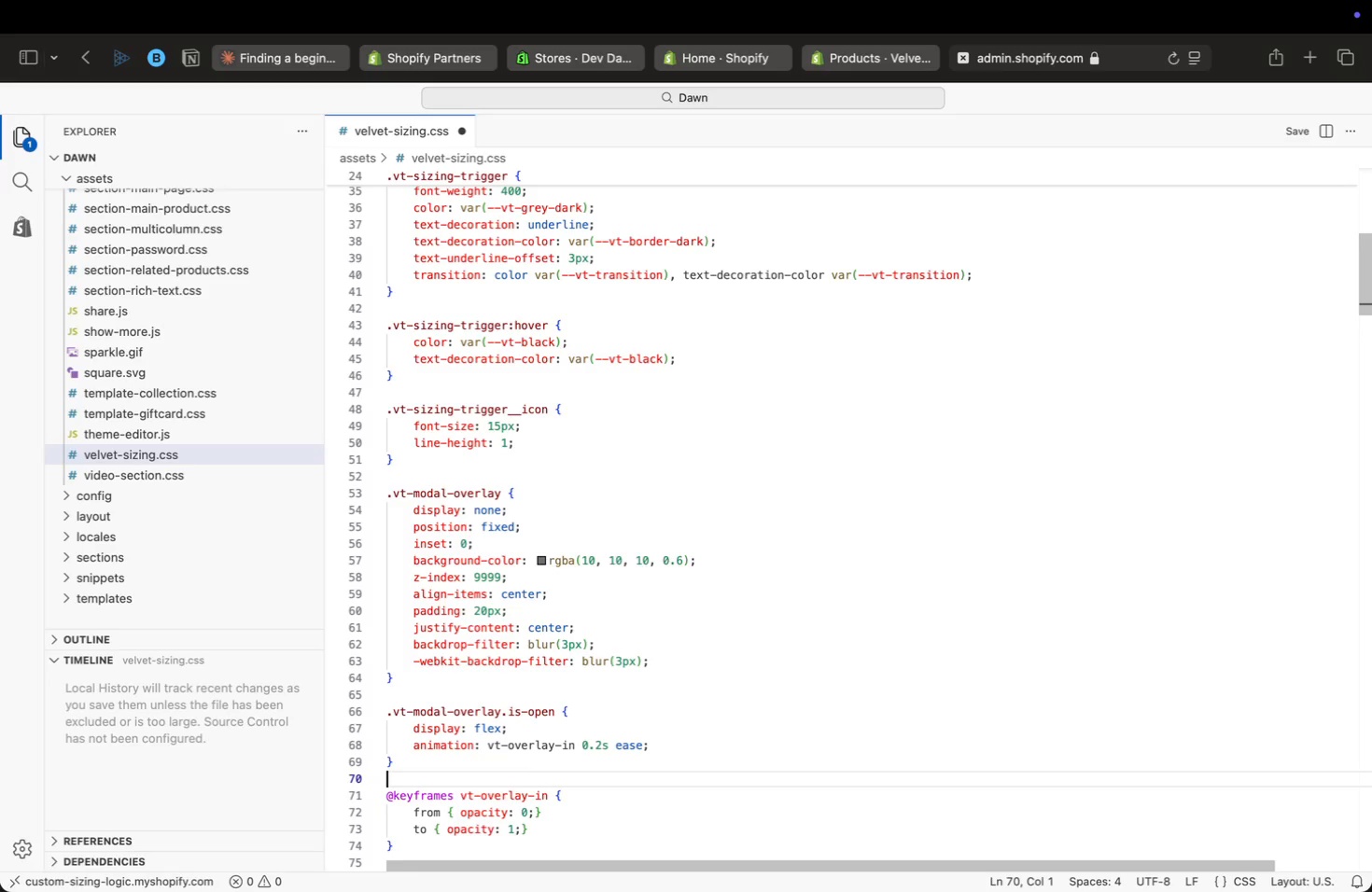 
key(ArrowDown)
 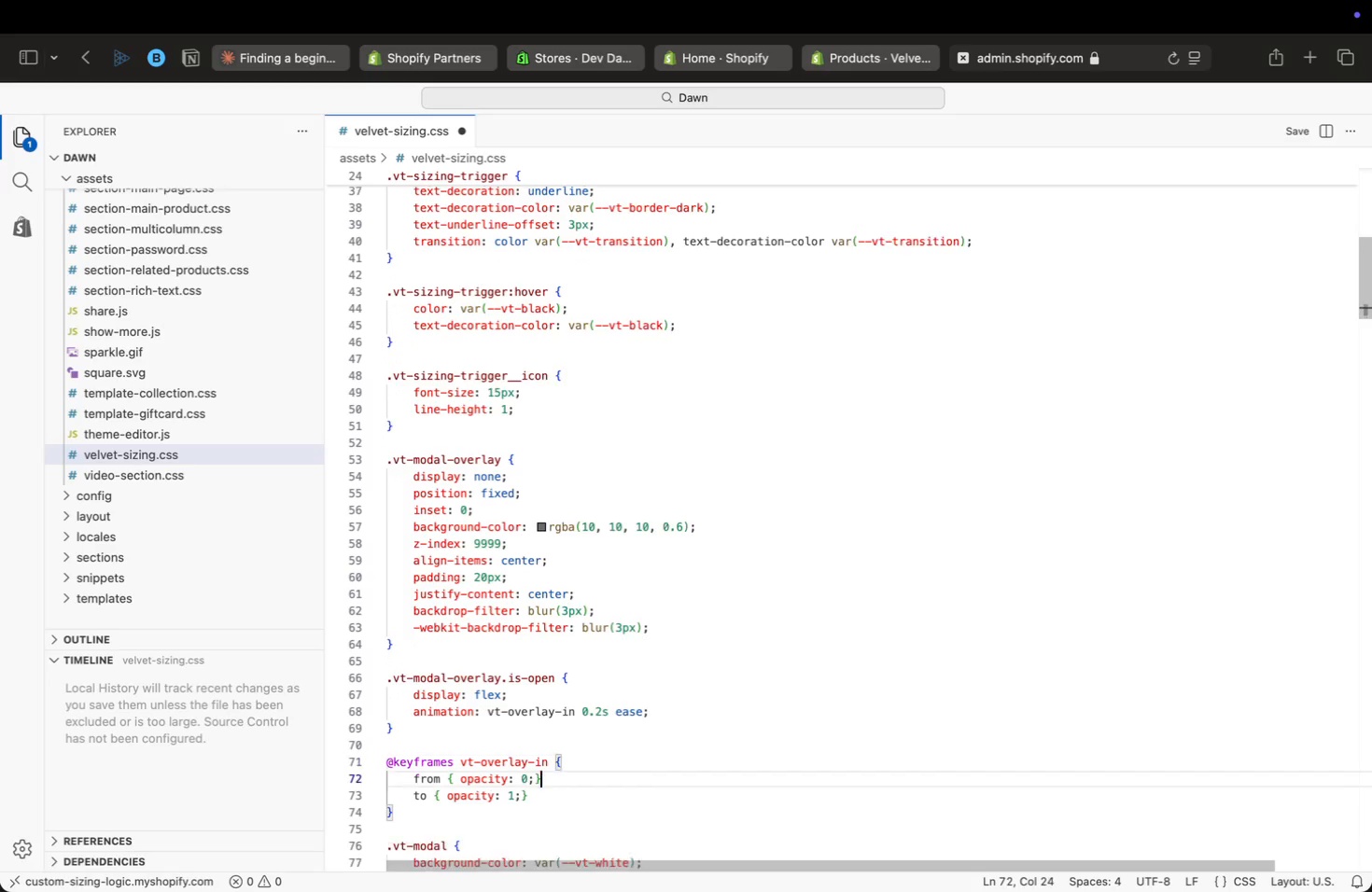 
key(ArrowDown)
 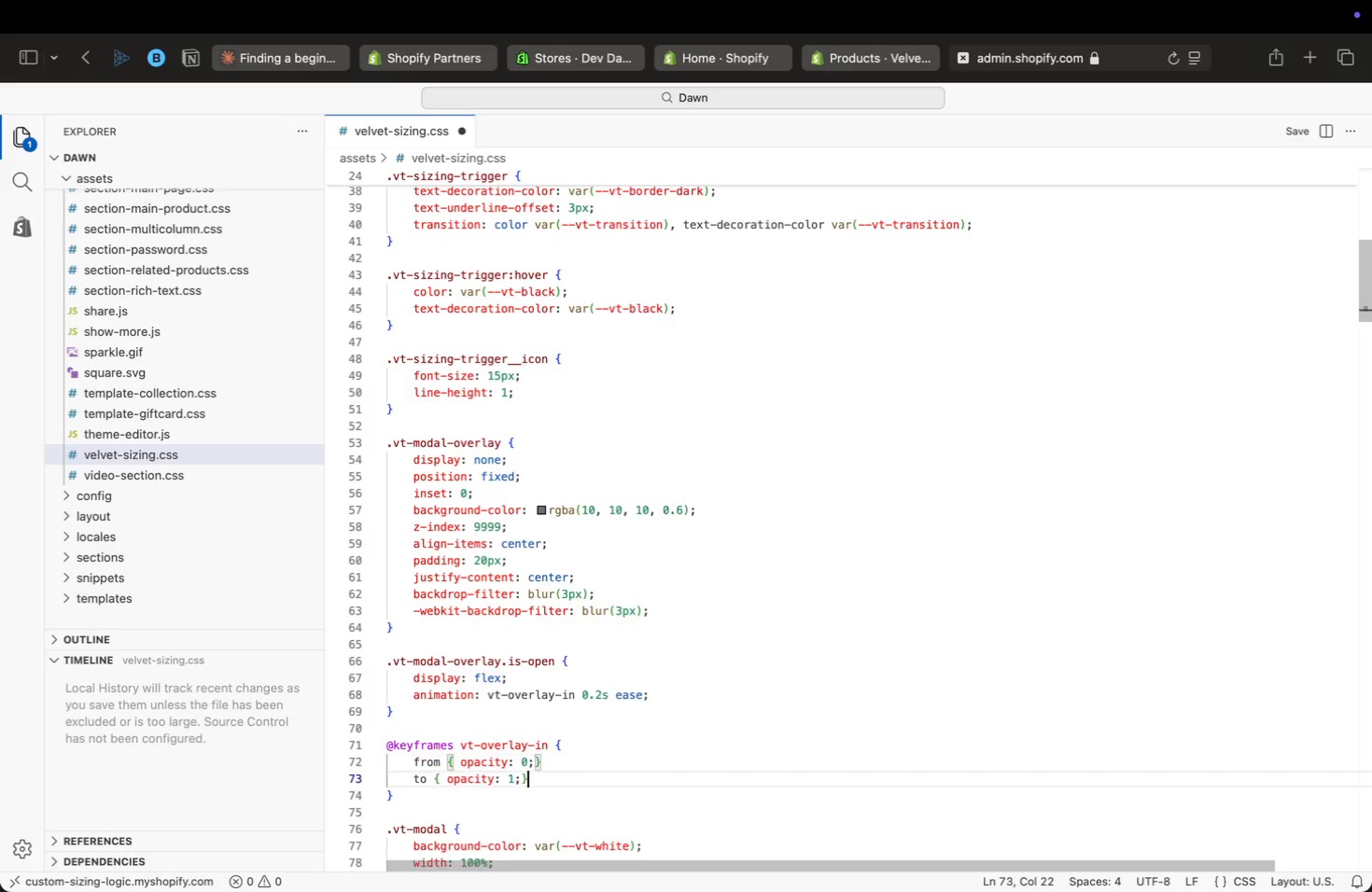 
key(ArrowDown)
 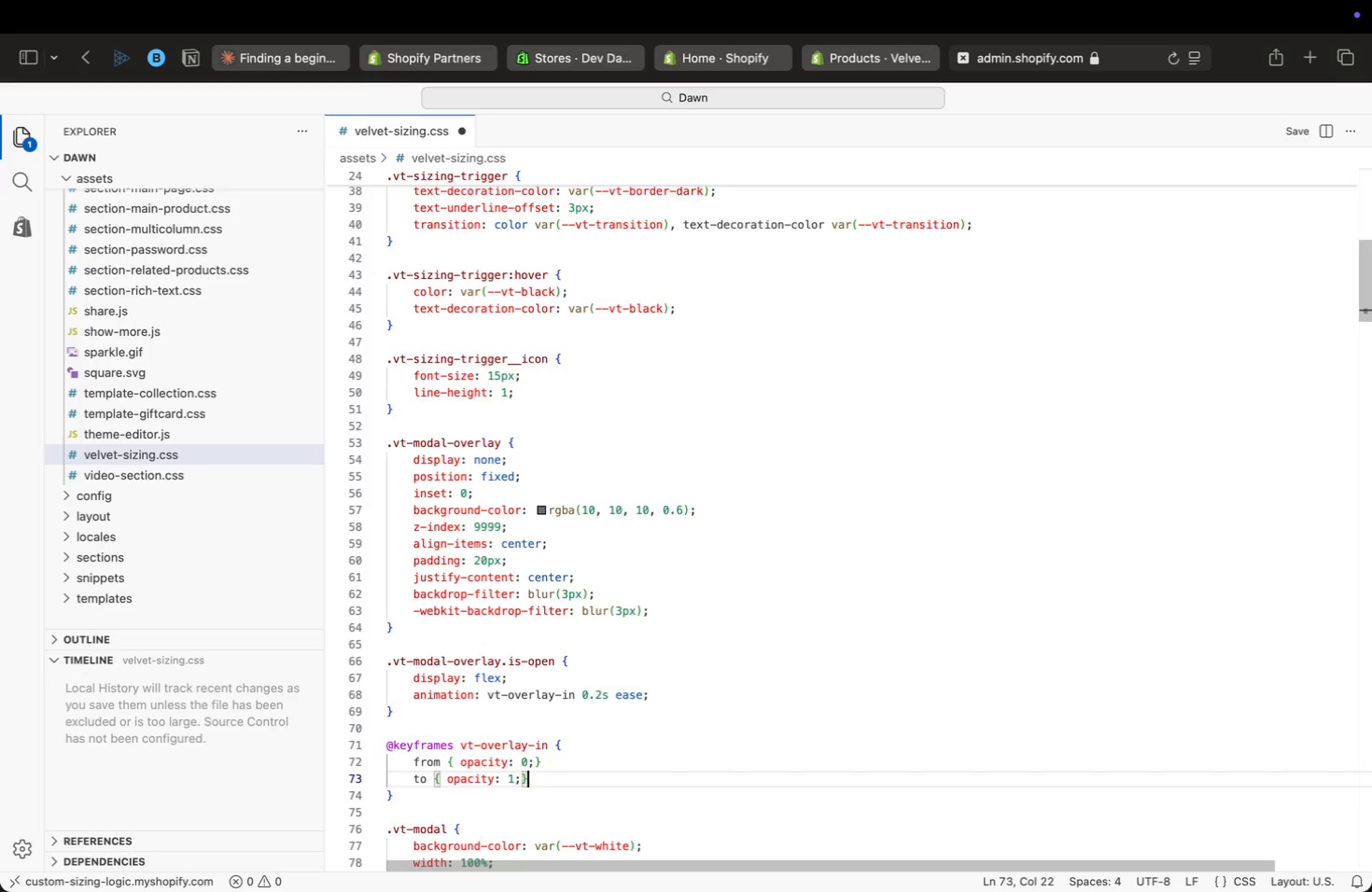 
key(ArrowDown)
 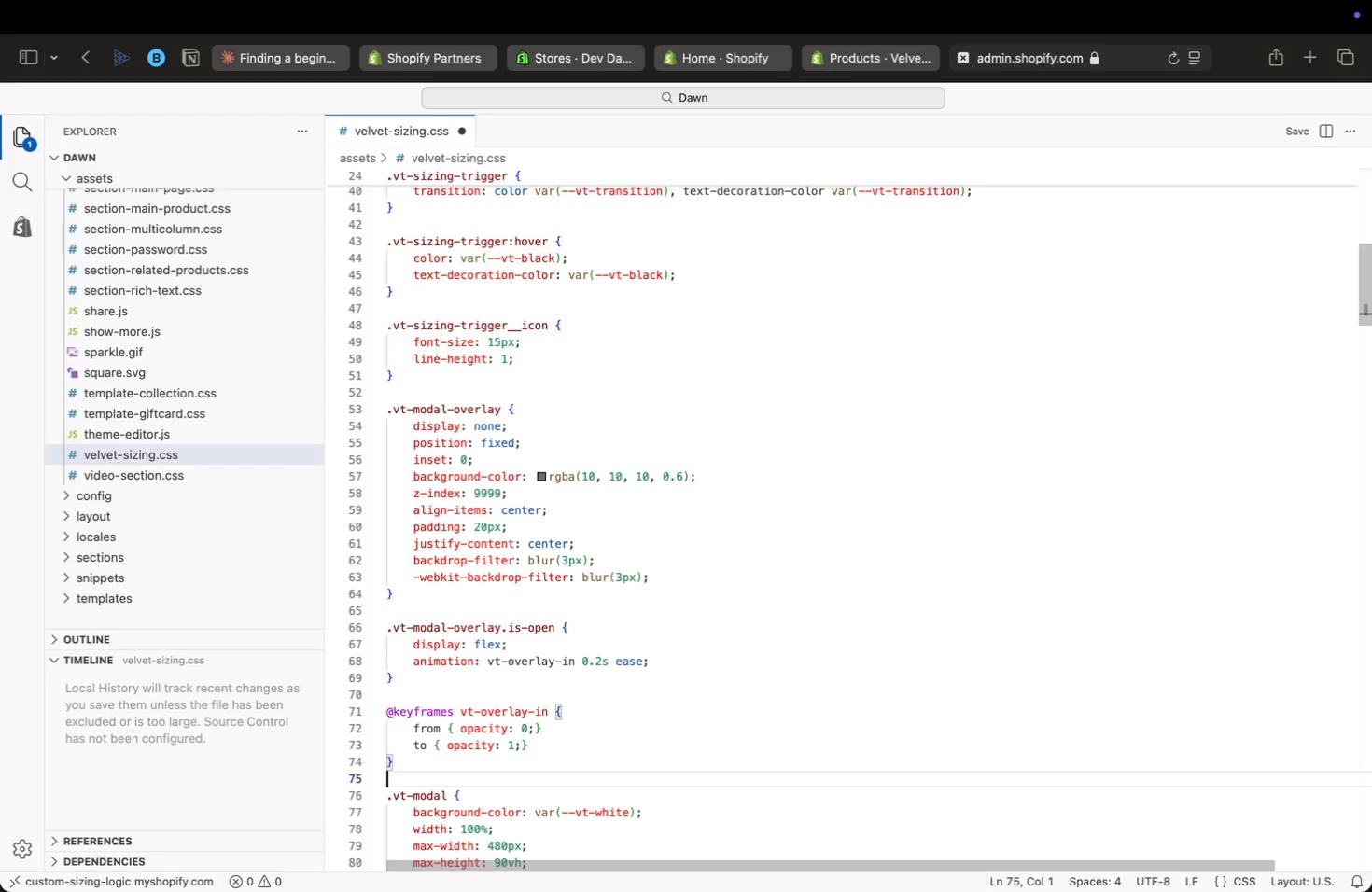 
key(ArrowDown)
 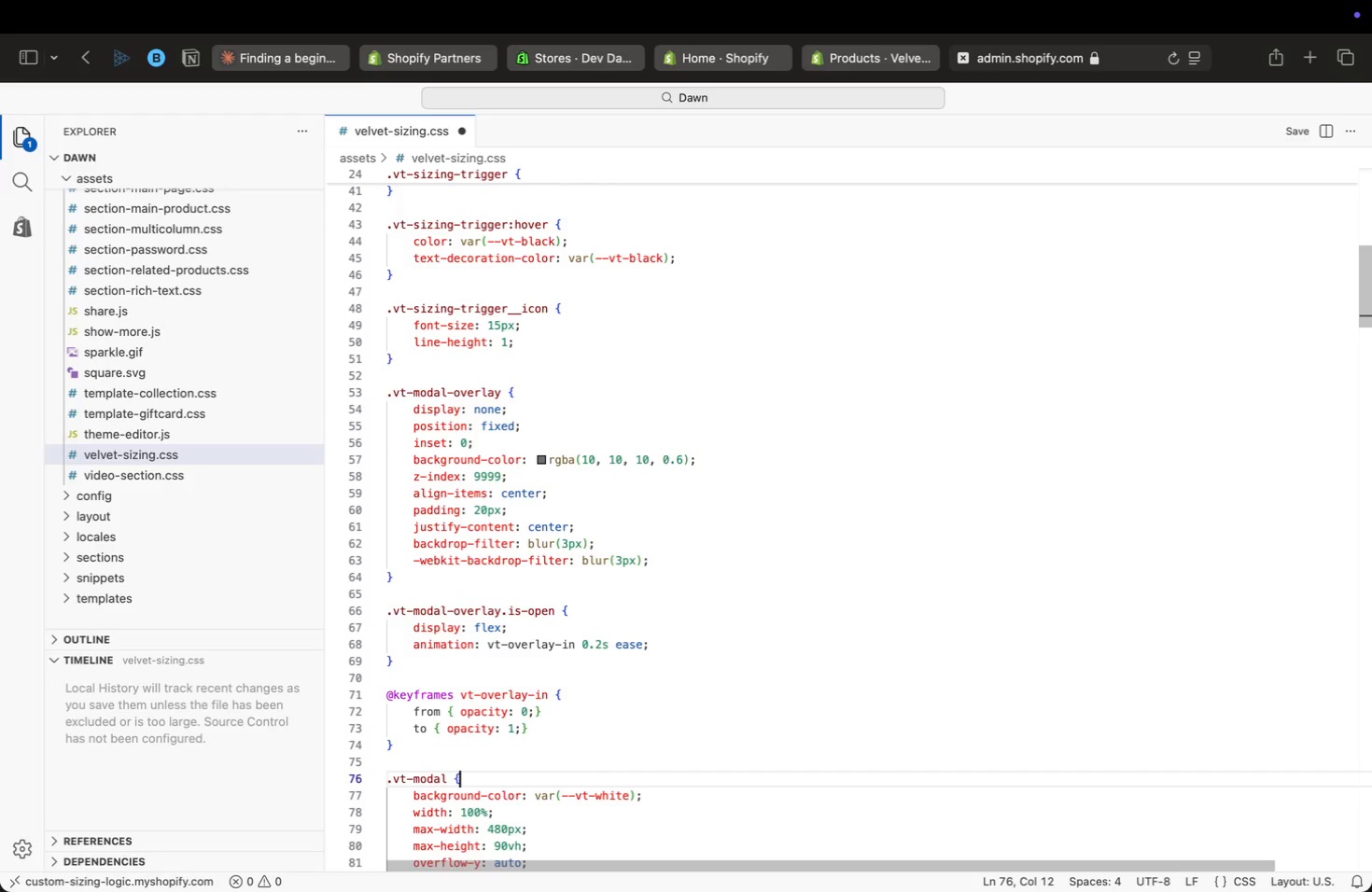 
key(ArrowDown)
 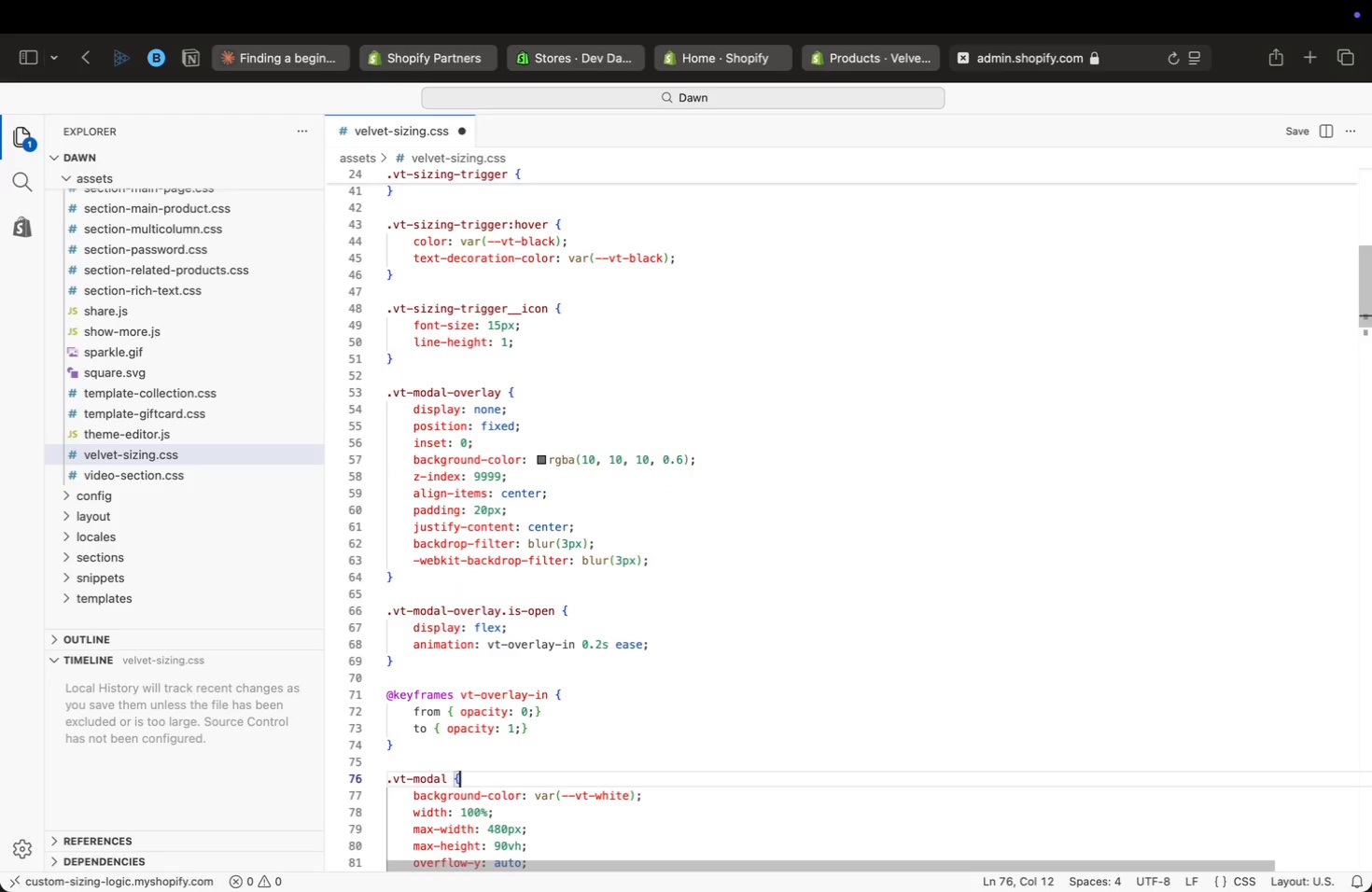 
key(ArrowDown)
 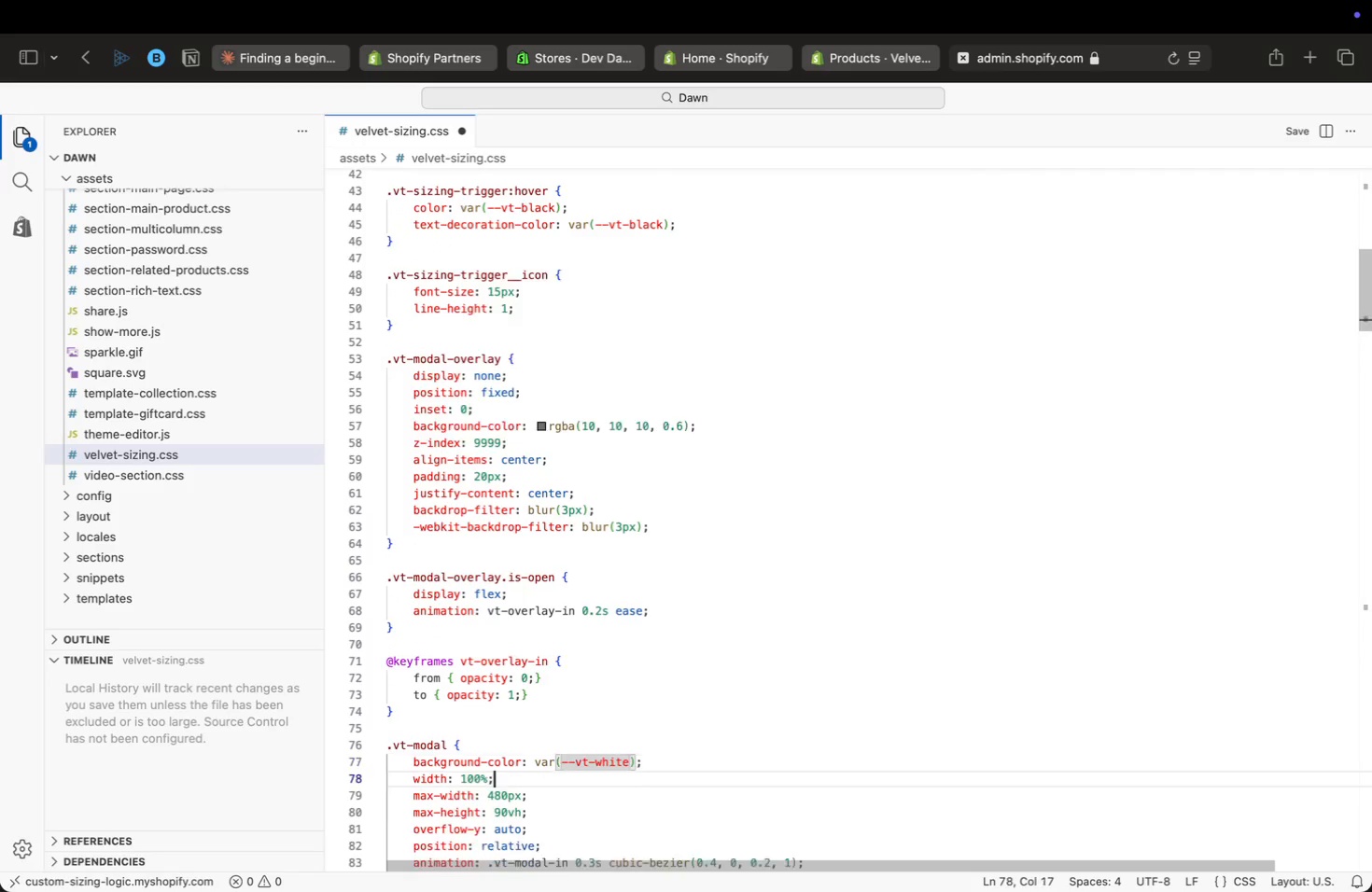 
key(ArrowDown)
 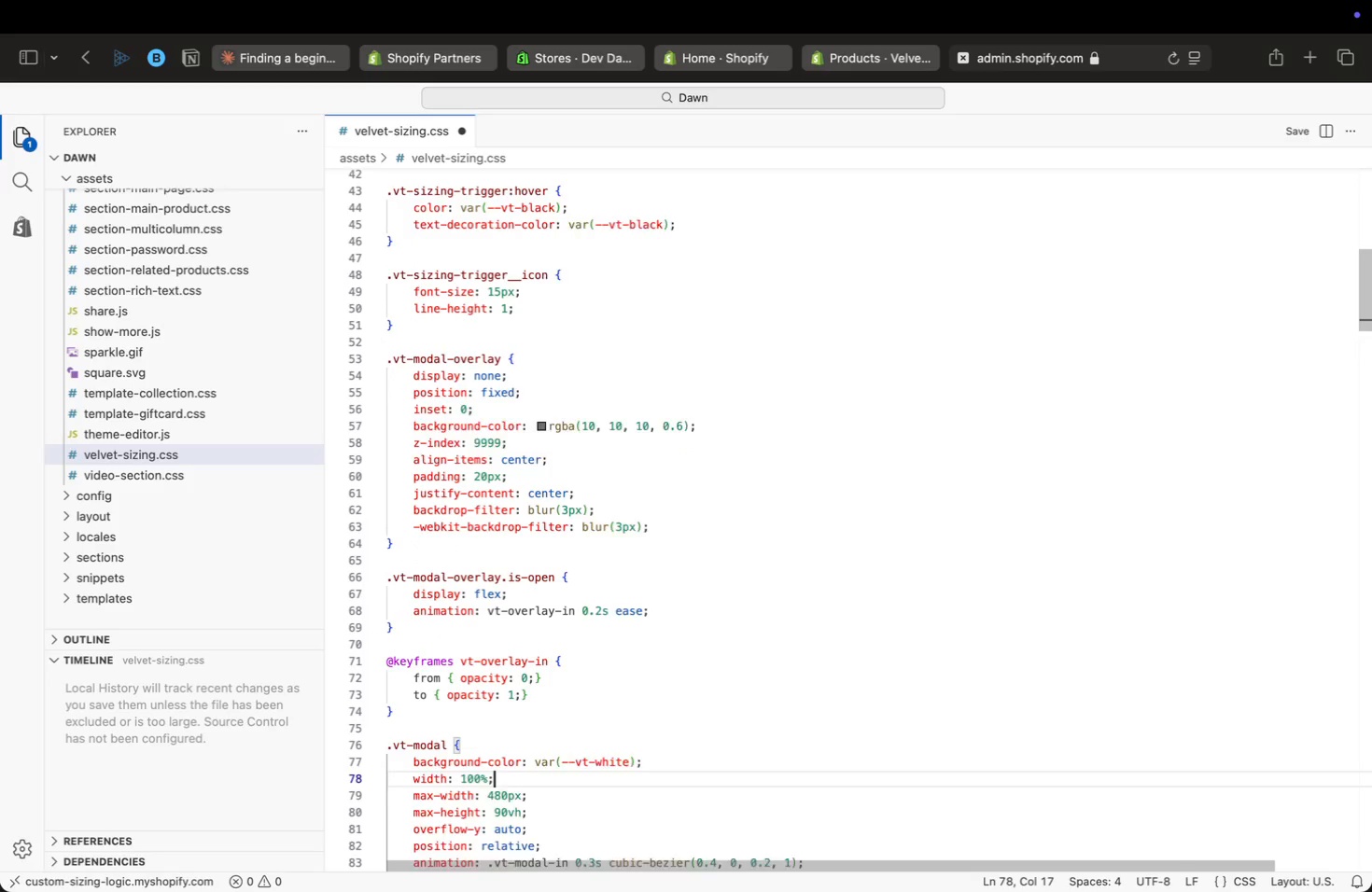 
key(ArrowDown)
 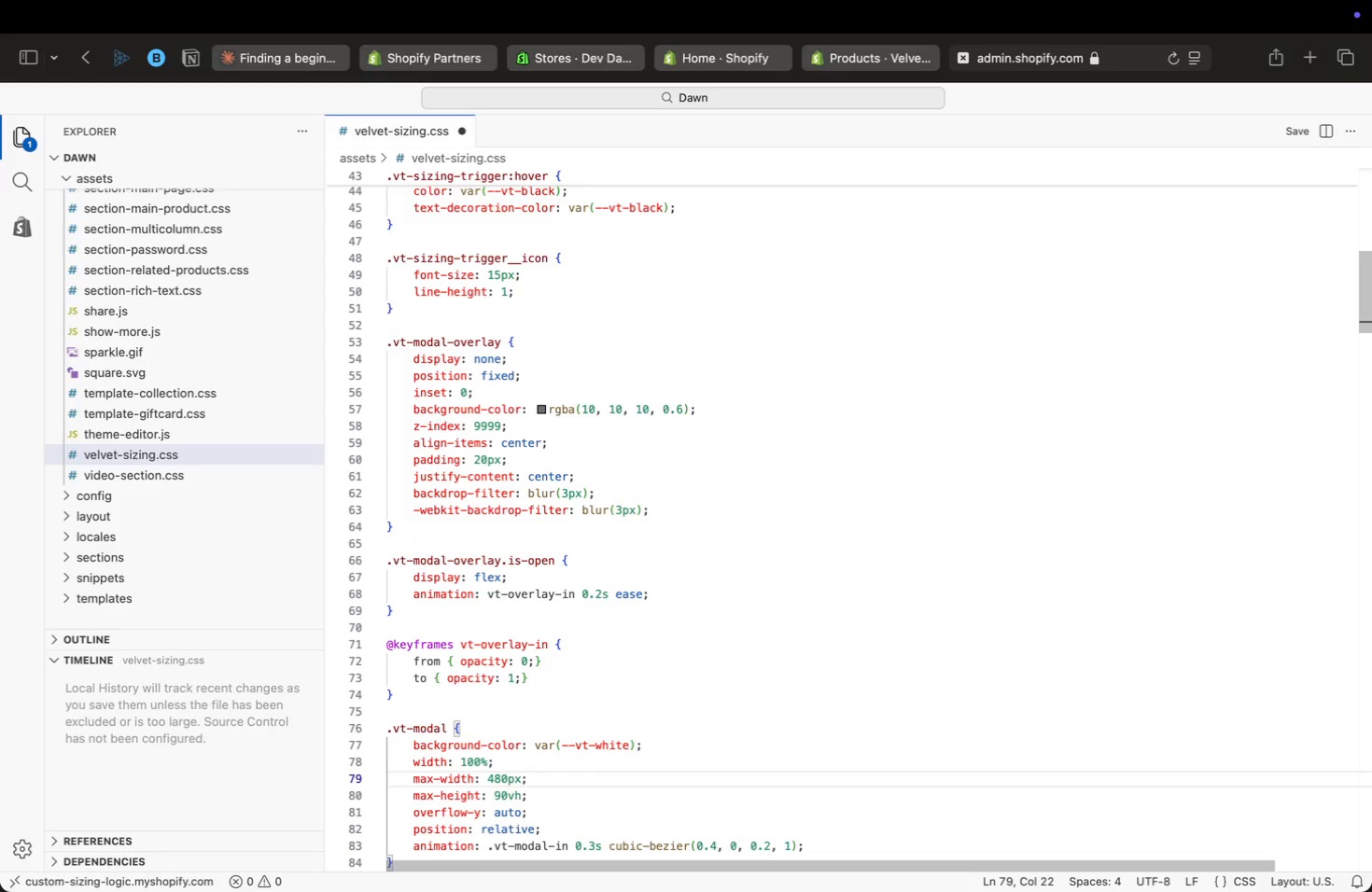 
key(ArrowDown)
 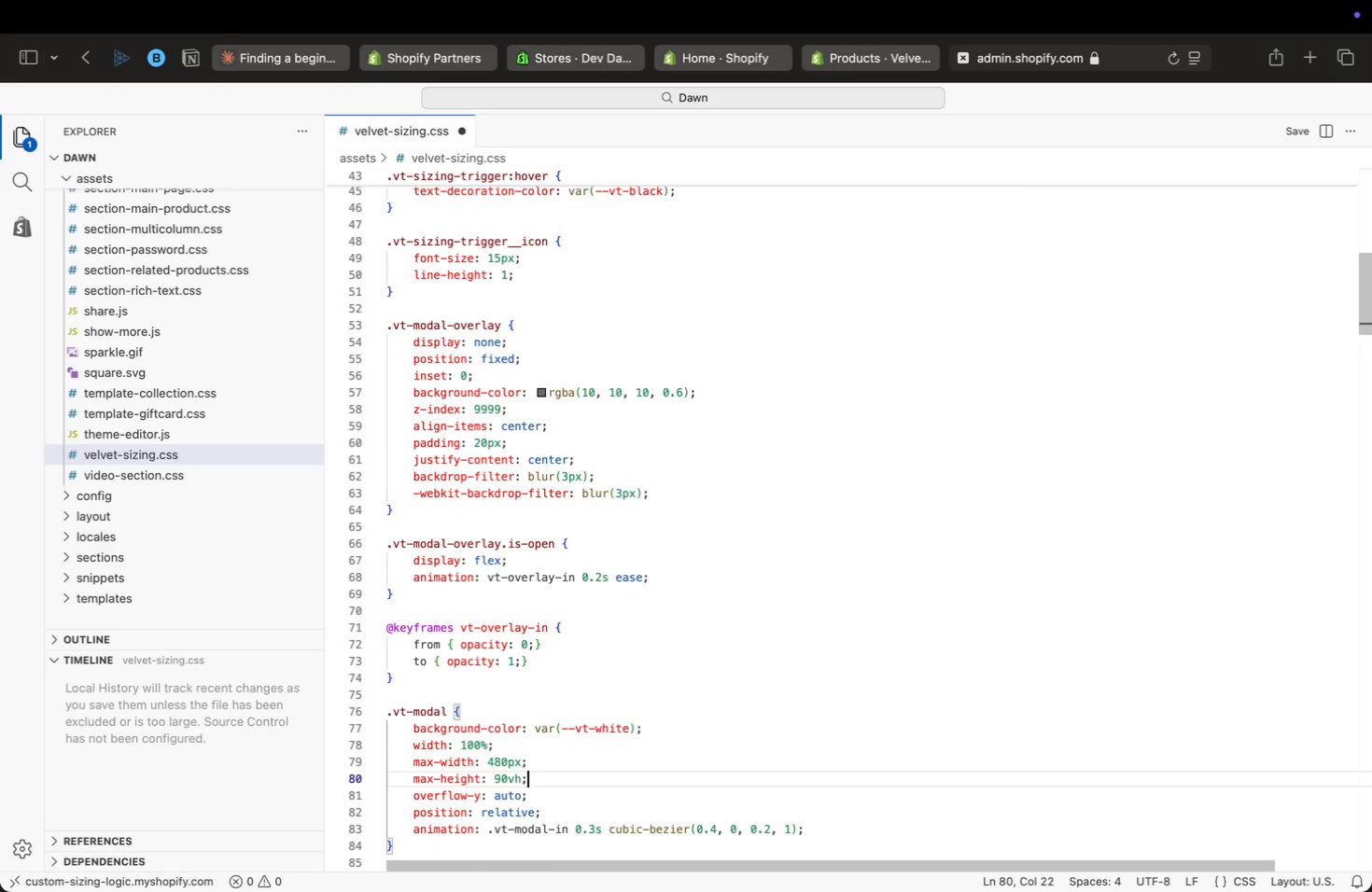 
key(ArrowDown)
 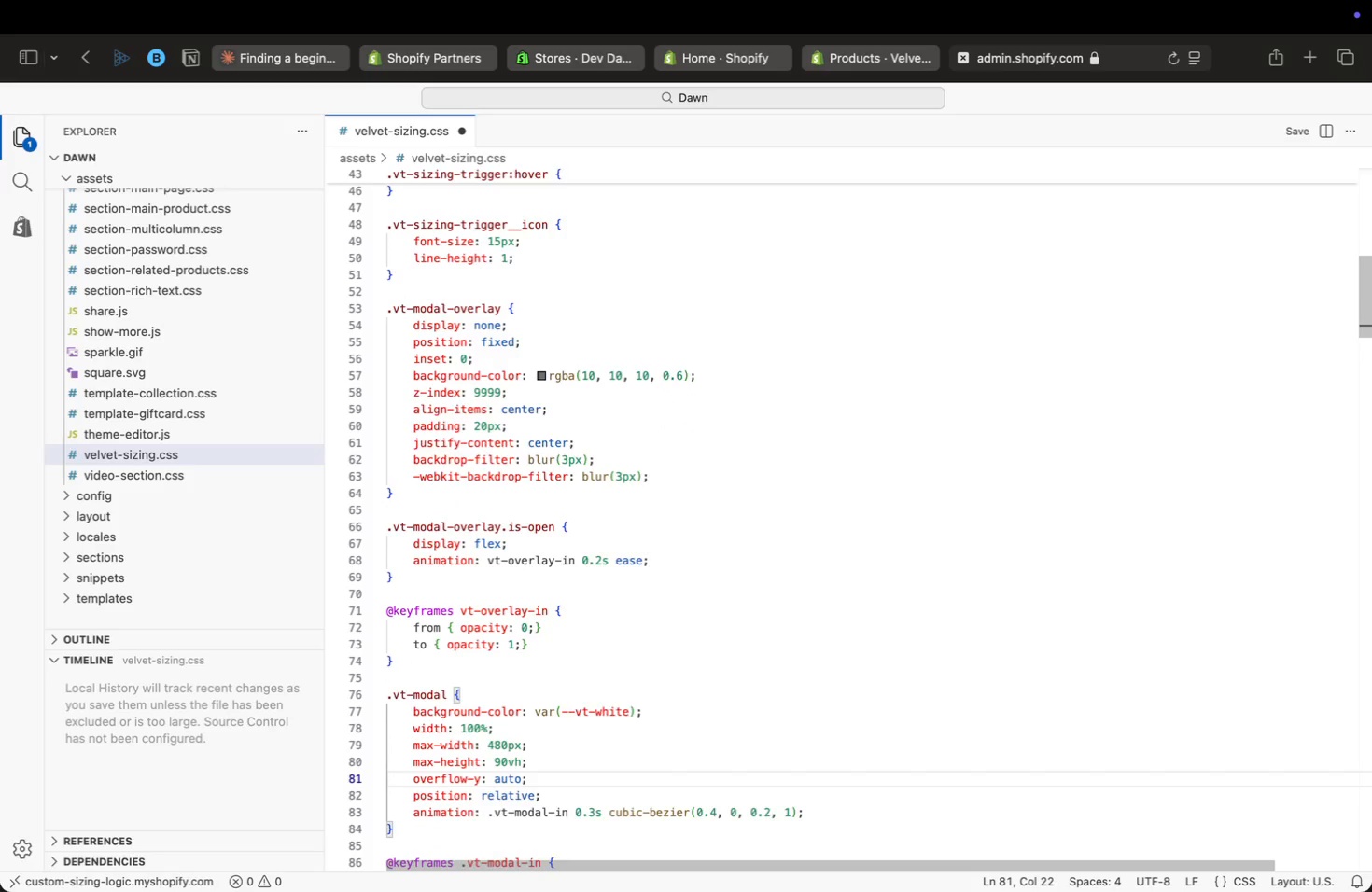 
key(ArrowDown)
 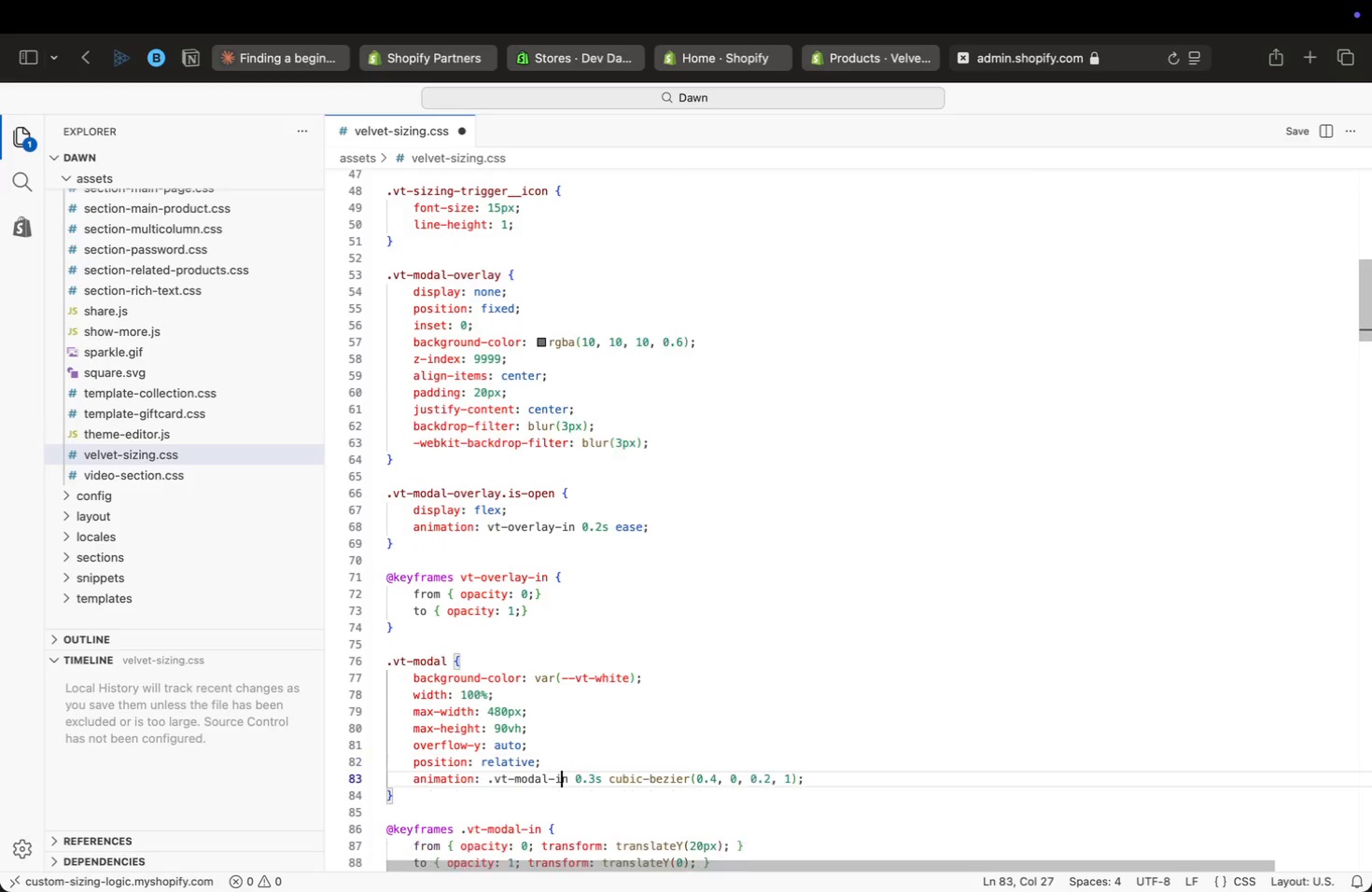 
key(ArrowDown)
 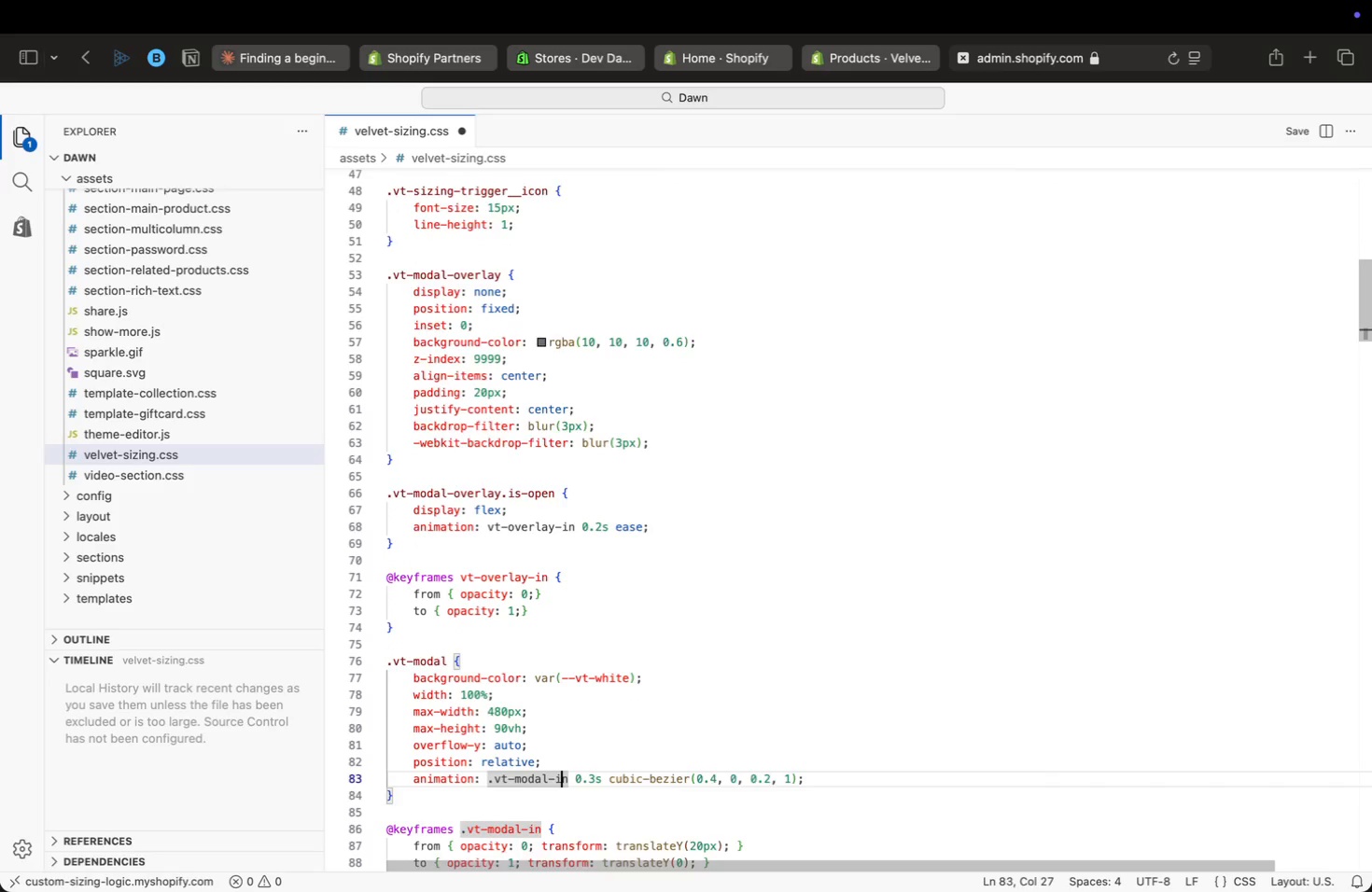 
key(ArrowDown)
 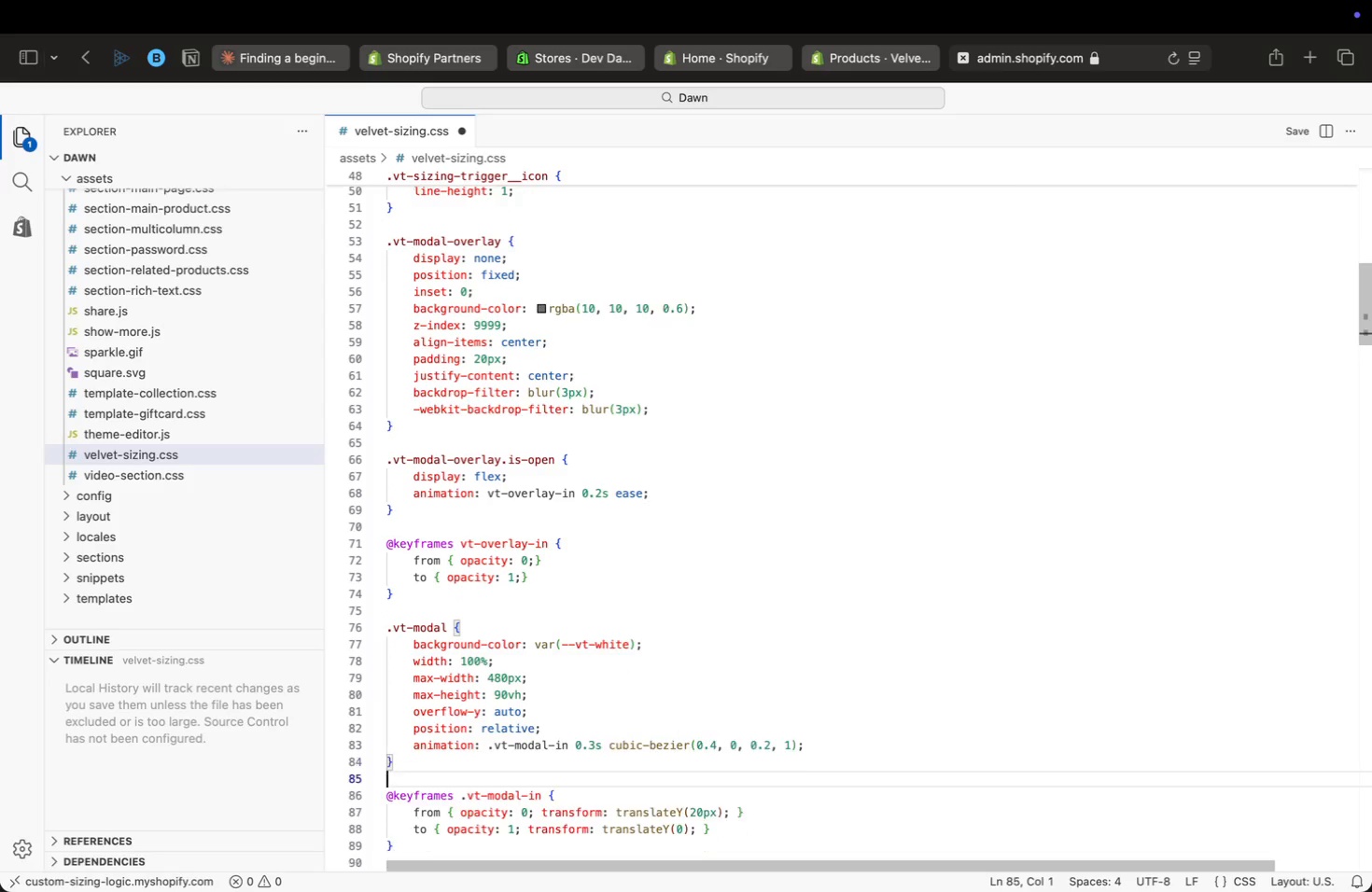 
key(ArrowDown)
 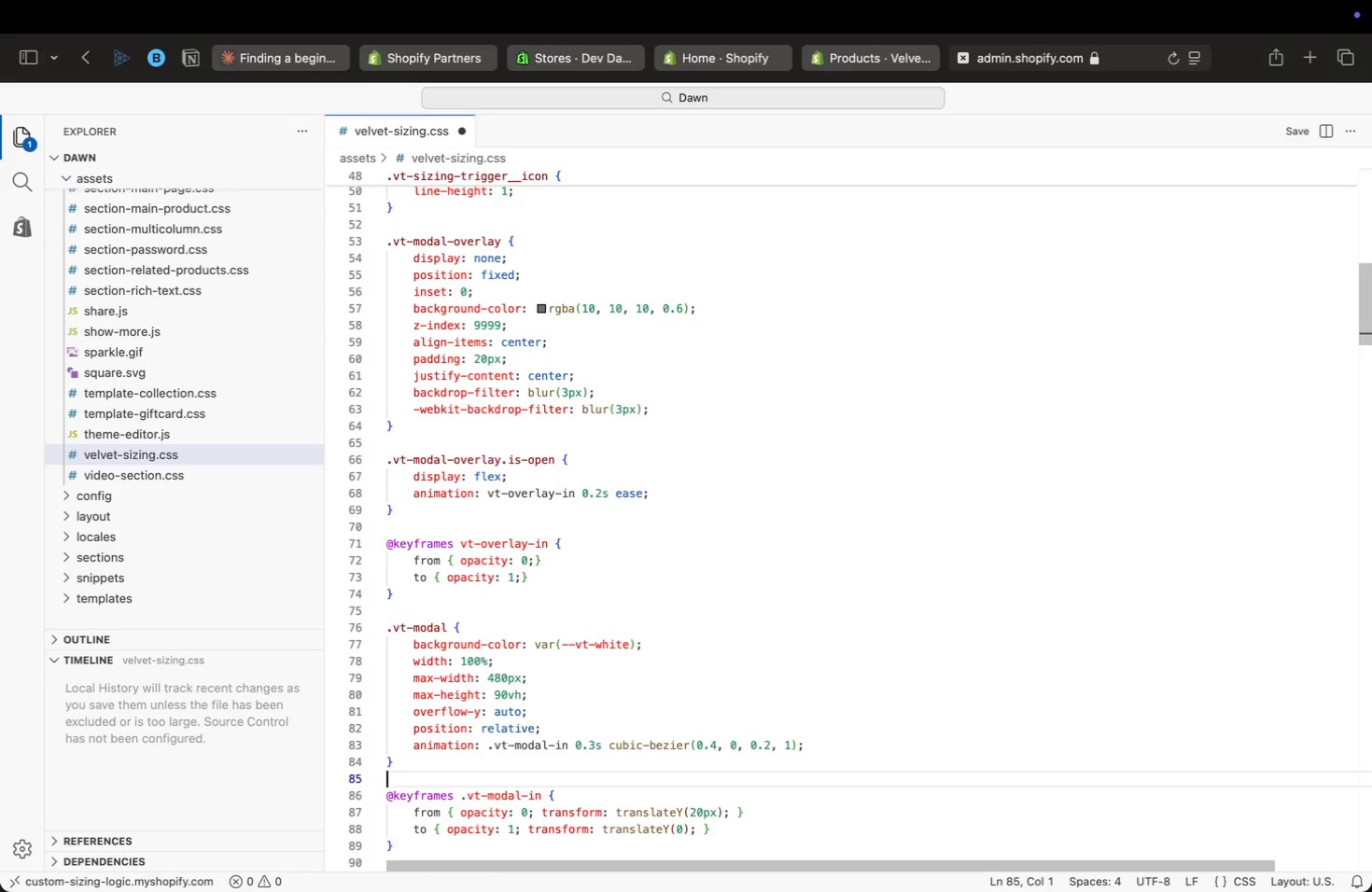 
key(ArrowDown)
 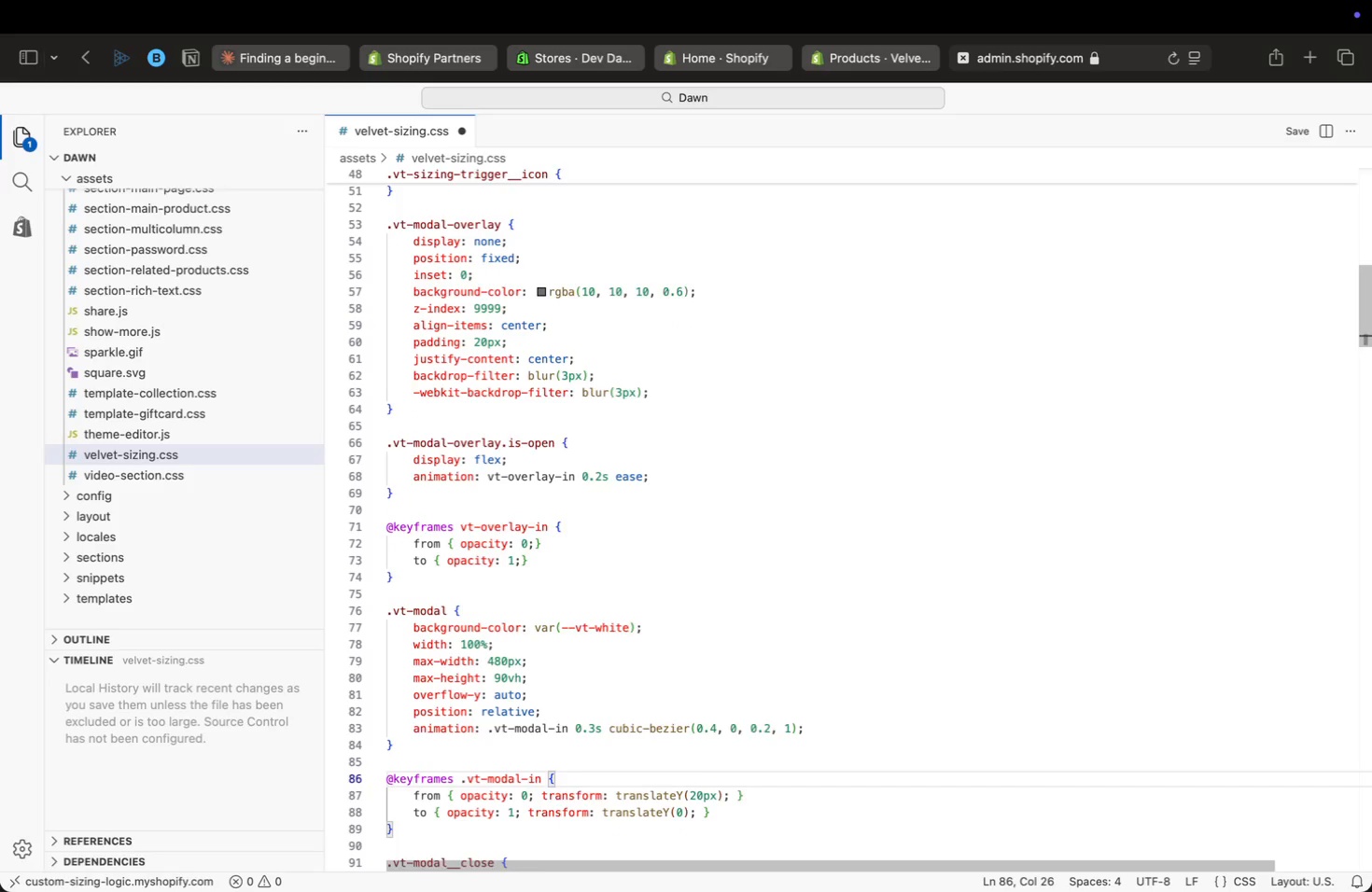 
key(ArrowDown)
 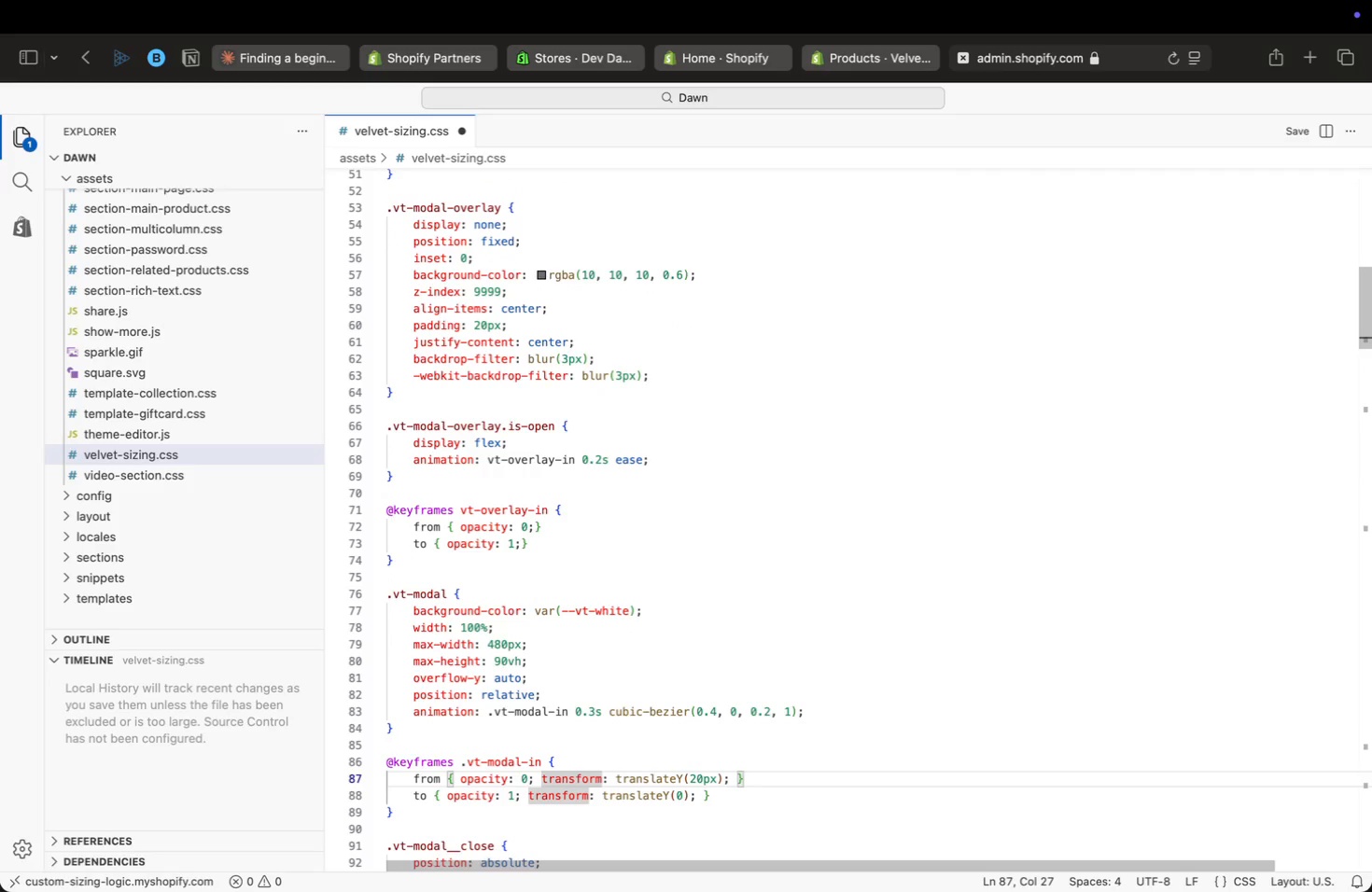 
key(ArrowDown)
 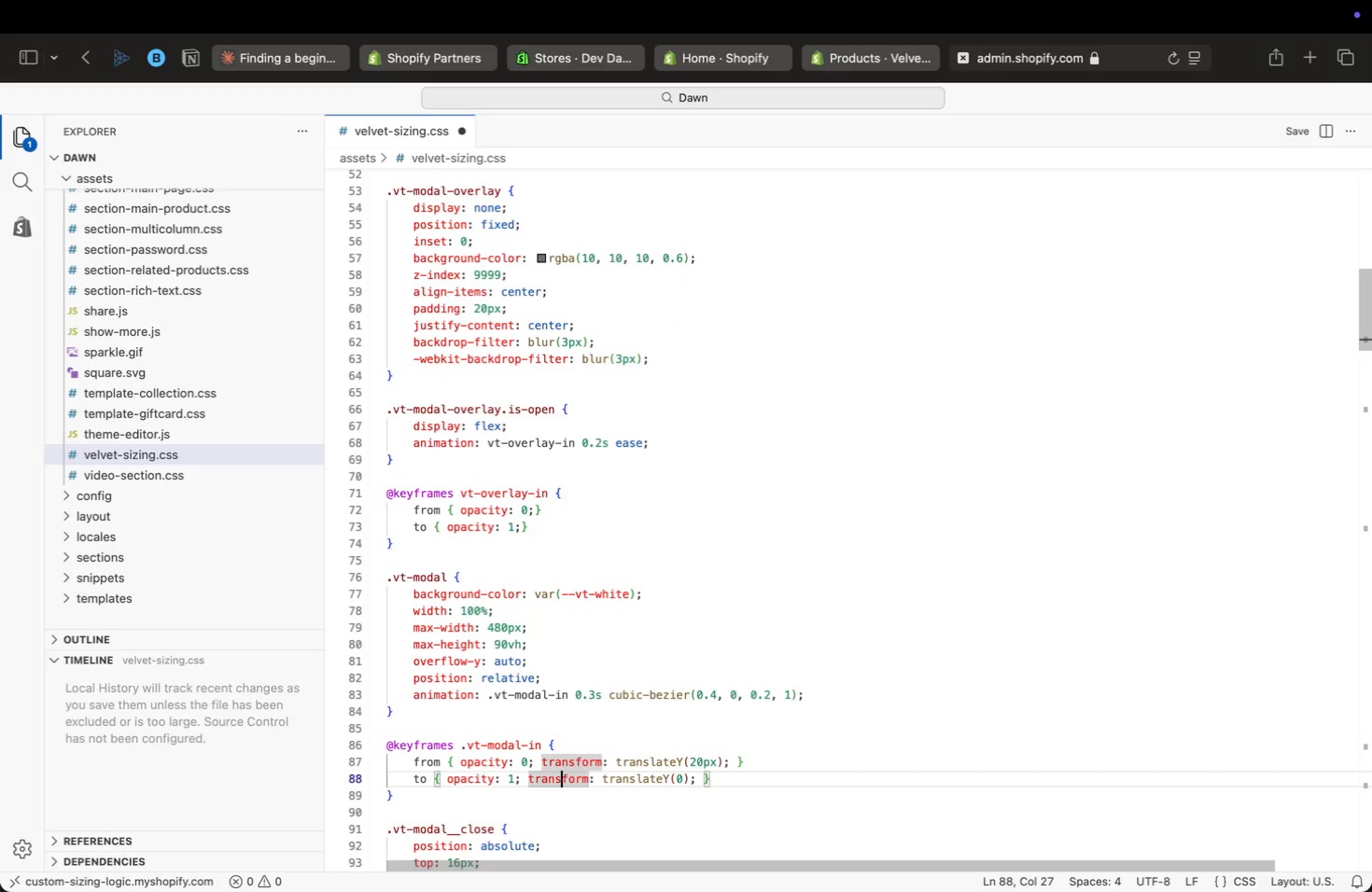 
key(ArrowDown)
 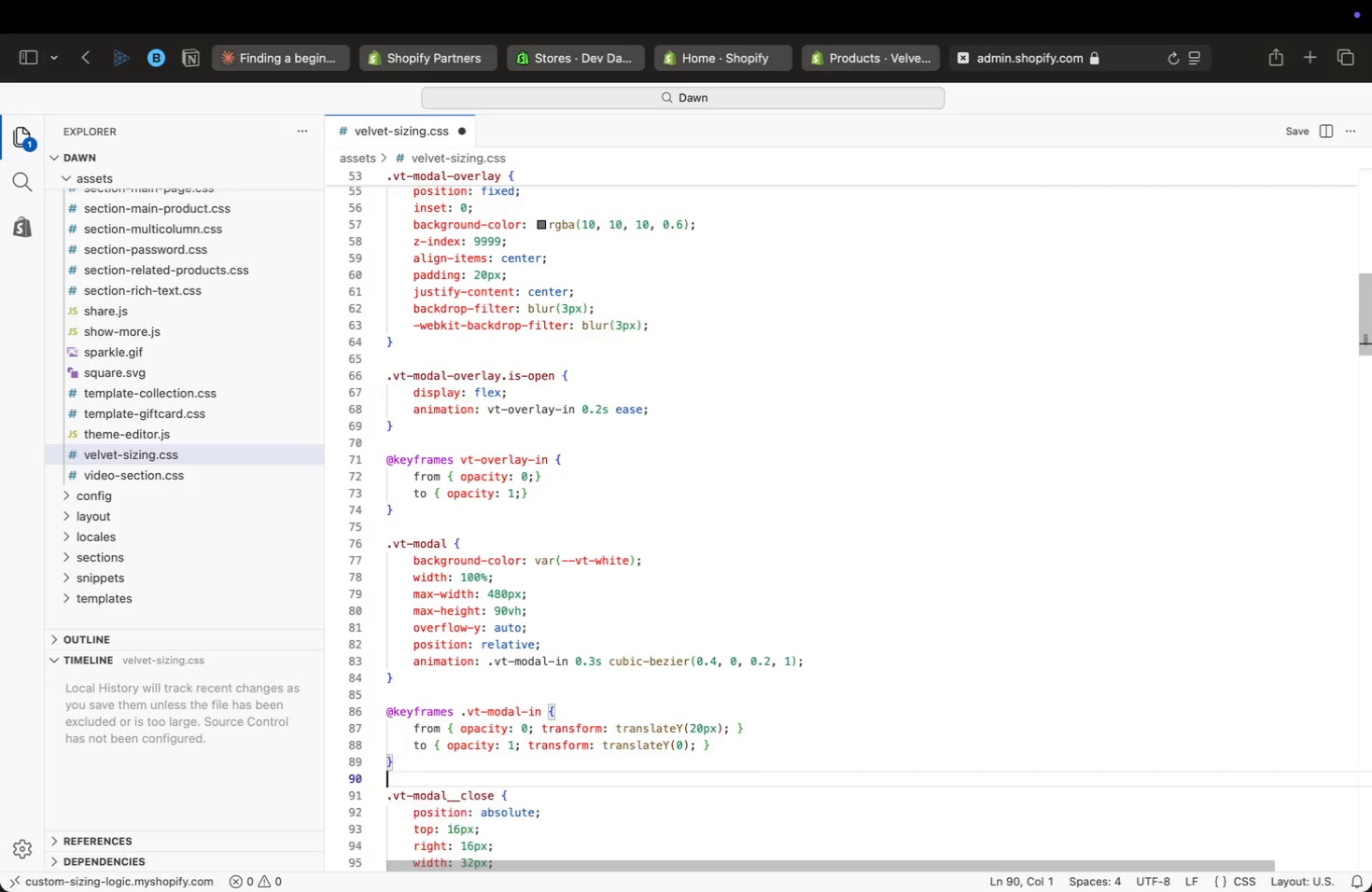 
key(ArrowDown)
 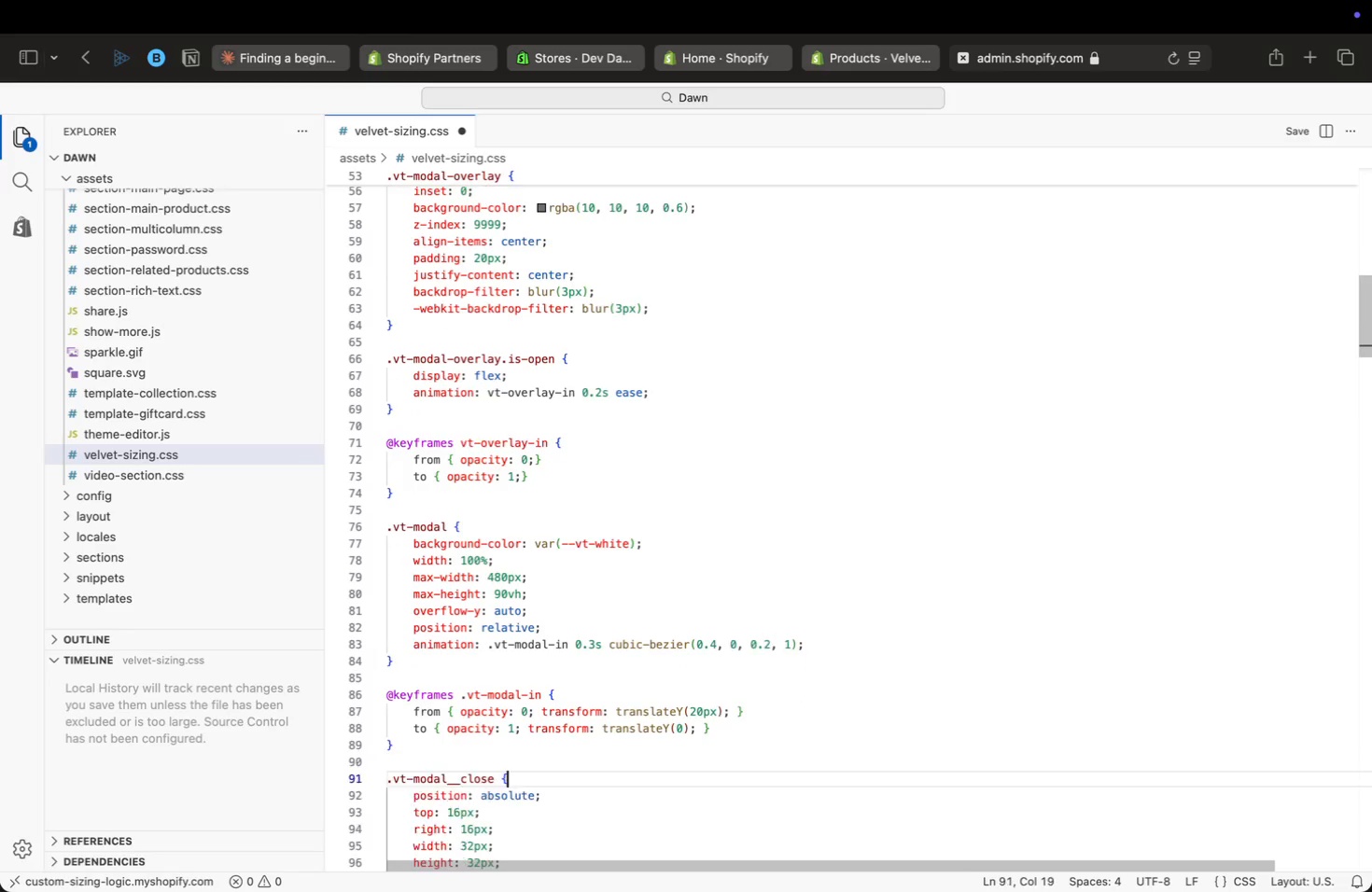 
key(ArrowDown)
 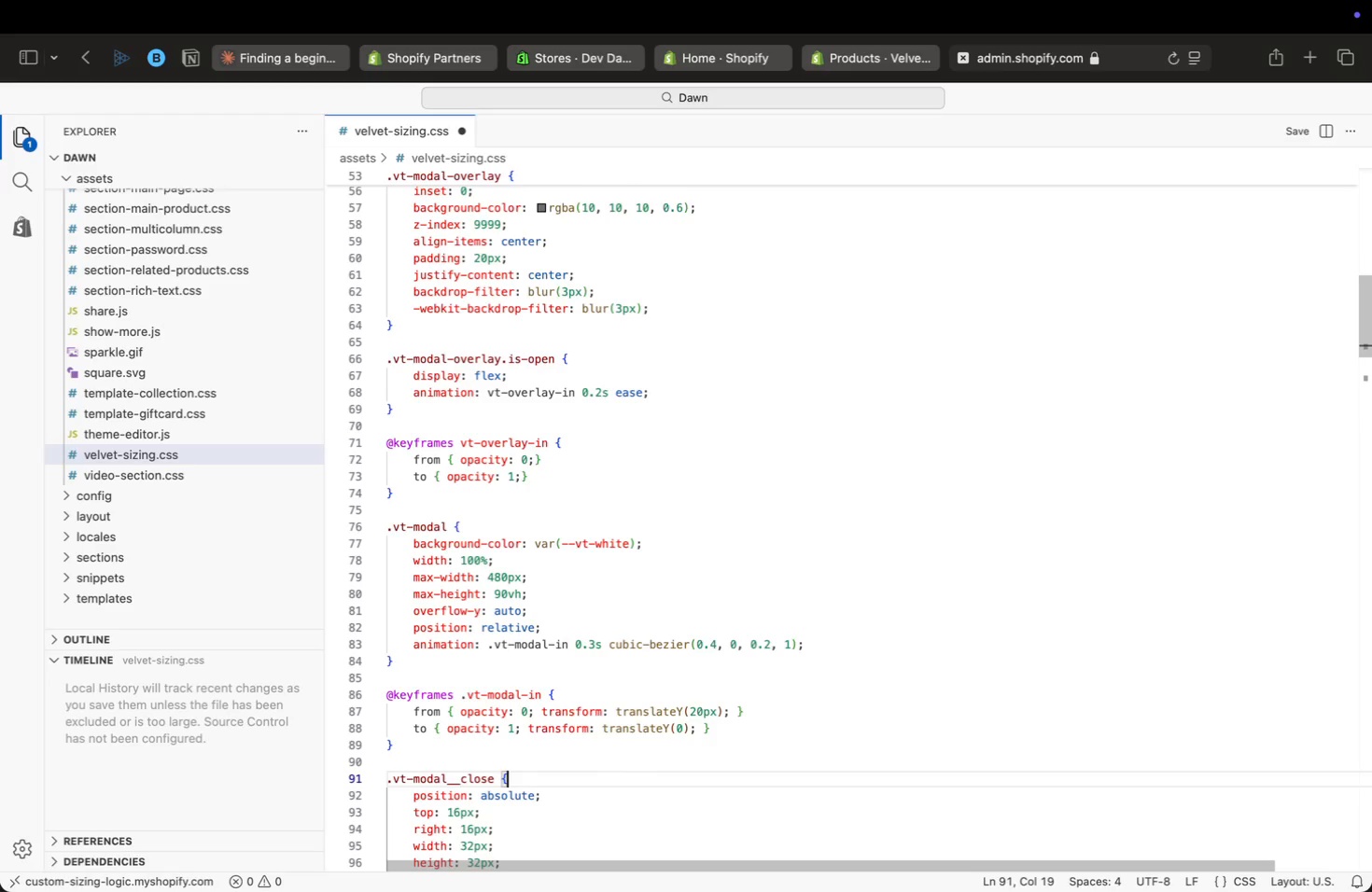 
key(ArrowDown)
 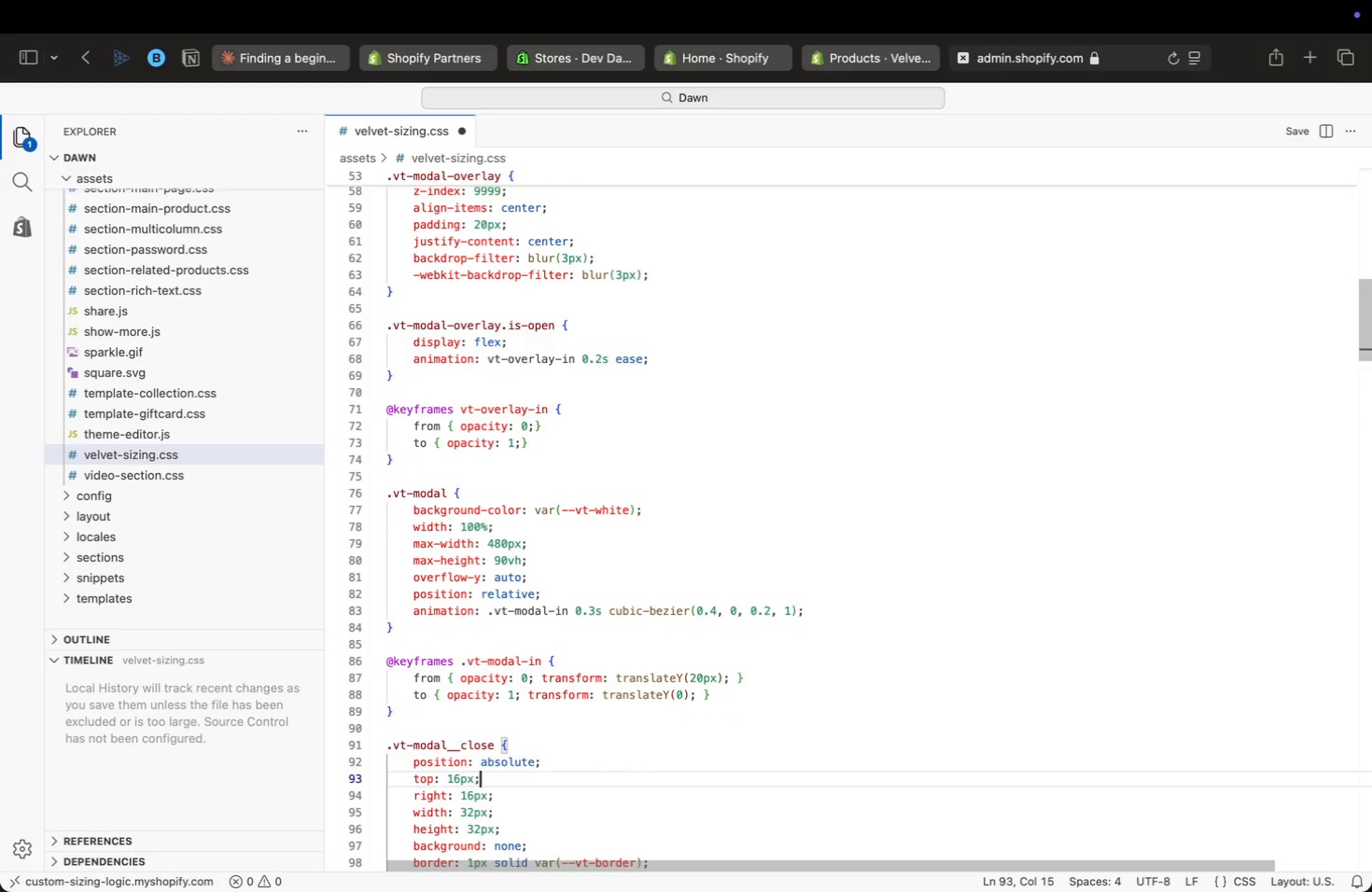 
key(ArrowDown)
 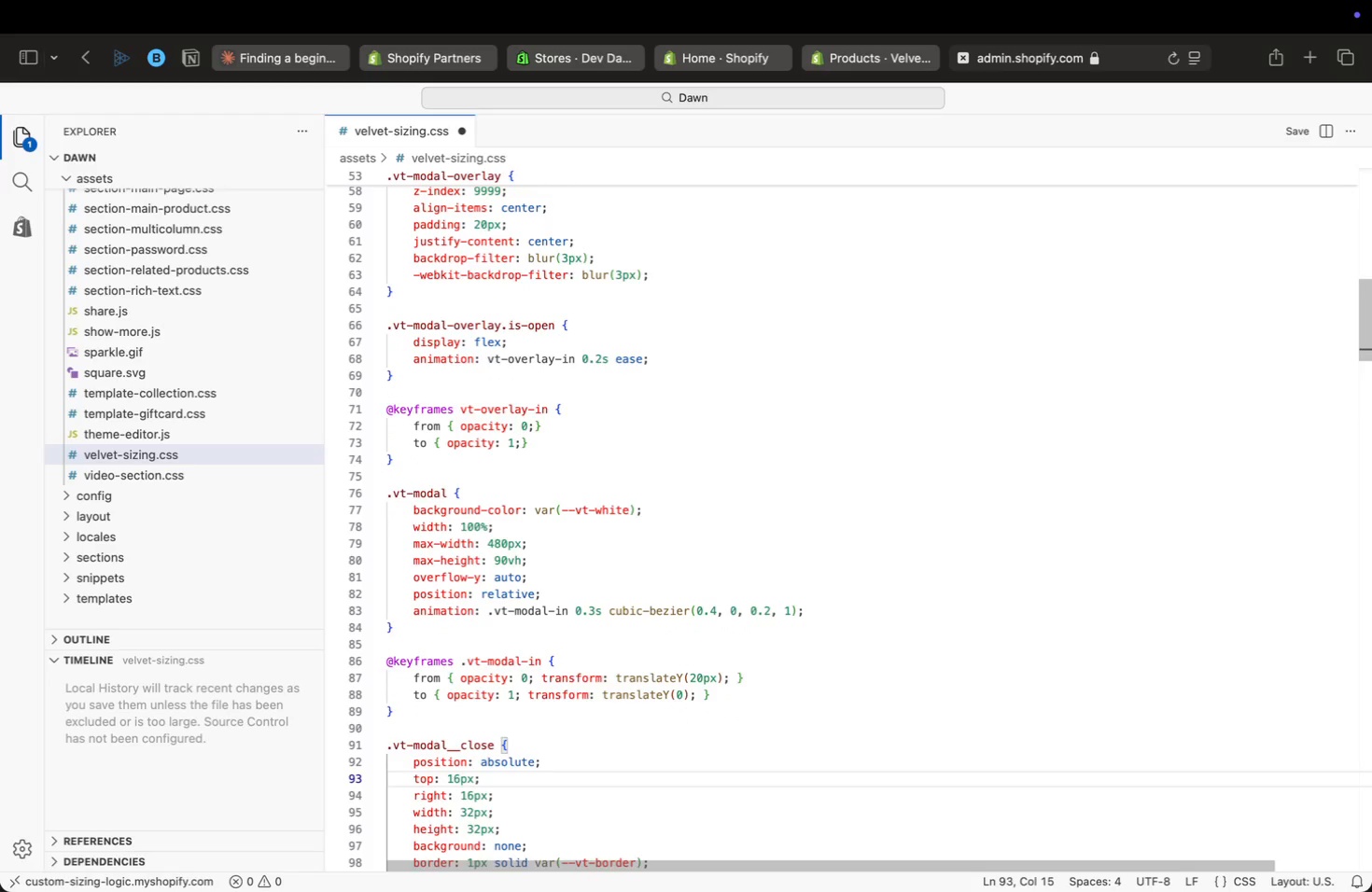 
key(ArrowDown)
 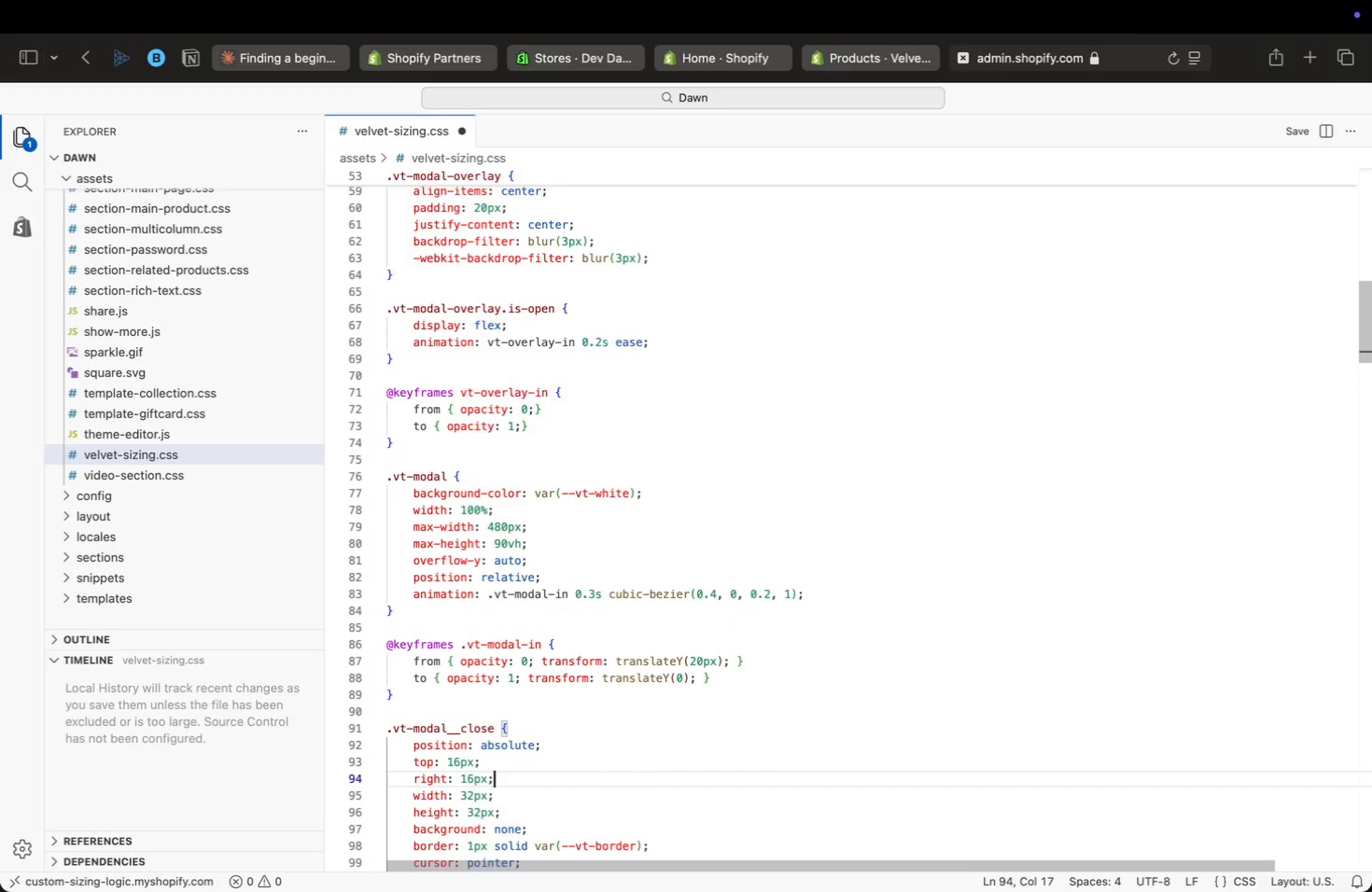 
key(ArrowDown)
 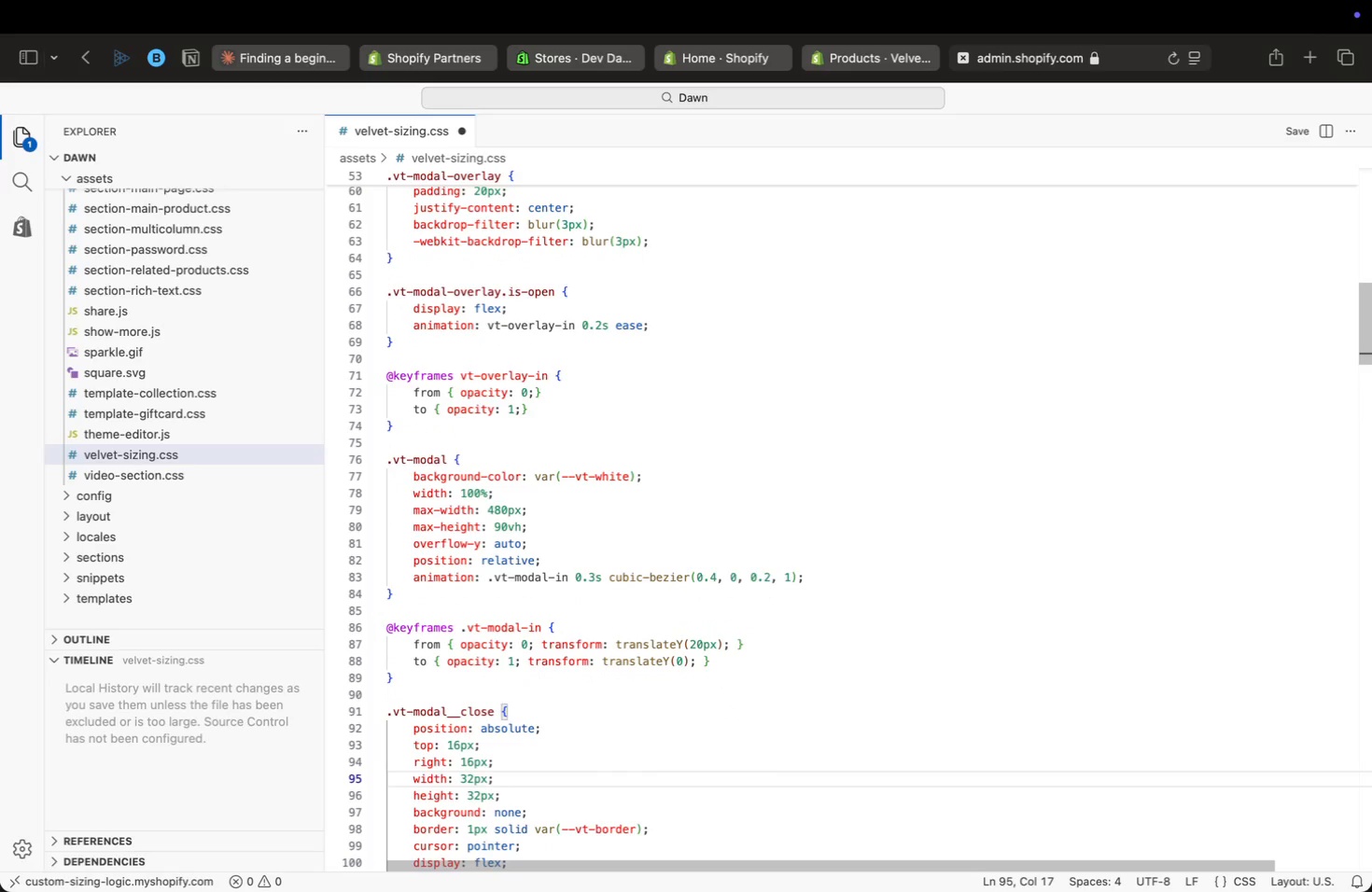 
key(ArrowDown)
 